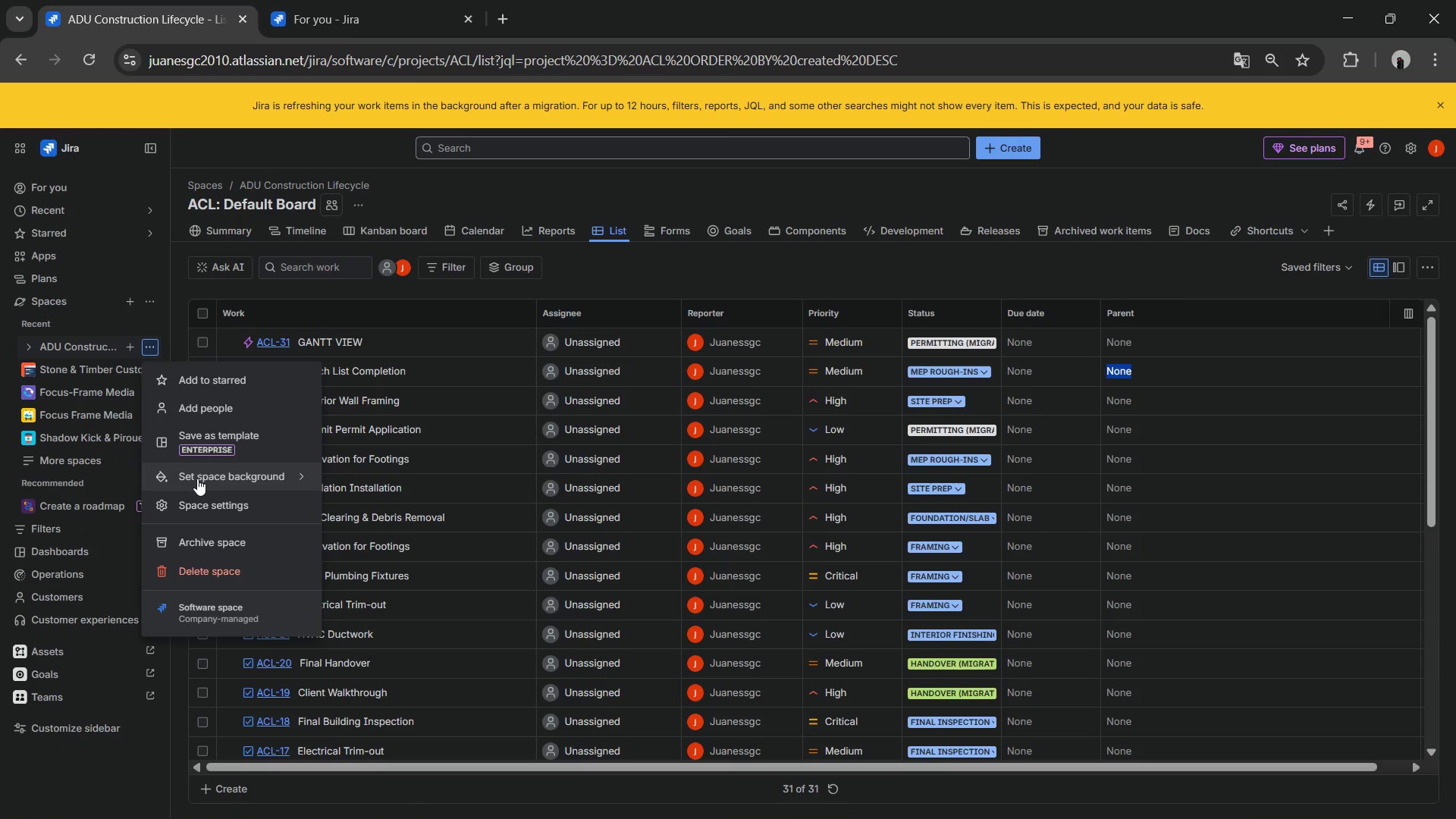 
left_click([195, 492])
 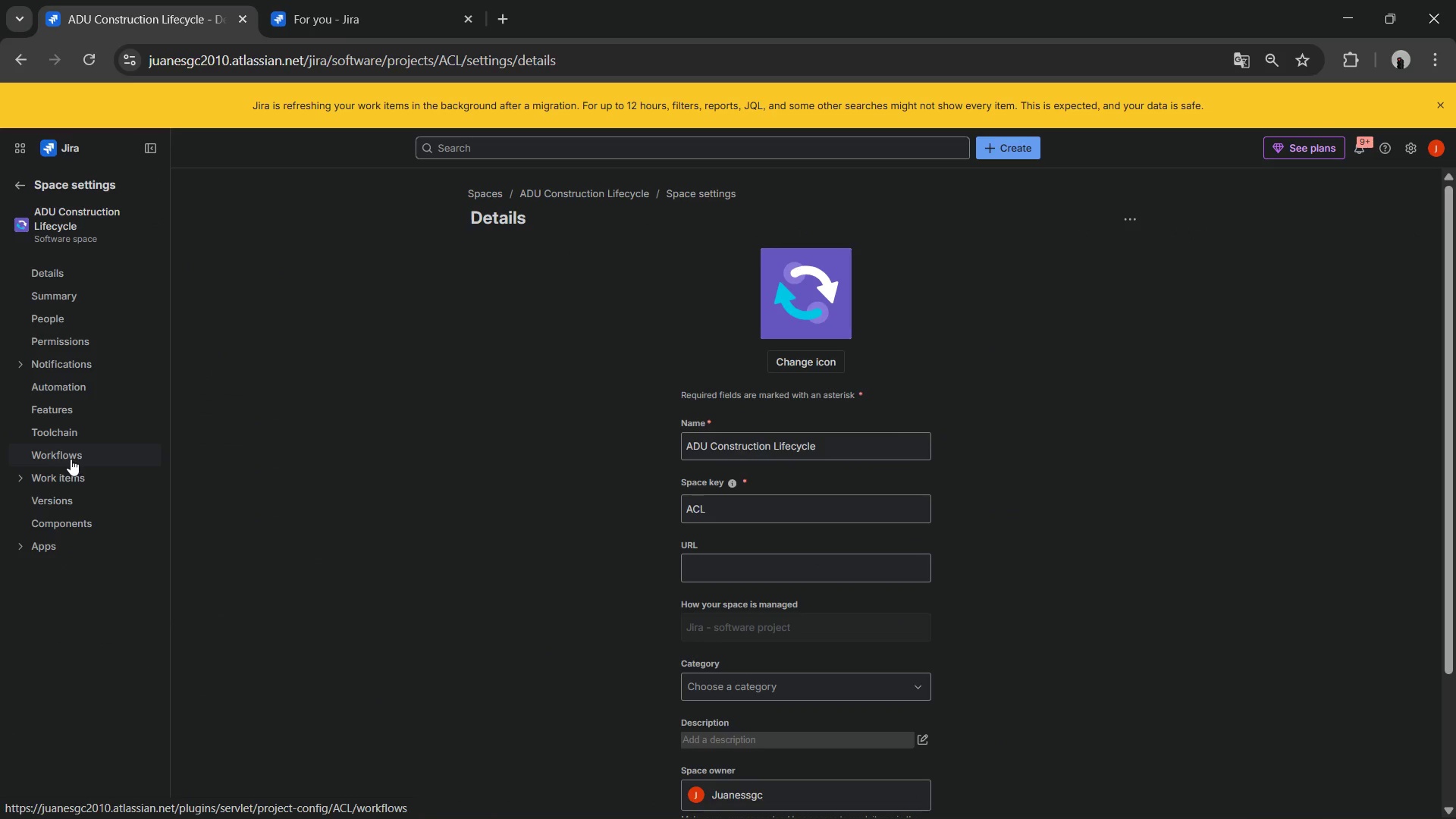 
left_click([55, 469])
 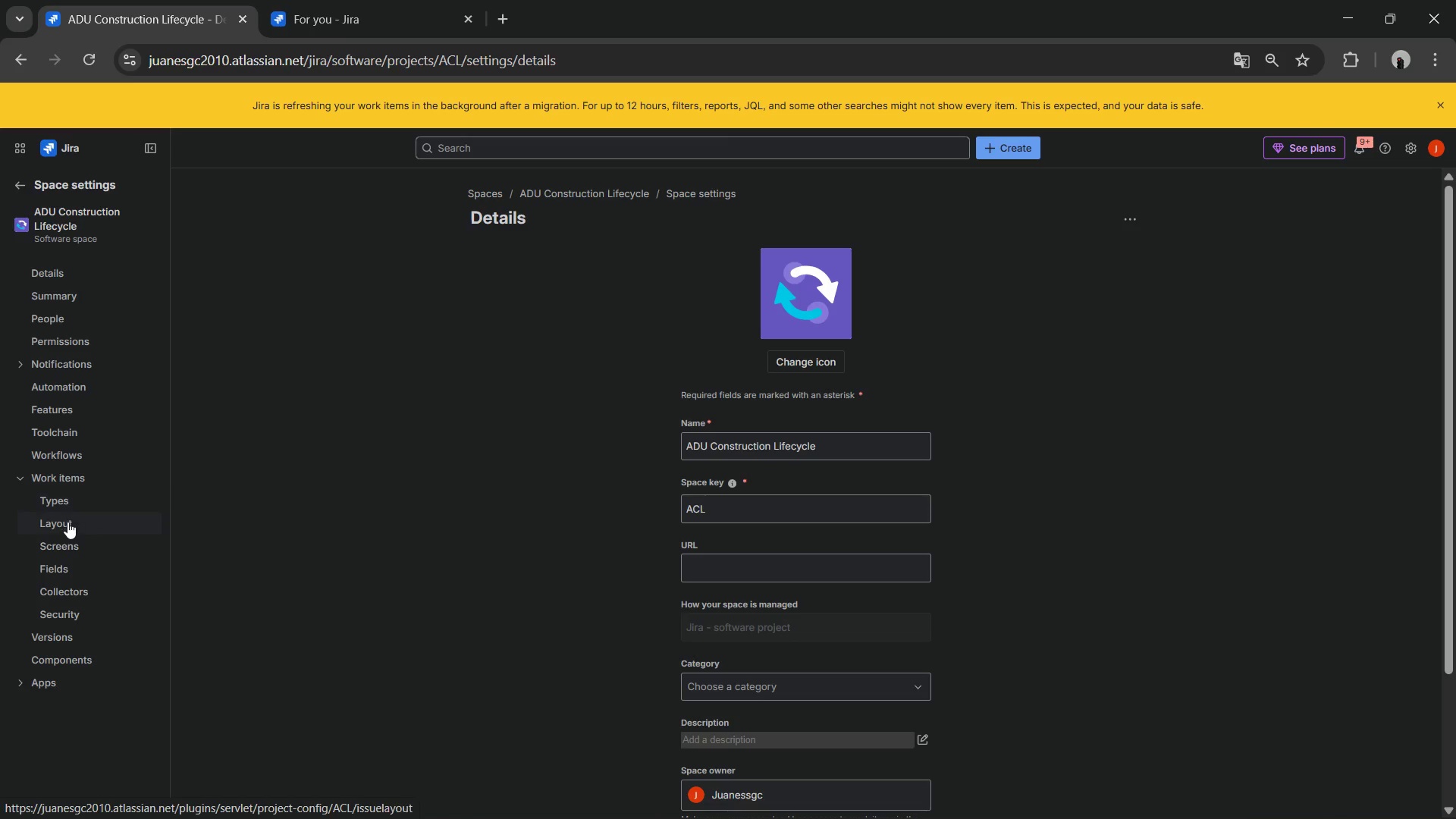 
left_click([64, 509])
 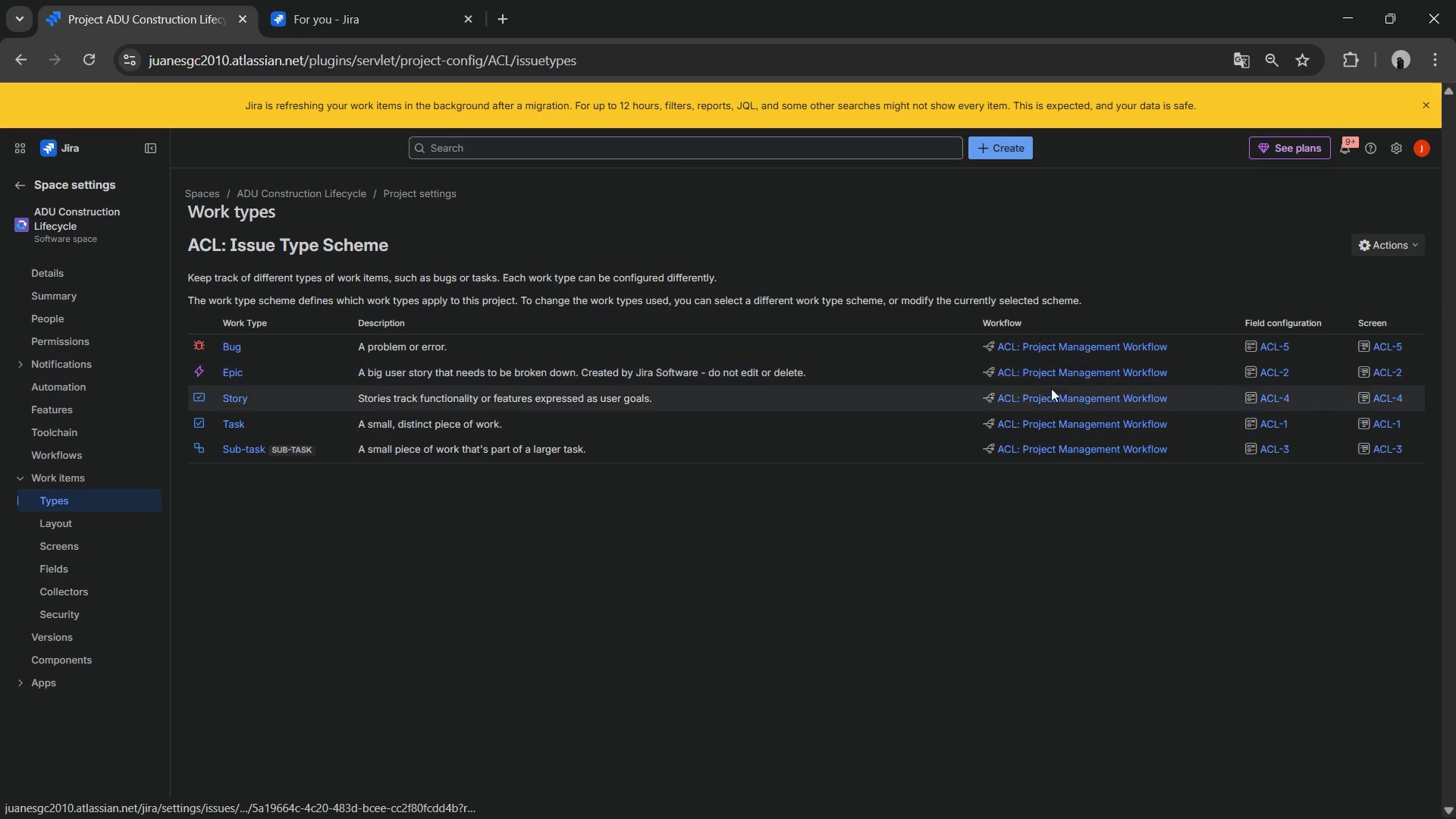 
wait(11.63)
 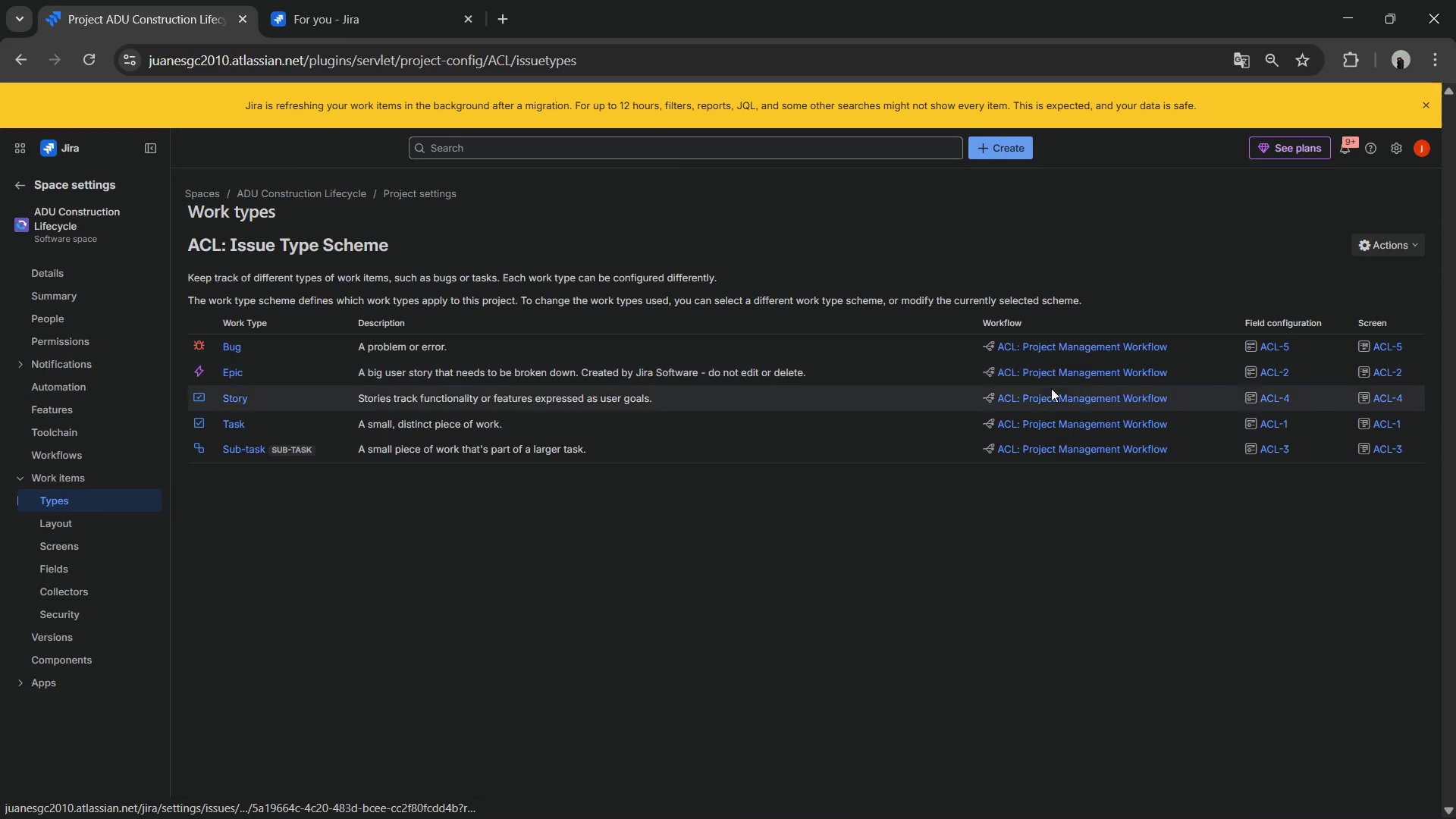 
mouse_move([1383, 249])
 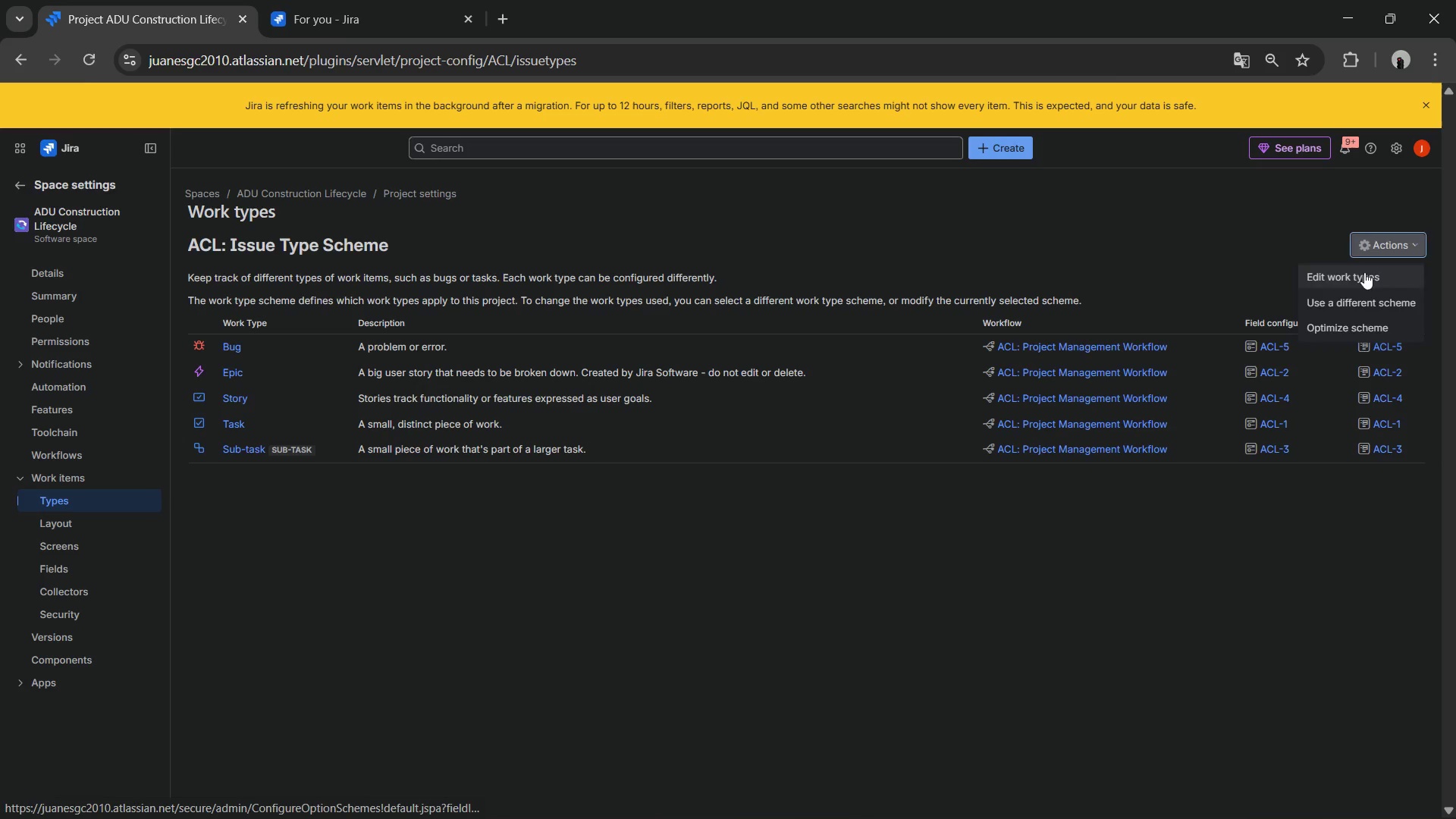 
left_click([1364, 272])
 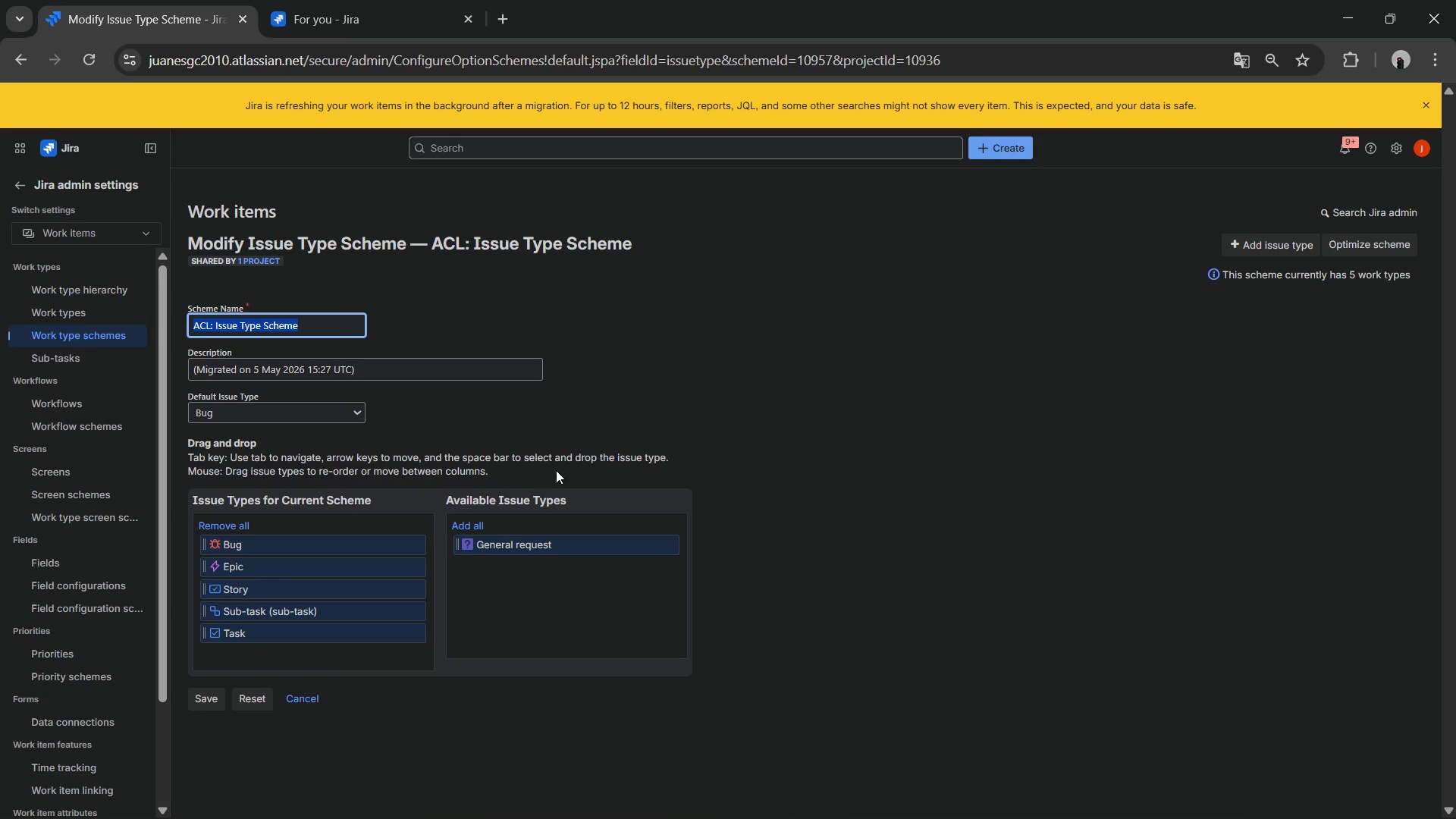 
wait(5.36)
 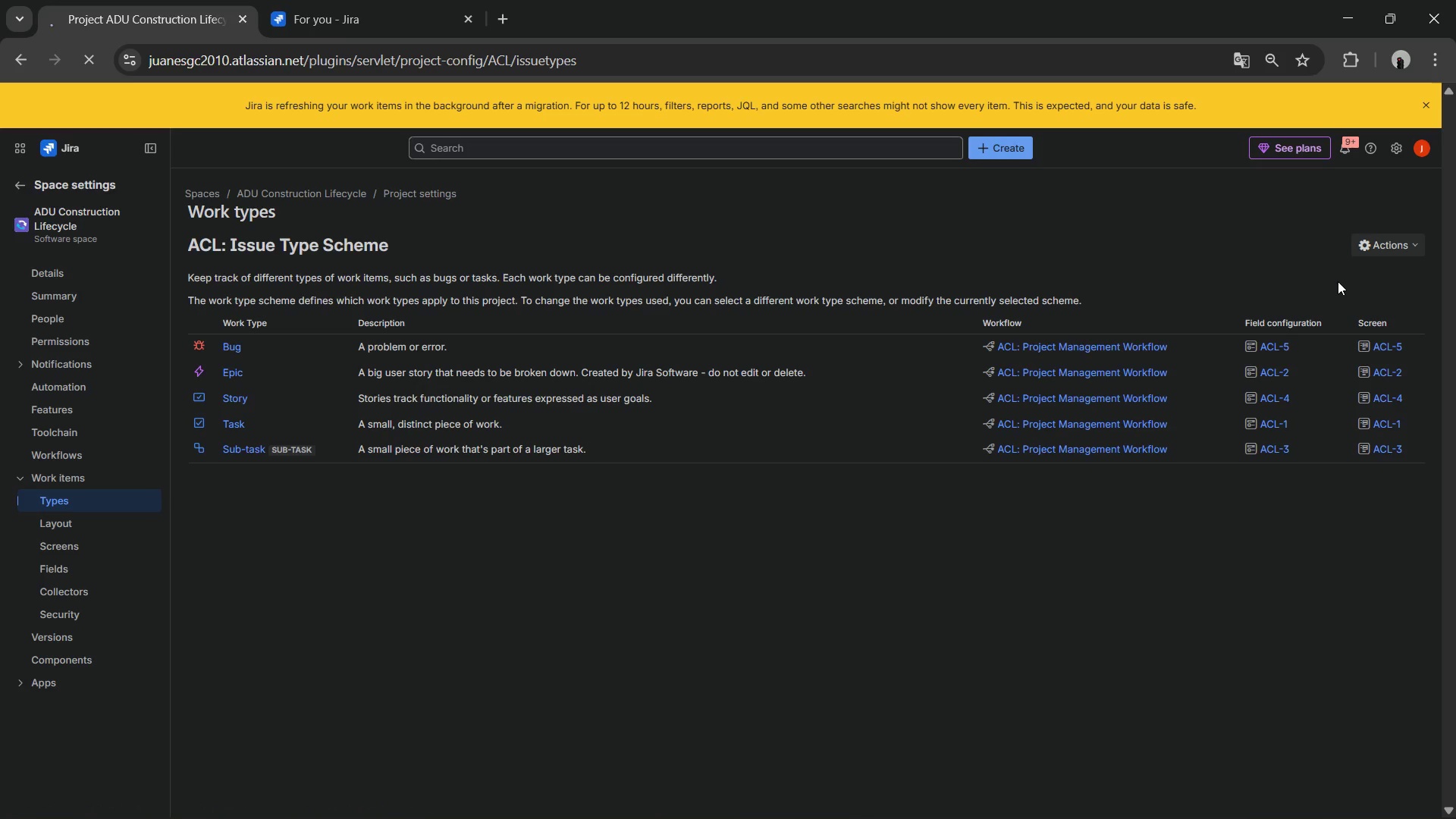 
scroll: coordinate [606, 431], scroll_direction: down, amount: 1.0
 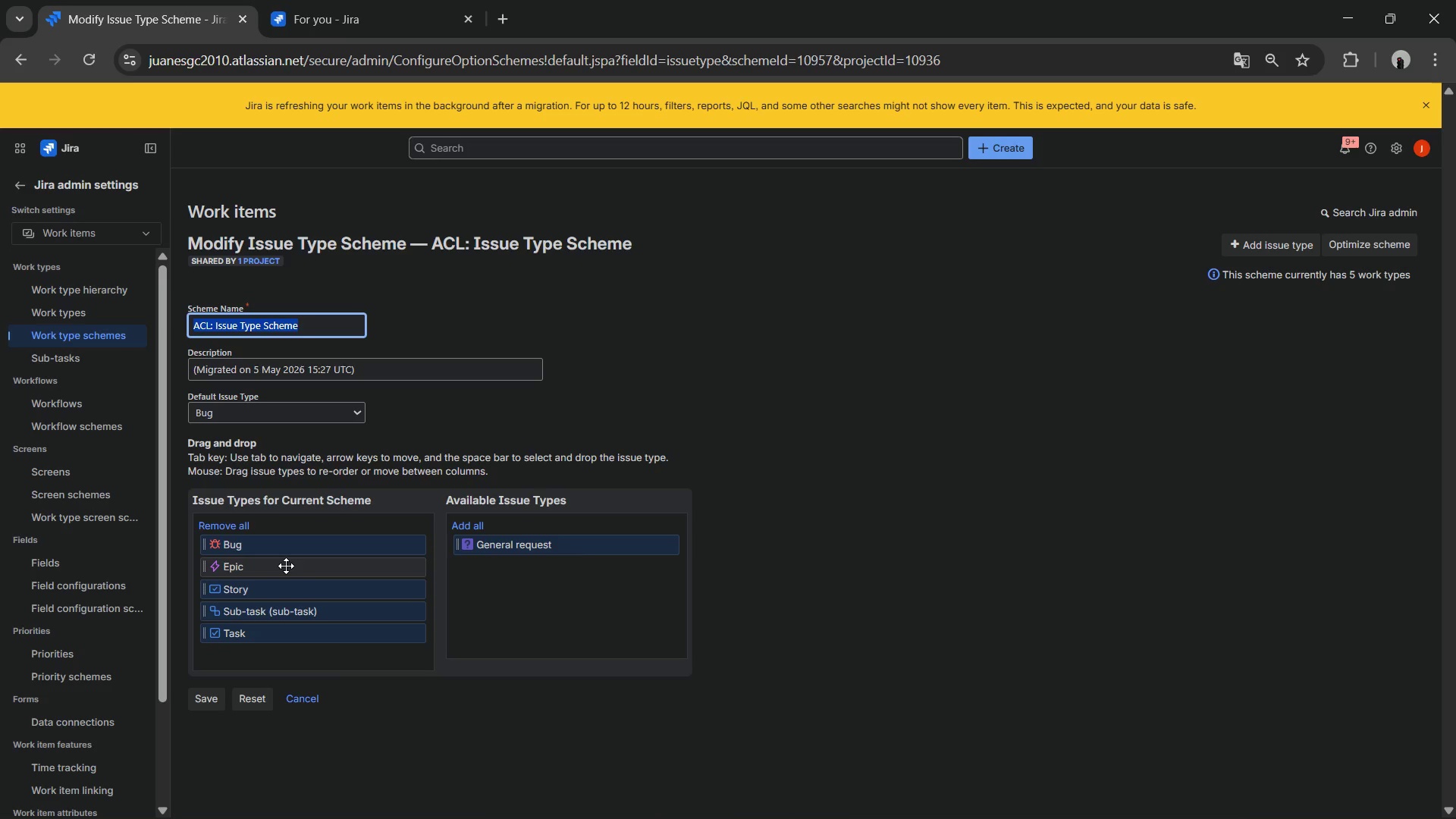 
left_click([323, 408])
 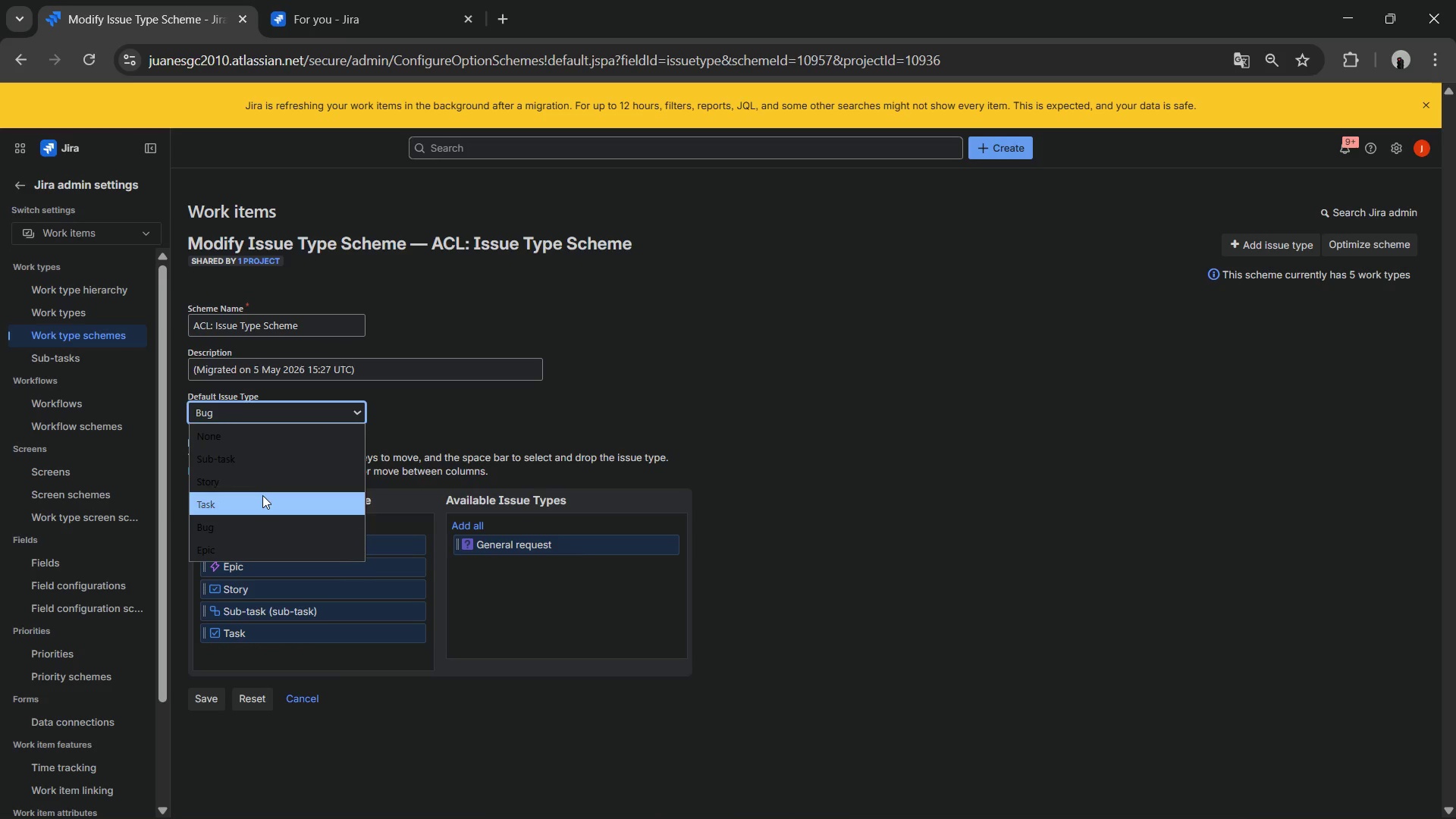 
left_click([262, 495])
 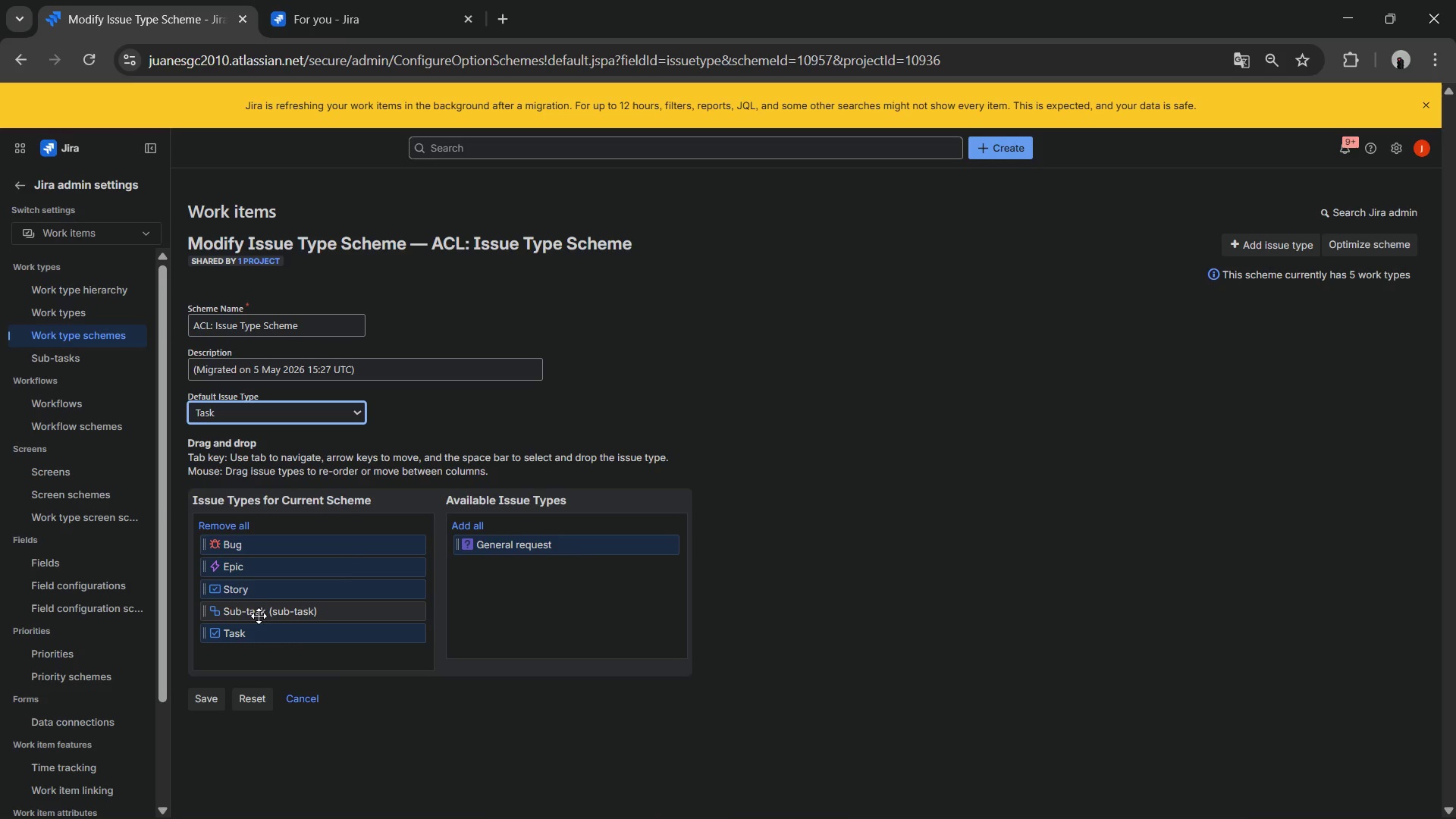 
left_click([252, 629])
 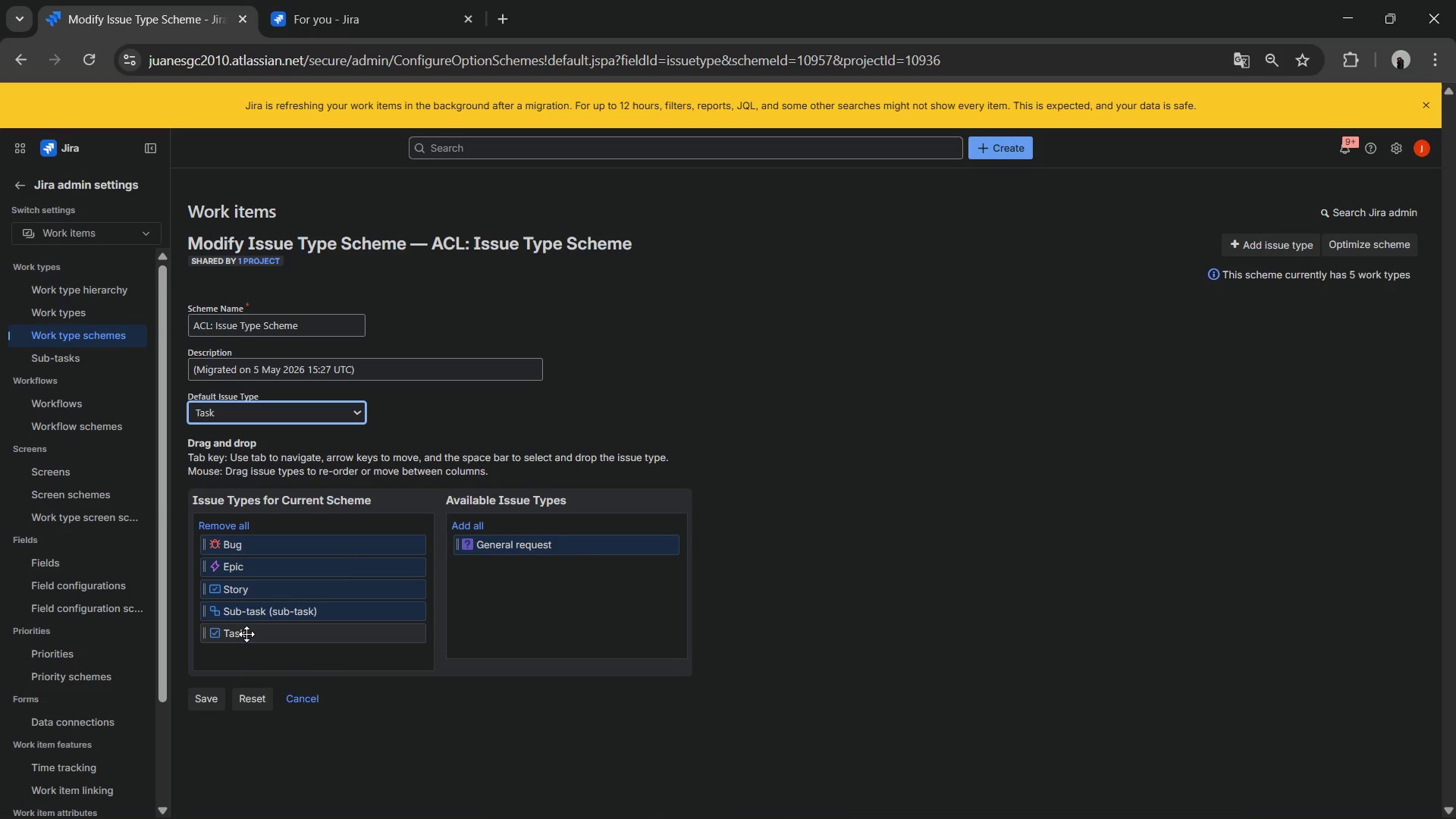 
left_click_drag(start_coordinate=[246, 635], to_coordinate=[256, 563])
 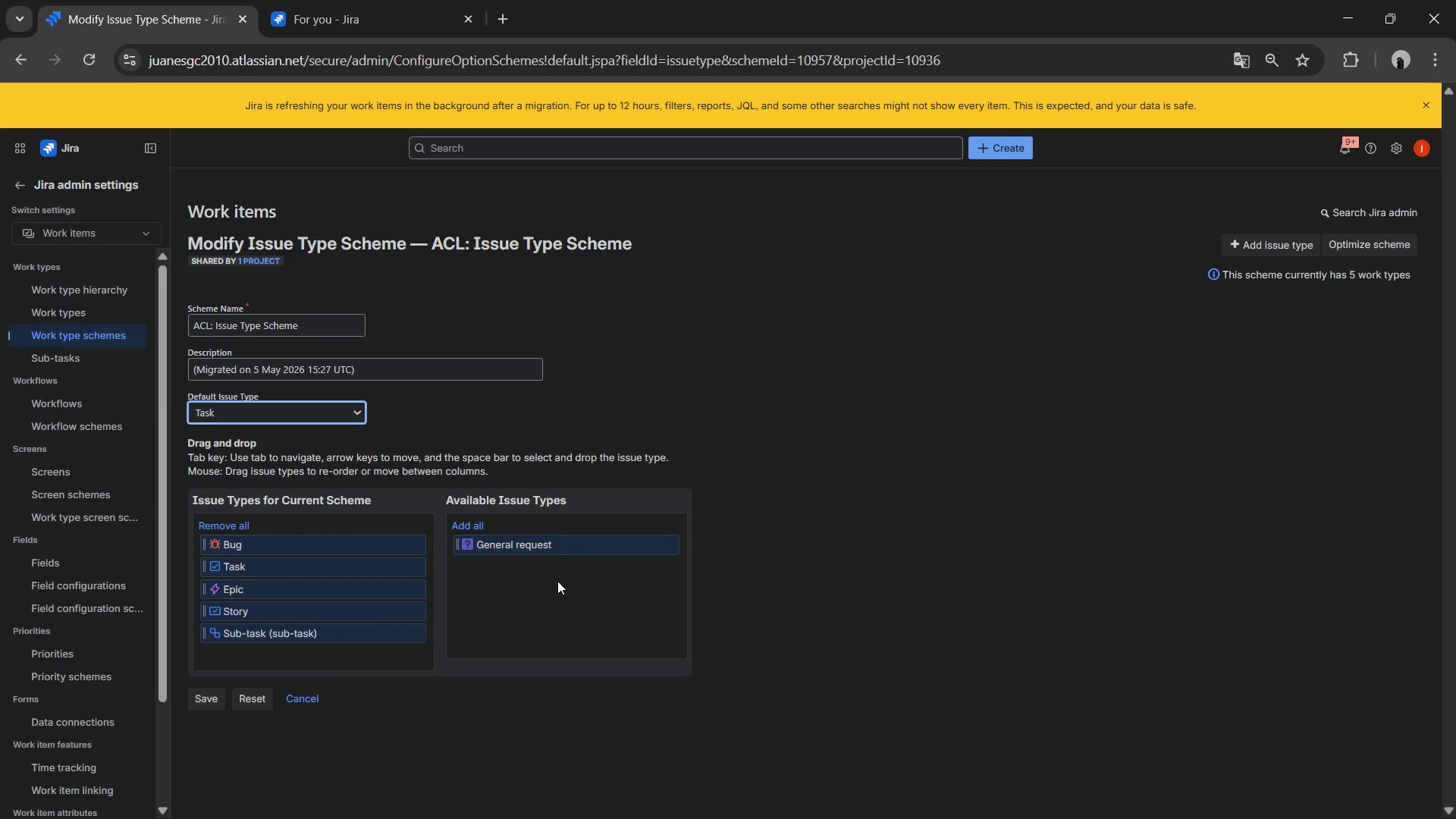 
left_click([557, 581])
 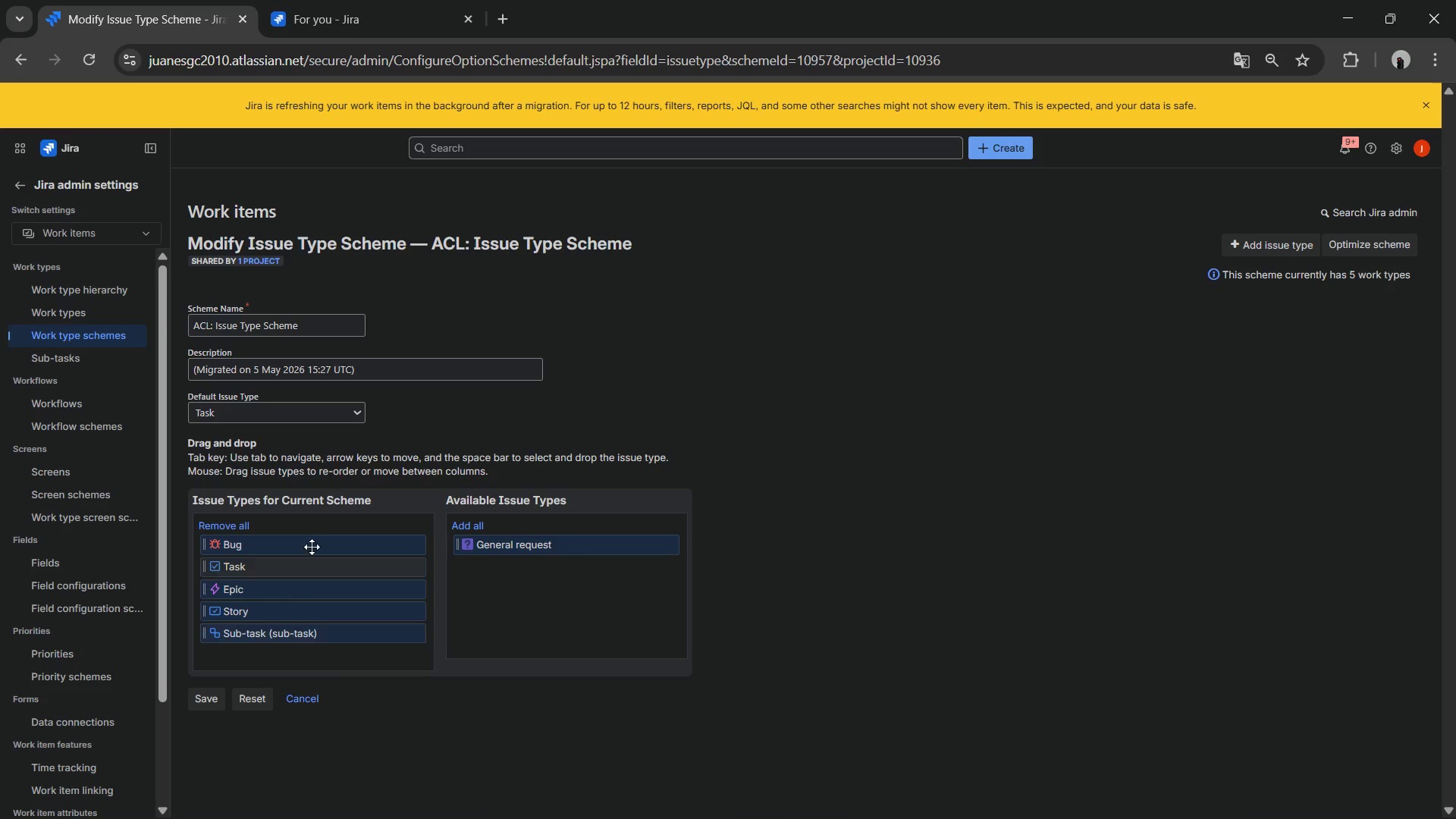 
wait(5.55)
 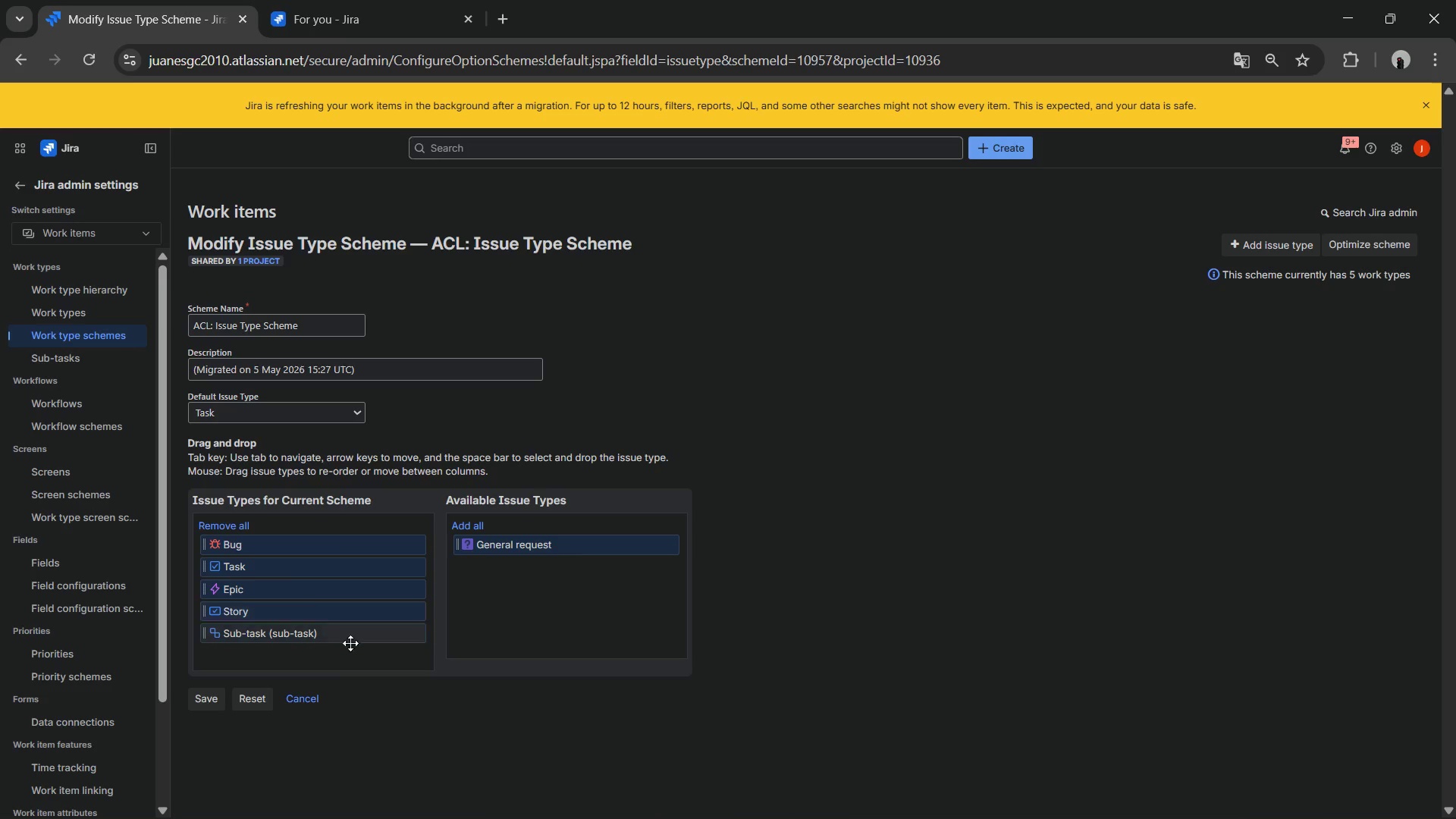 
left_click([249, 696])
 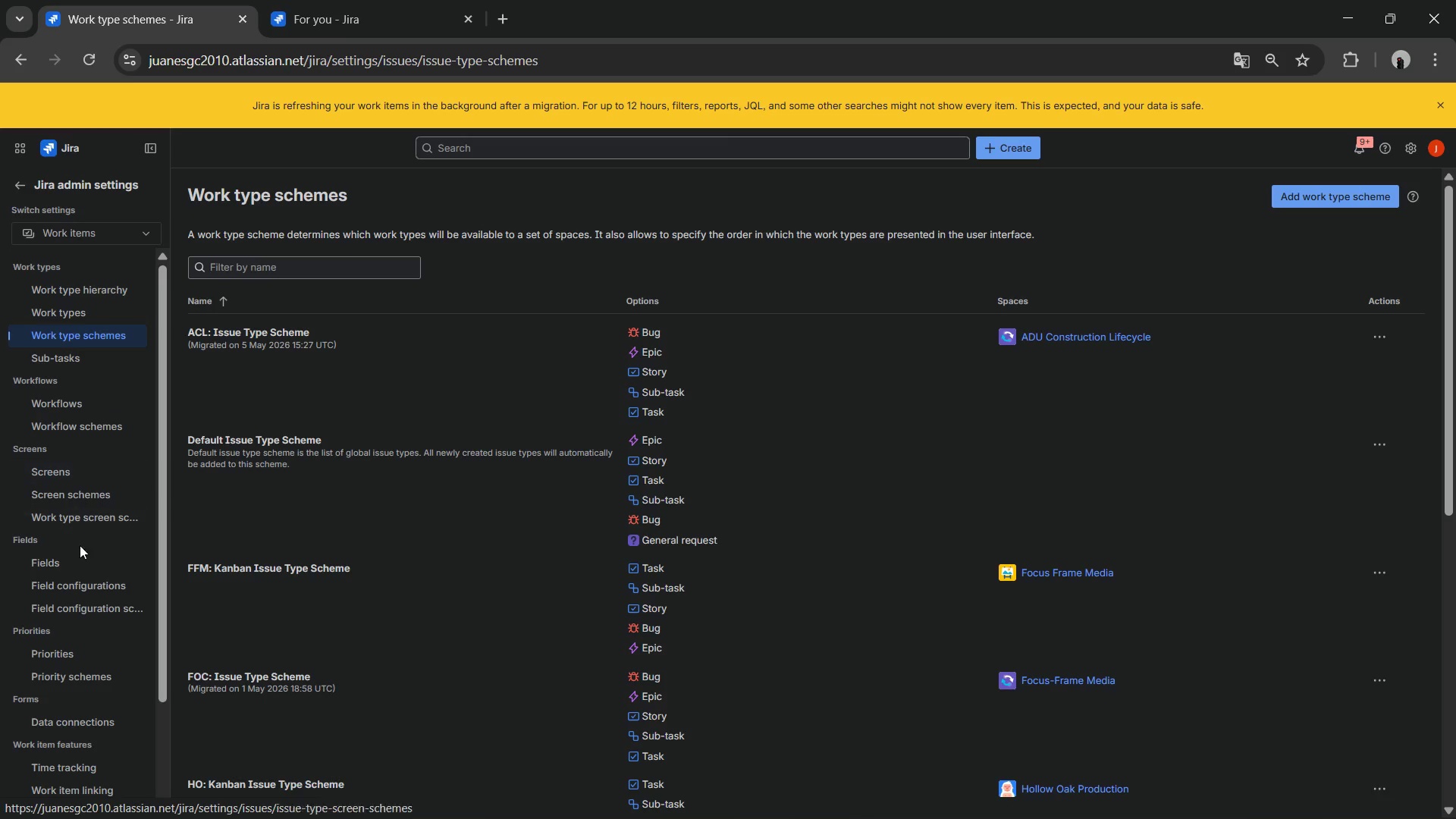 
wait(12.3)
 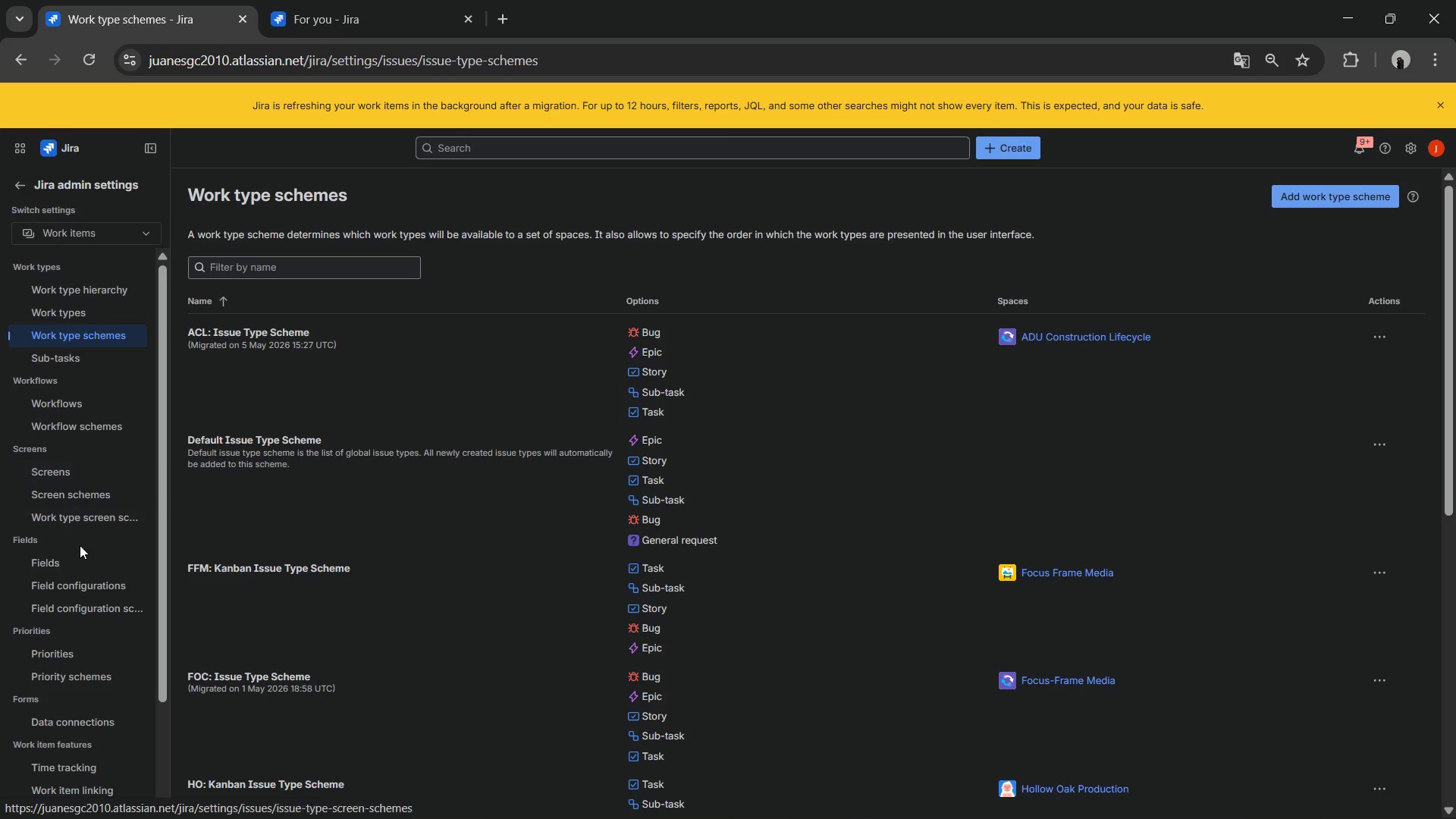 
left_click([1378, 331])
 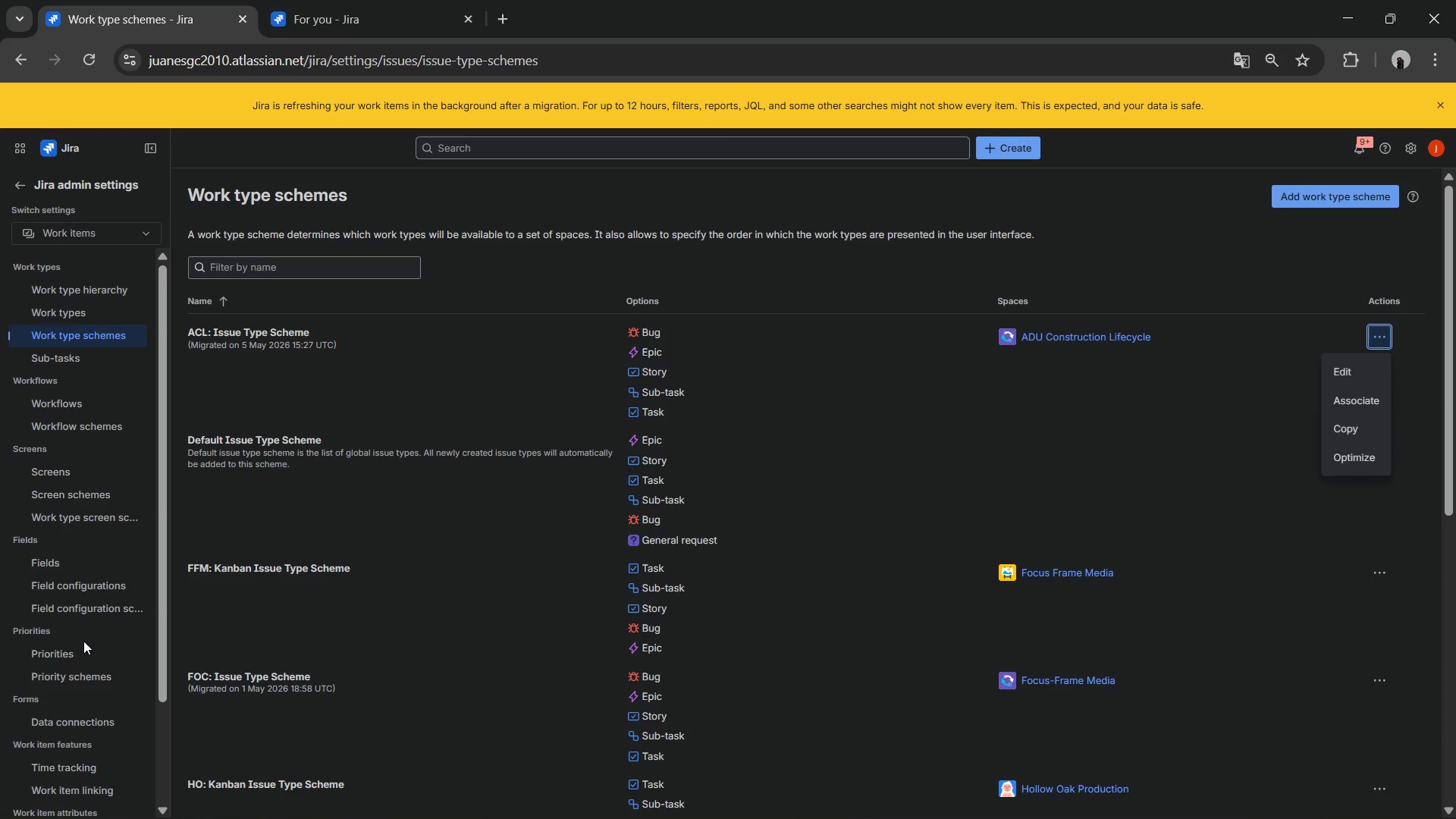 
left_click([64, 674])
 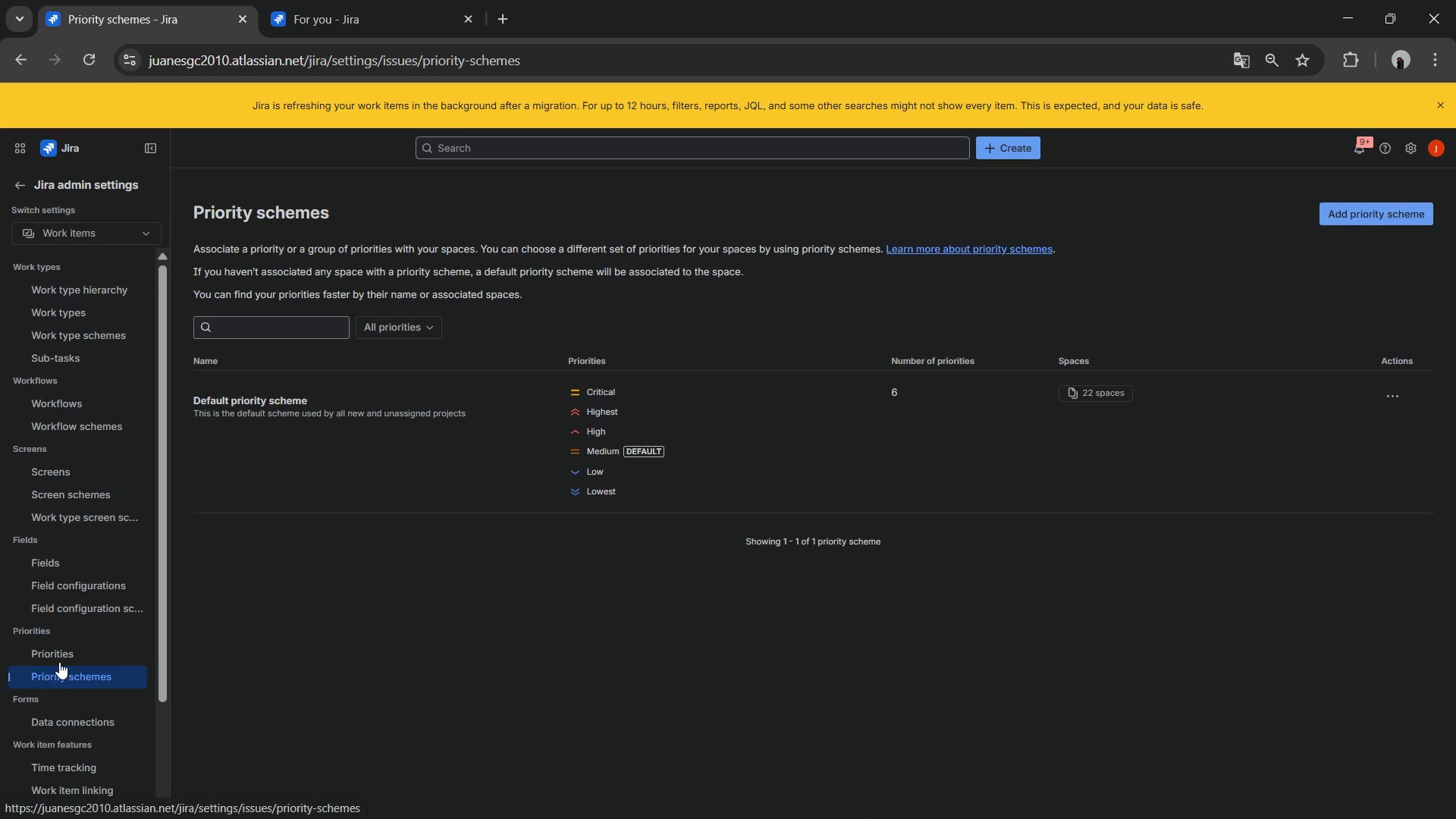 
left_click([77, 645])
 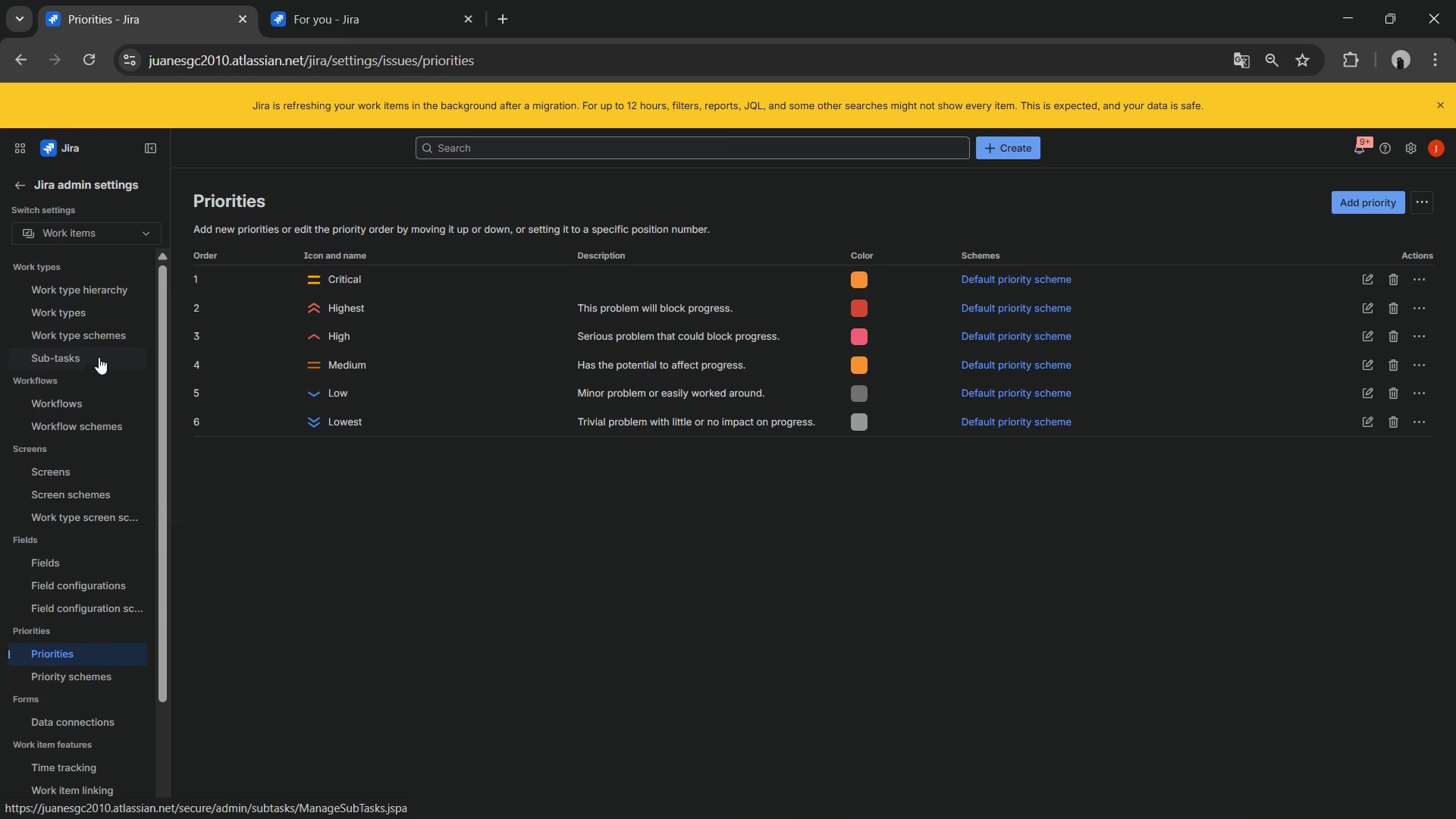 
wait(5.41)
 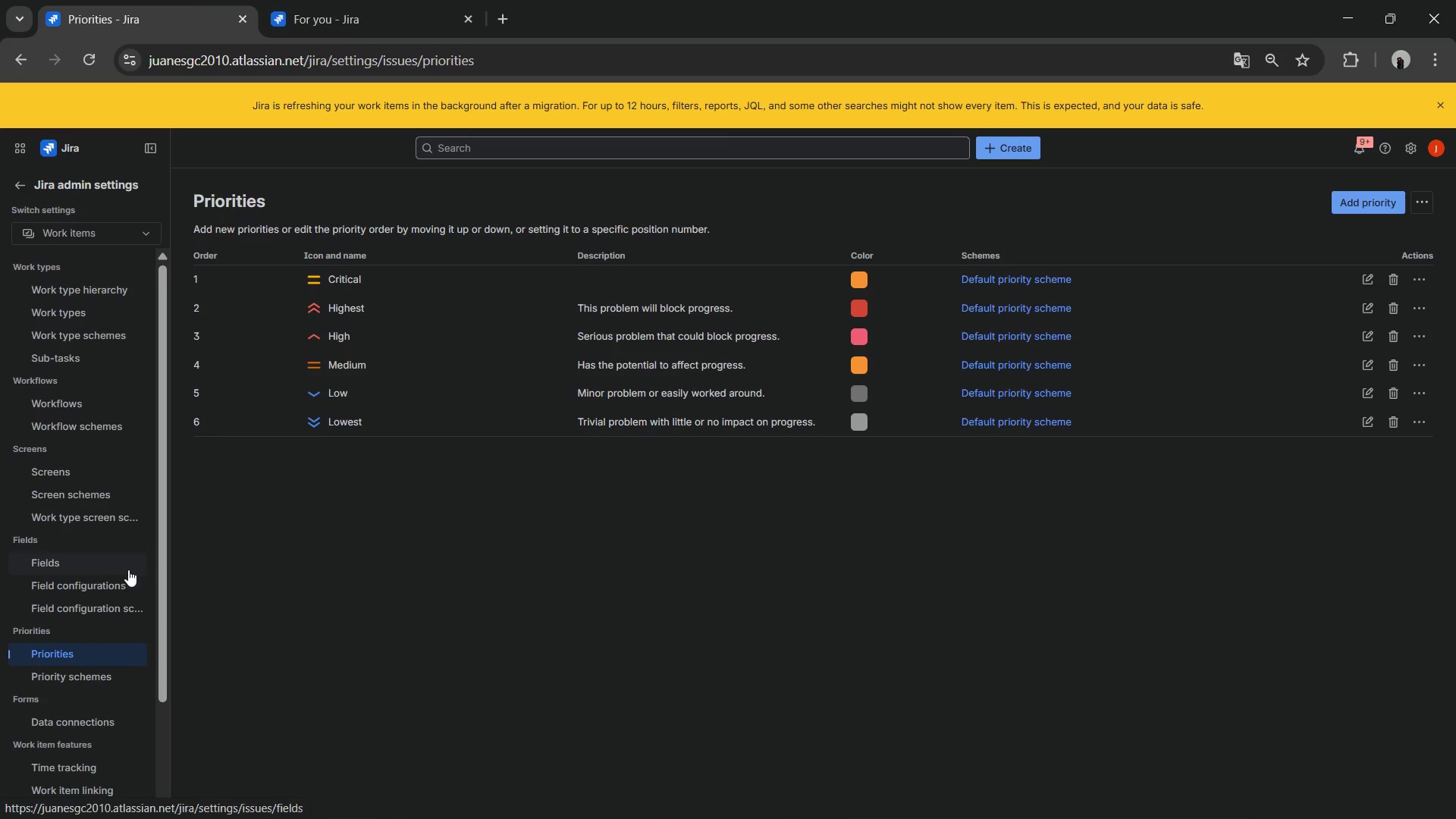 
left_click([74, 322])
 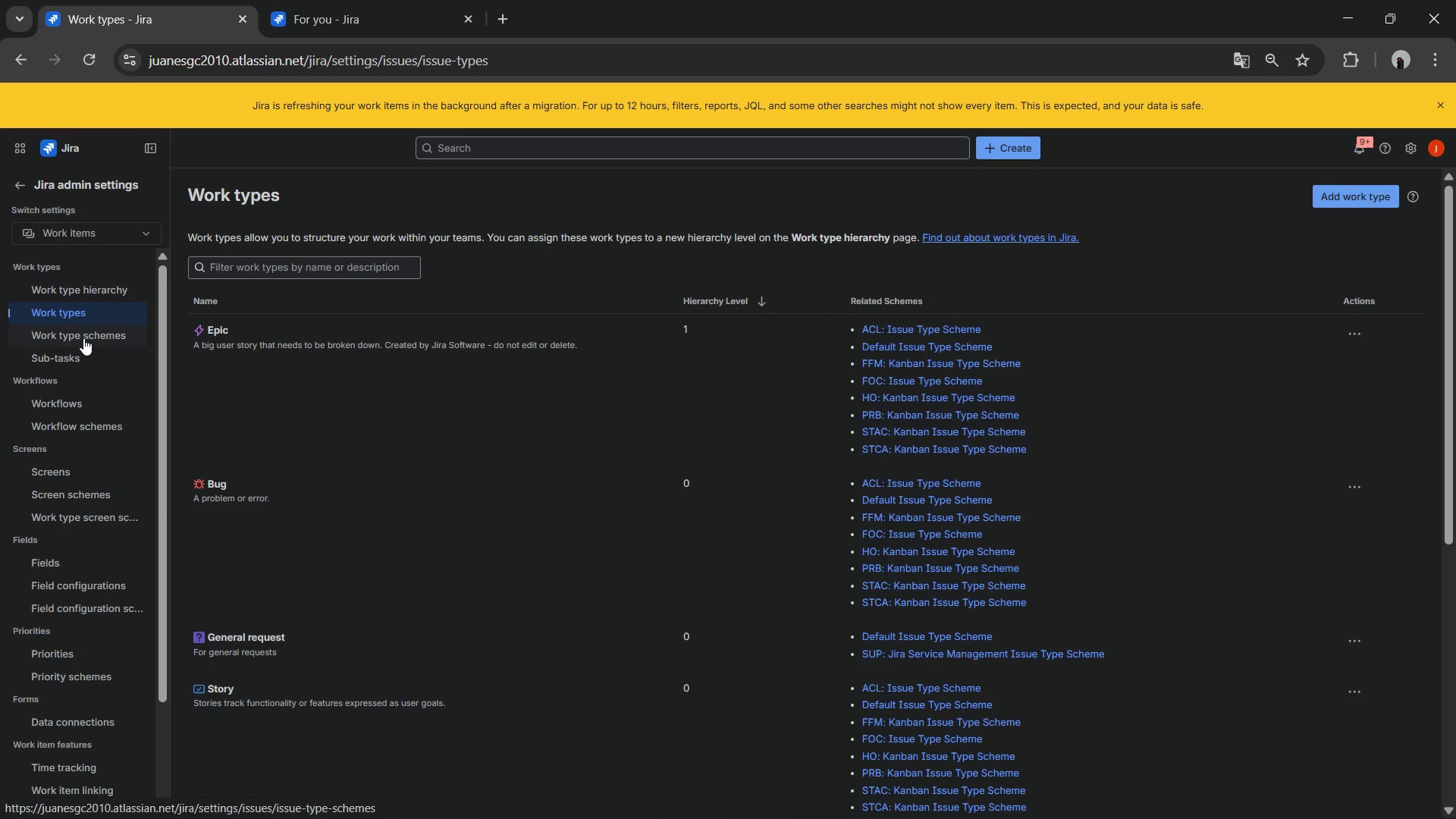 
left_click([83, 338])
 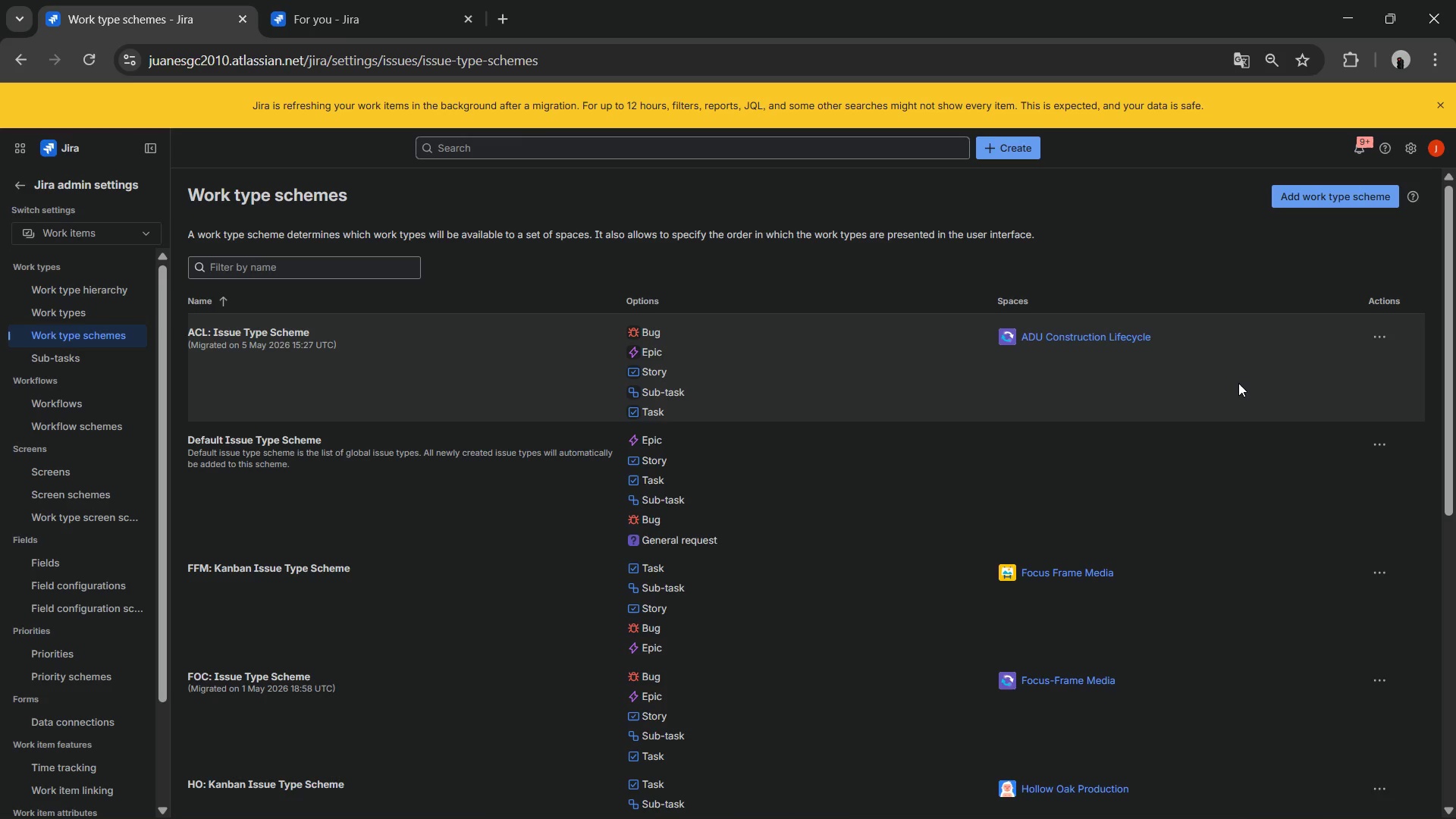 
left_click([1387, 332])
 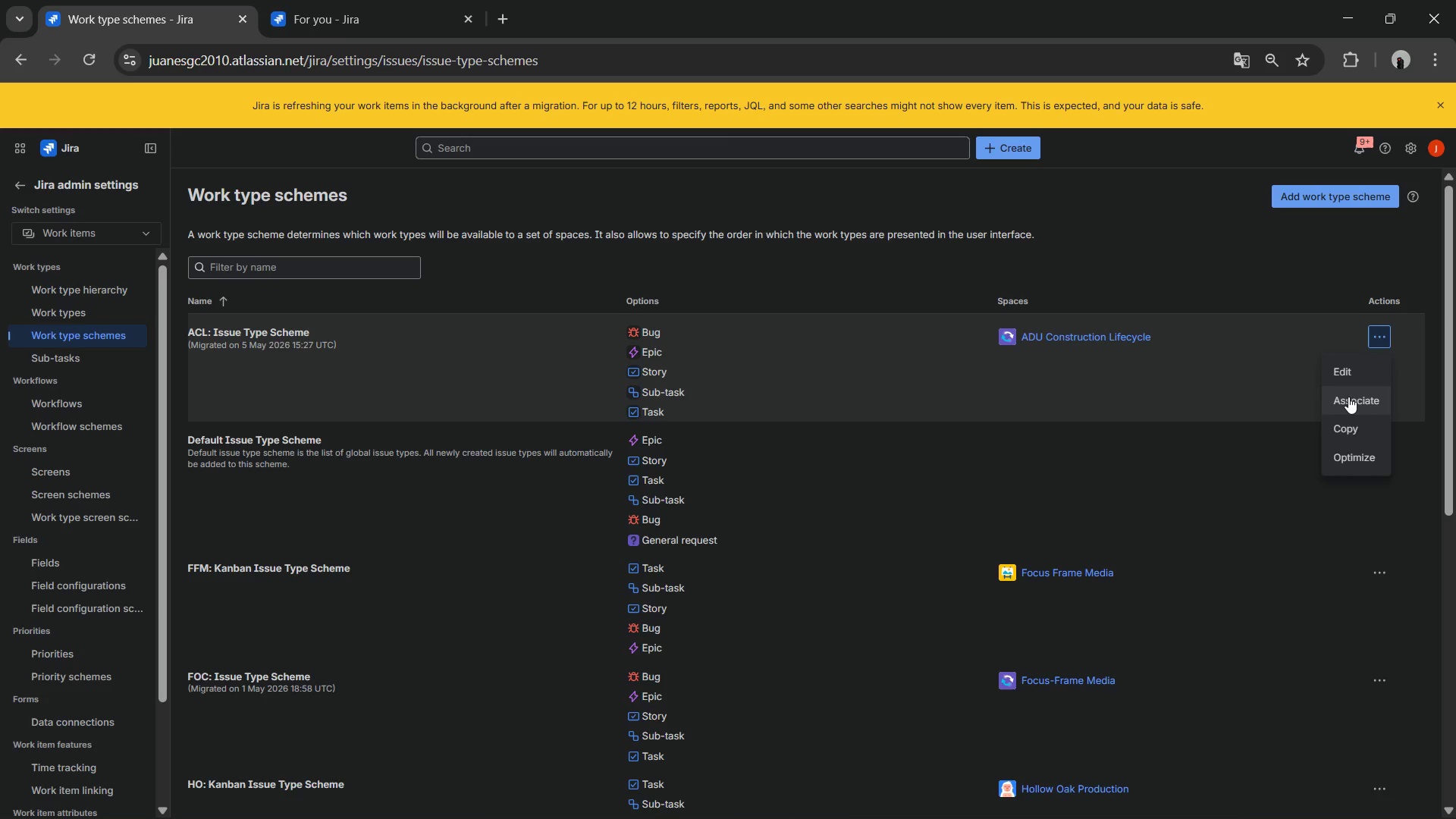 
left_click([1348, 399])
 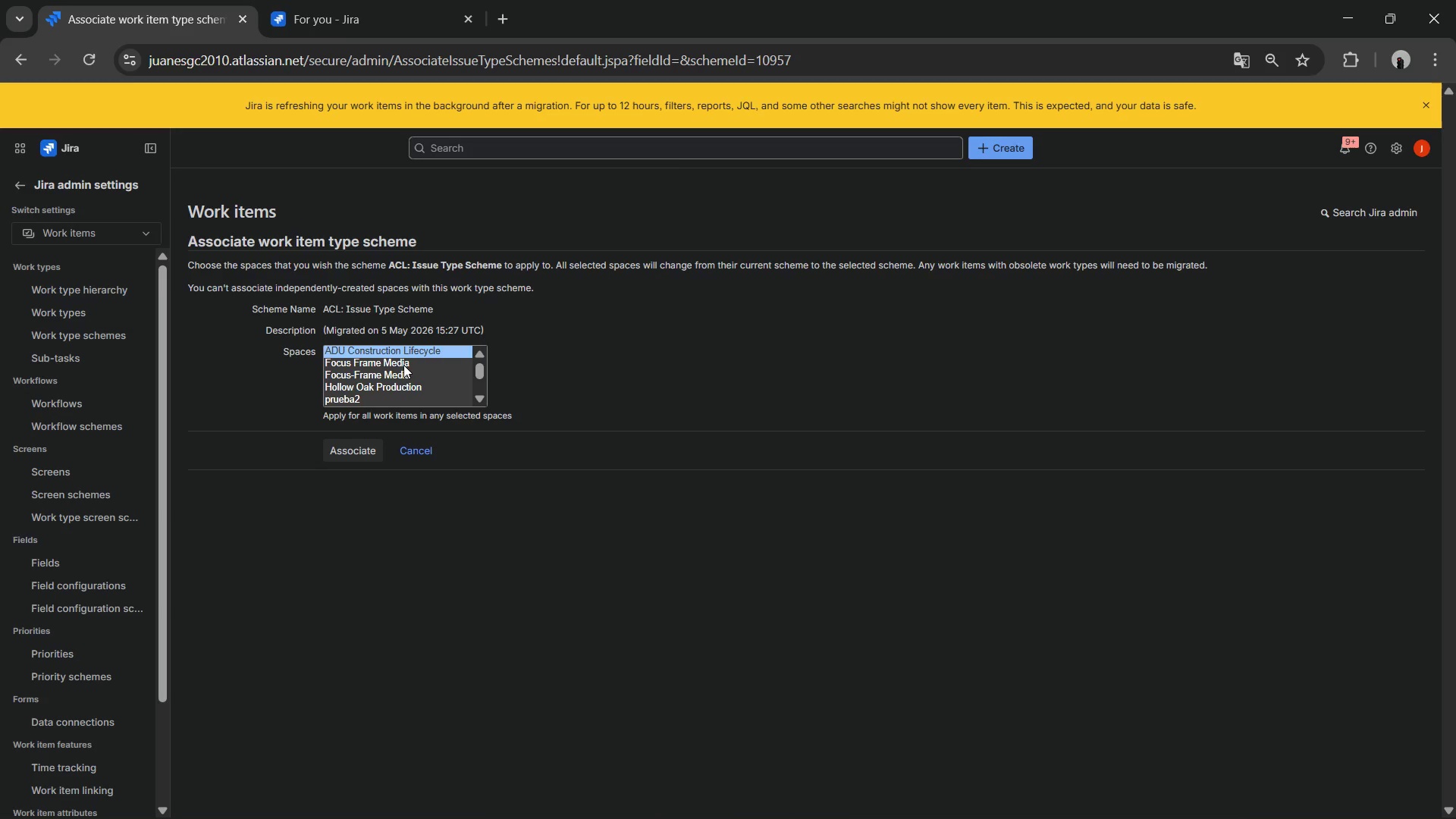 
left_click([362, 453])
 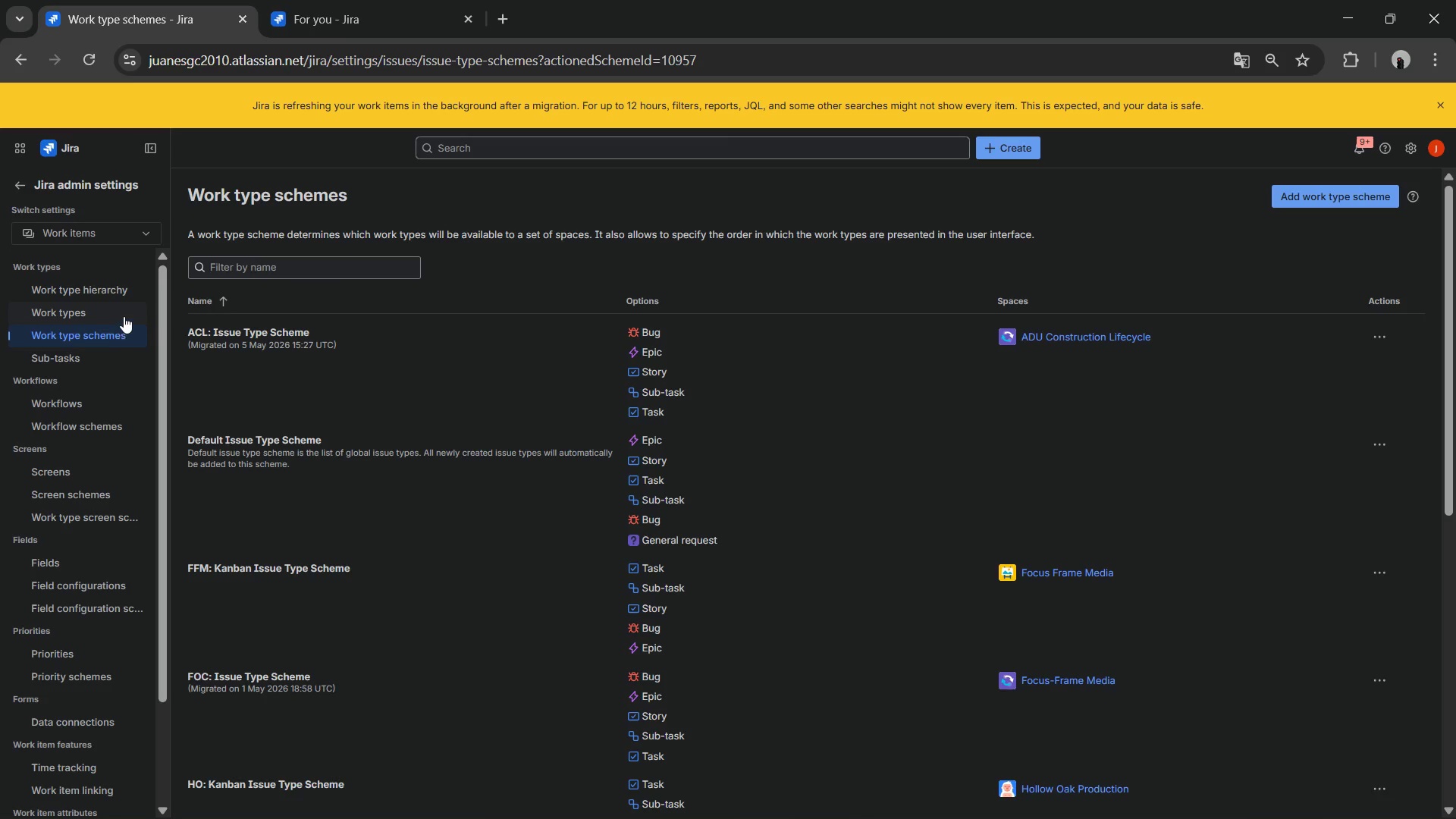 
wait(7.98)
 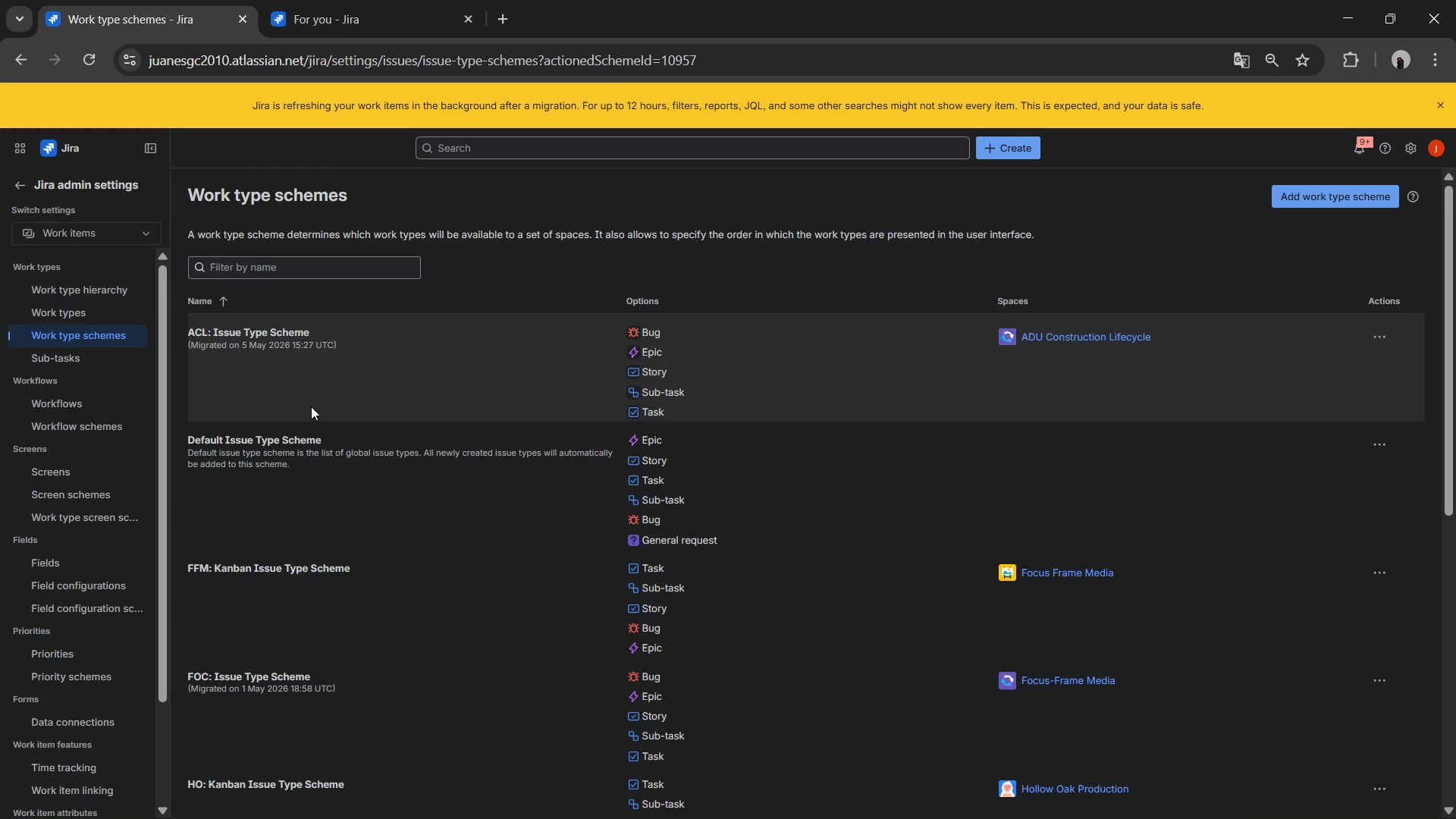 
left_click([102, 290])
 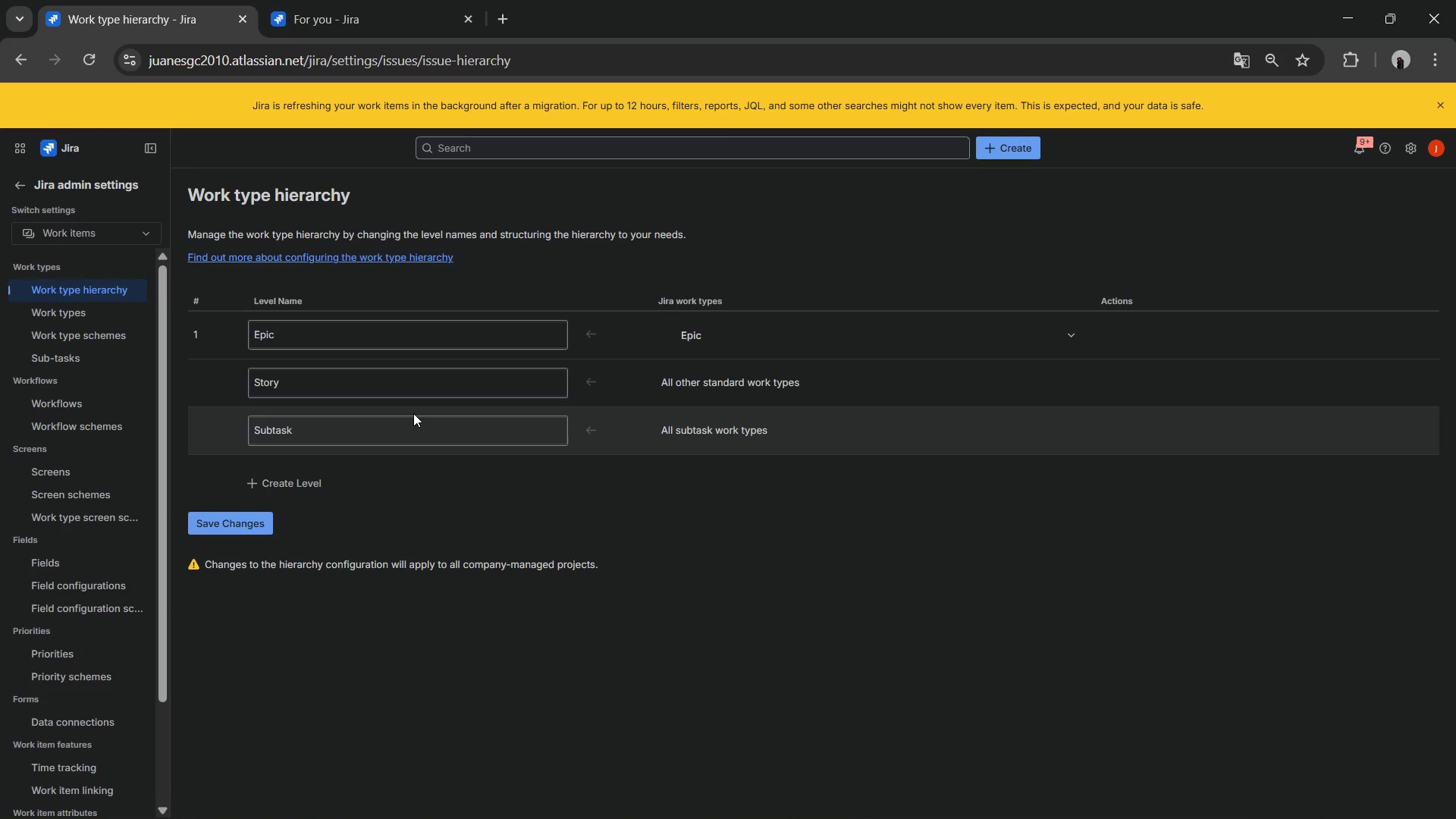 
wait(7.17)
 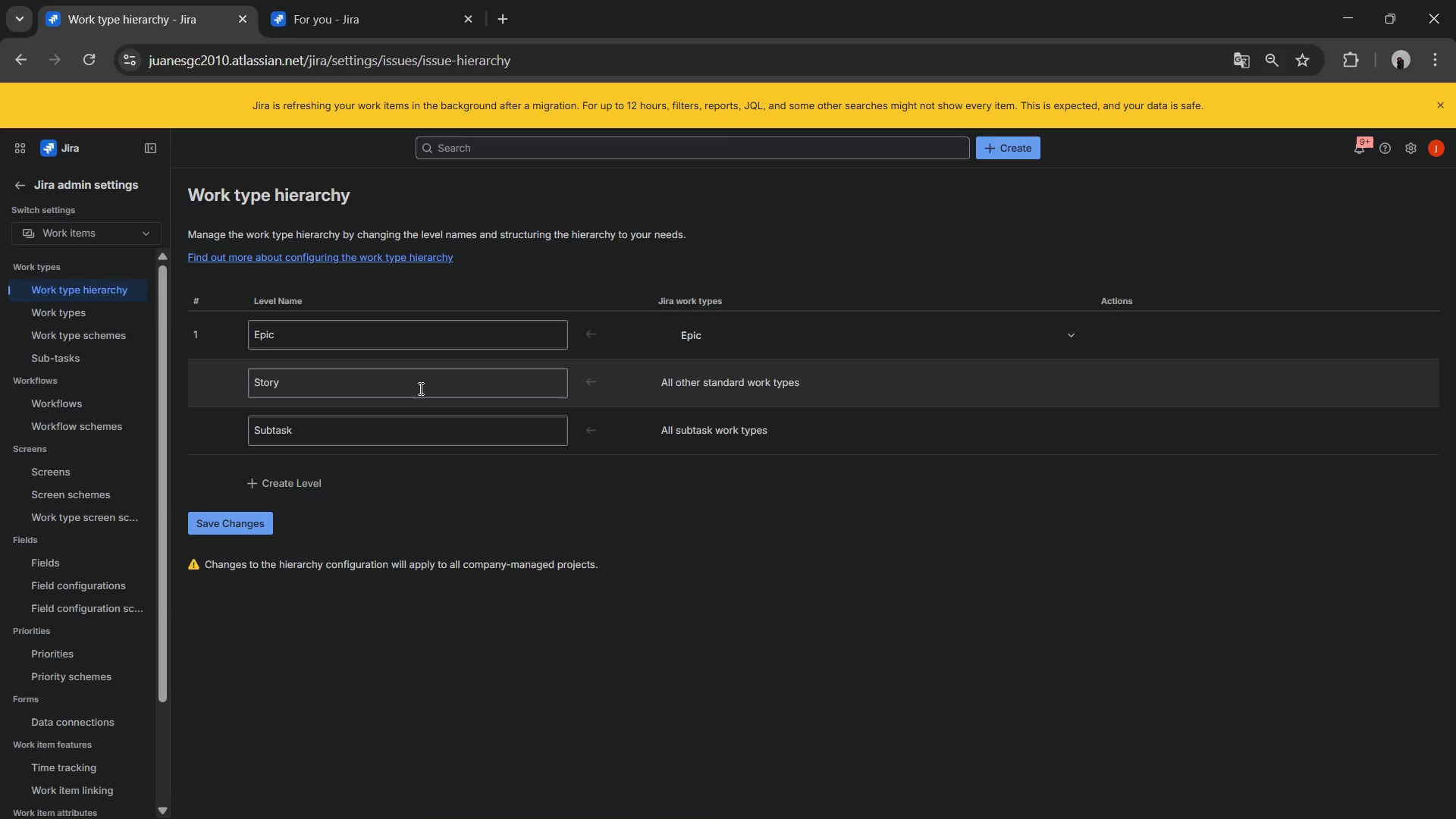 
double_click([511, 340])
 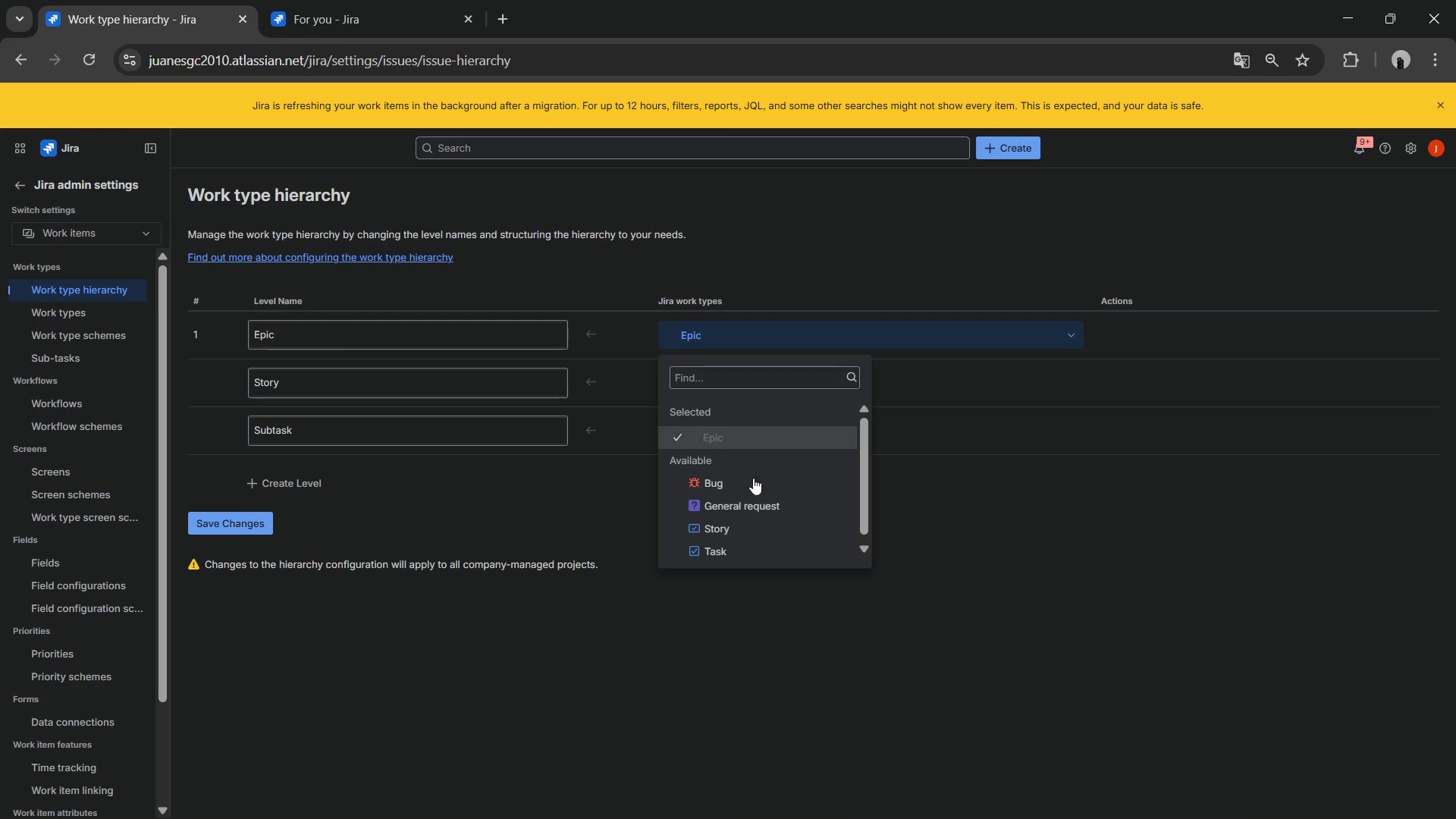 
left_click([722, 544])
 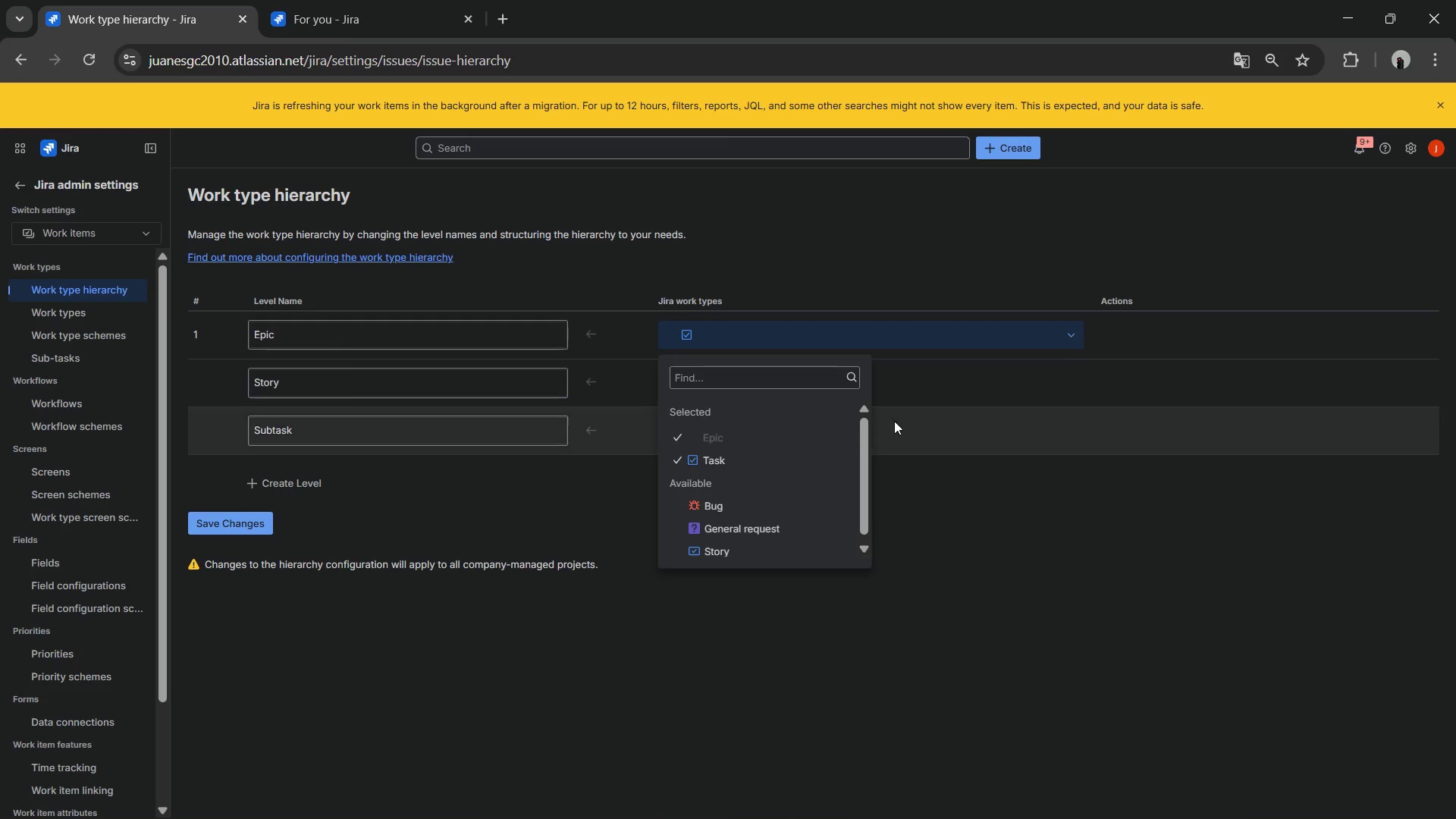 
left_click([935, 419])
 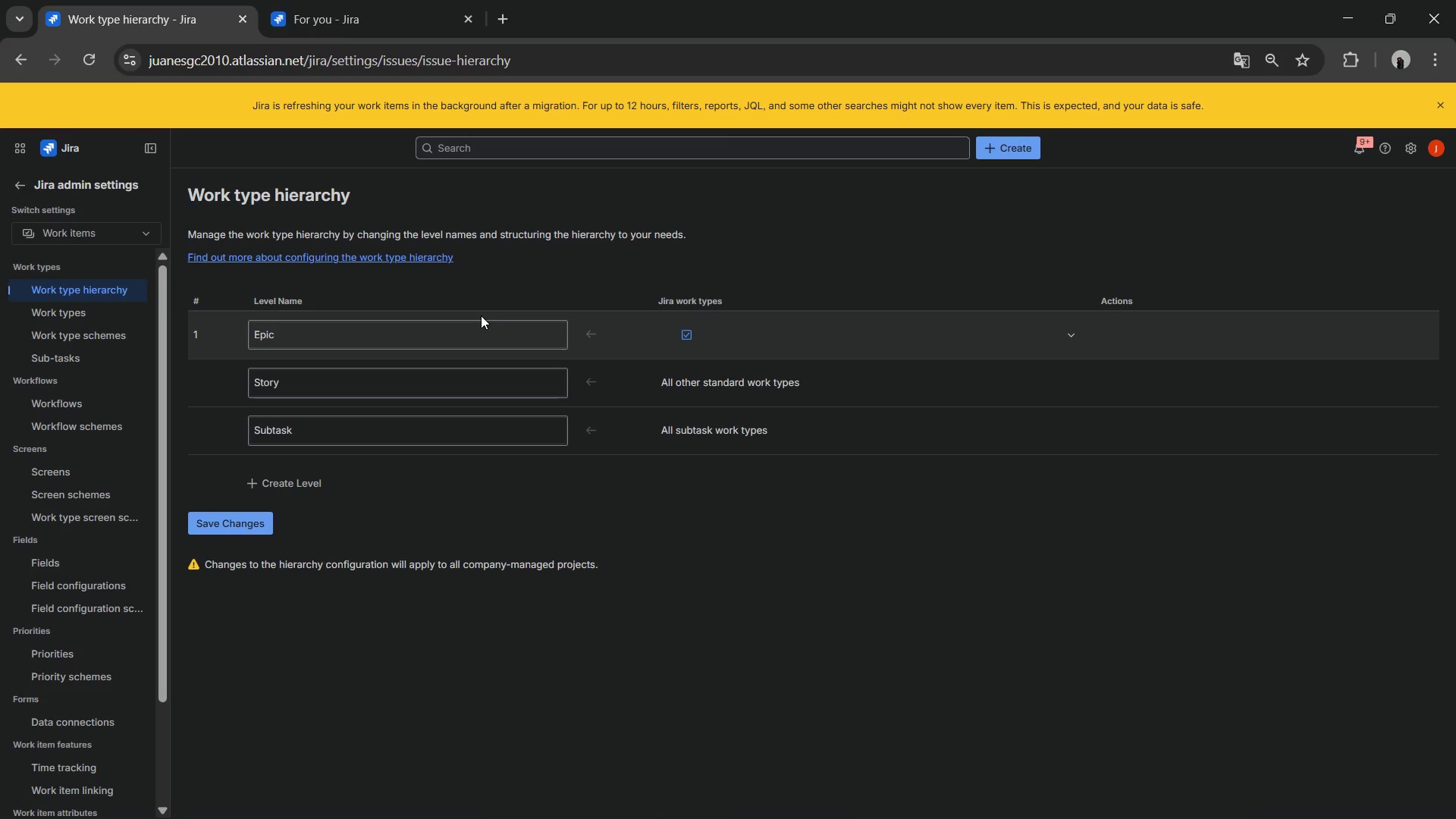 
double_click([481, 315])
 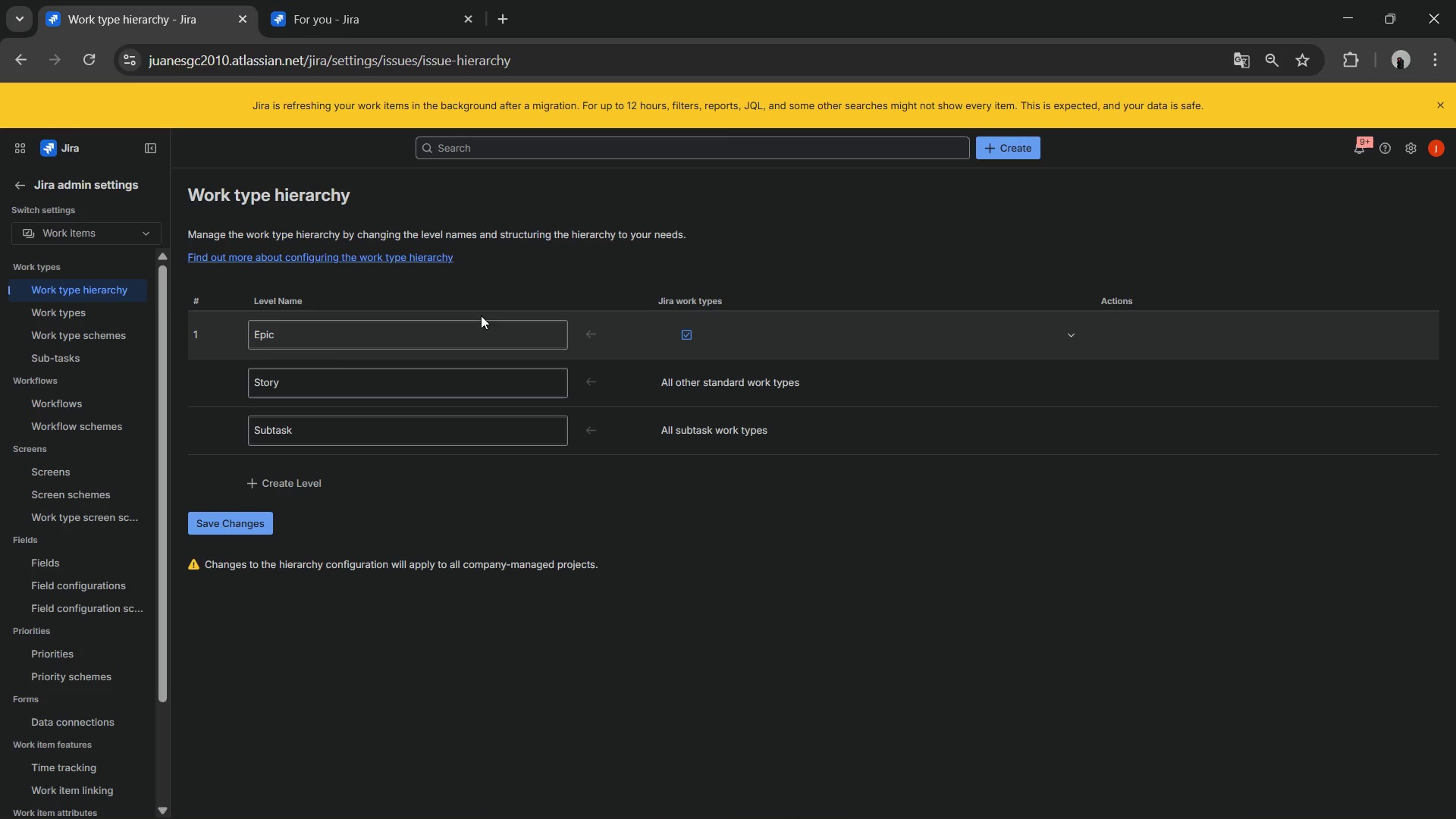 
triple_click([481, 315])
 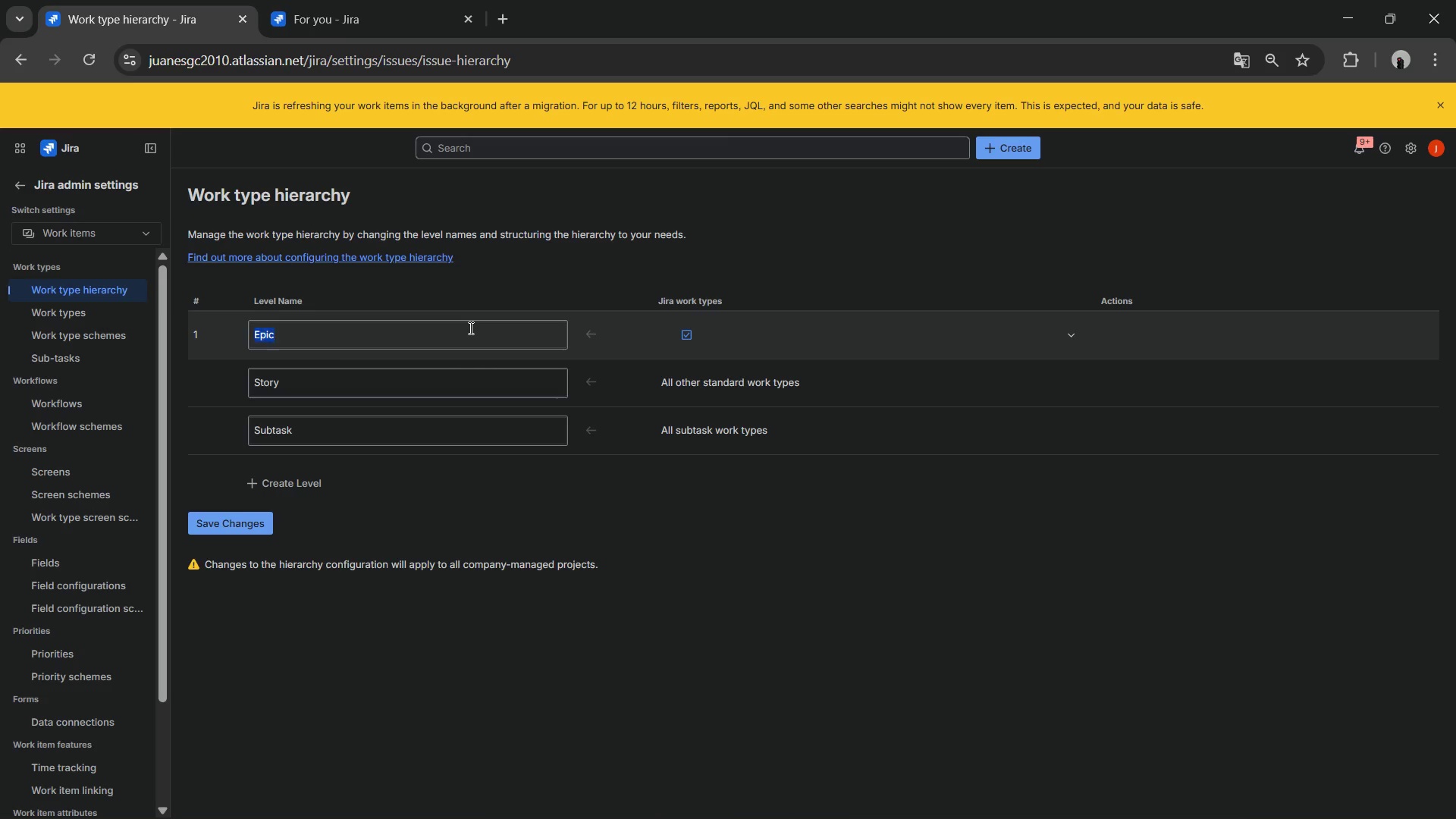 
double_click([469, 328])
 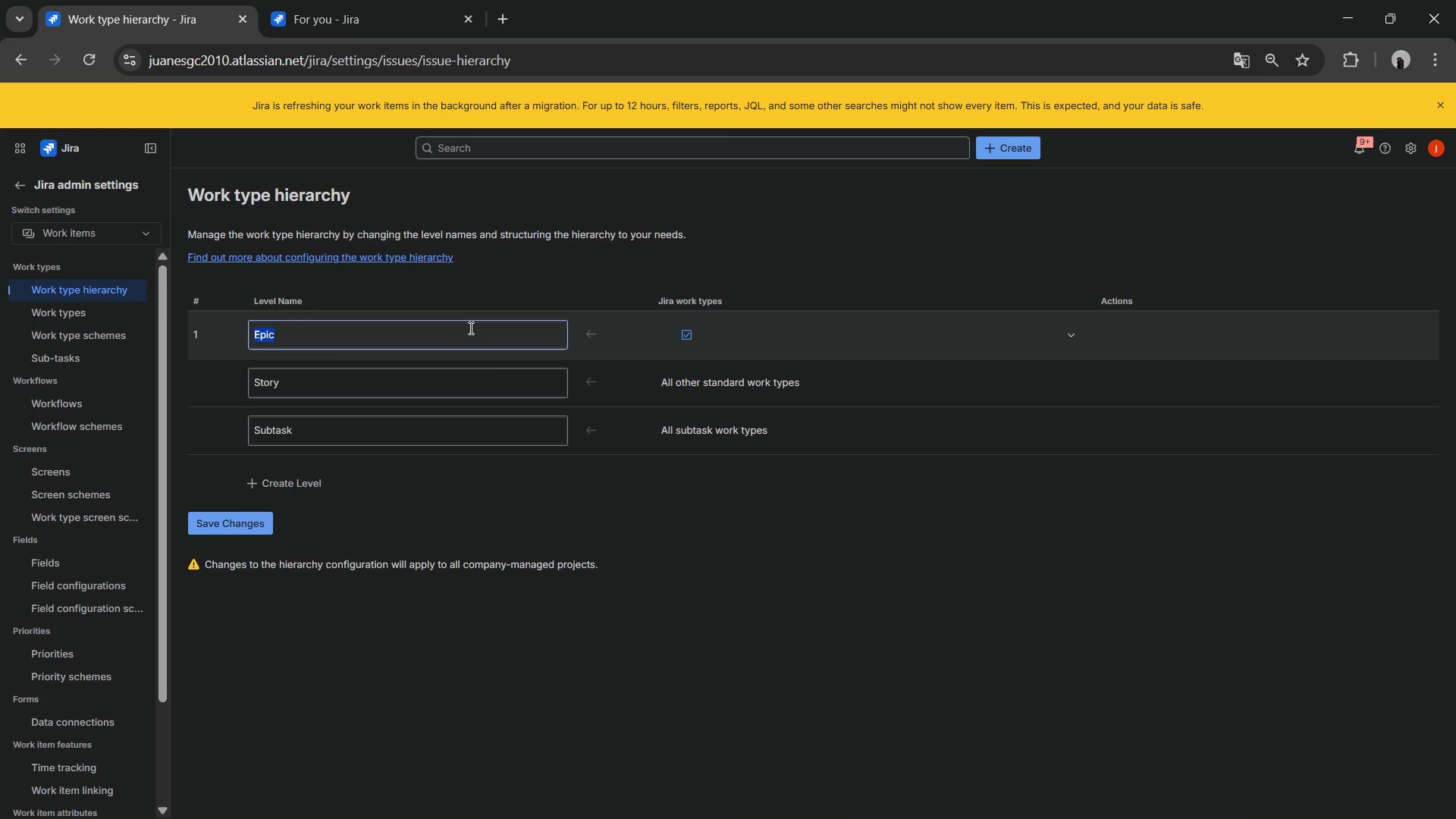 
type(TASK)
 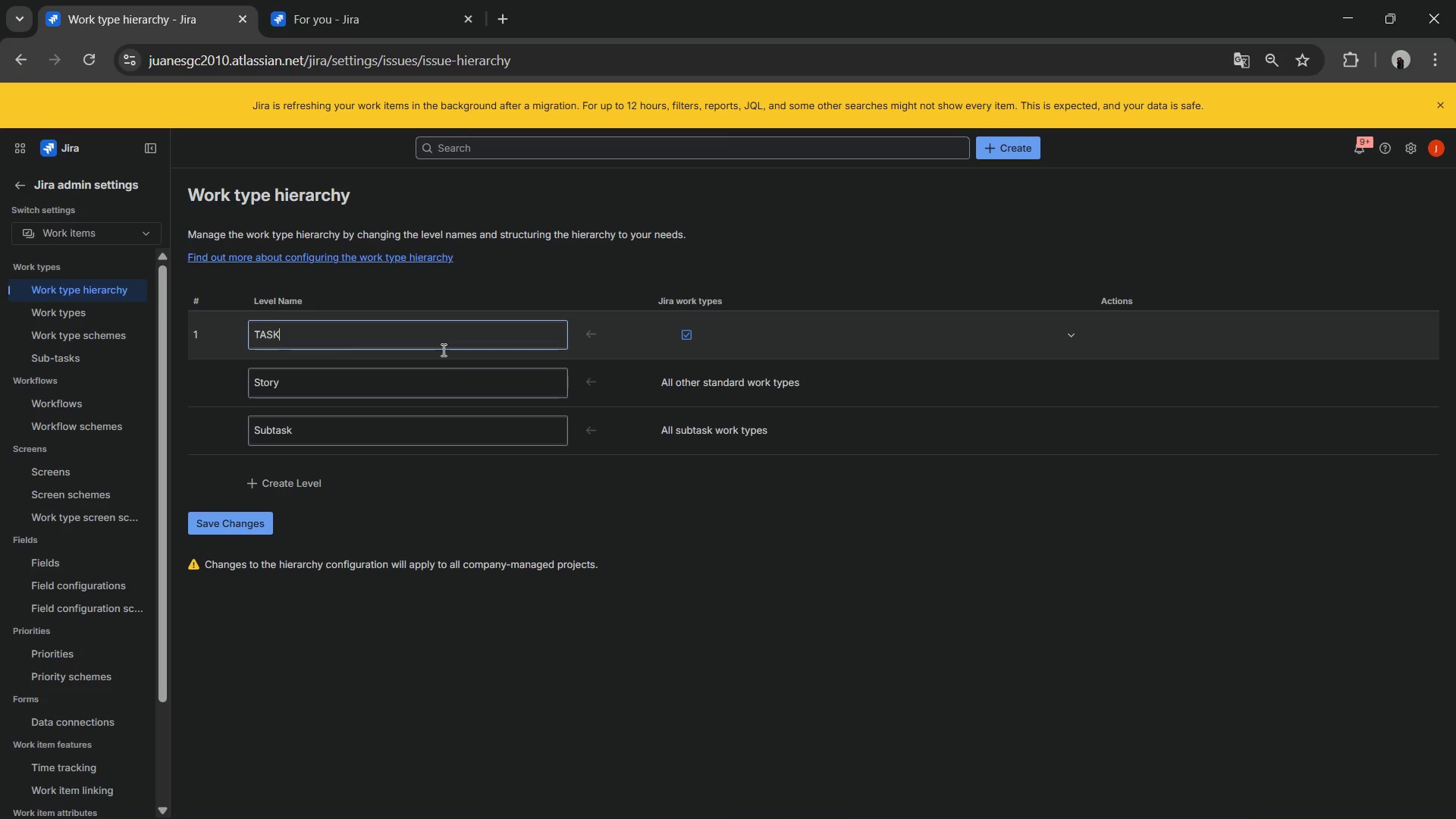 
left_click_drag(start_coordinate=[442, 366], to_coordinate=[175, 351])
 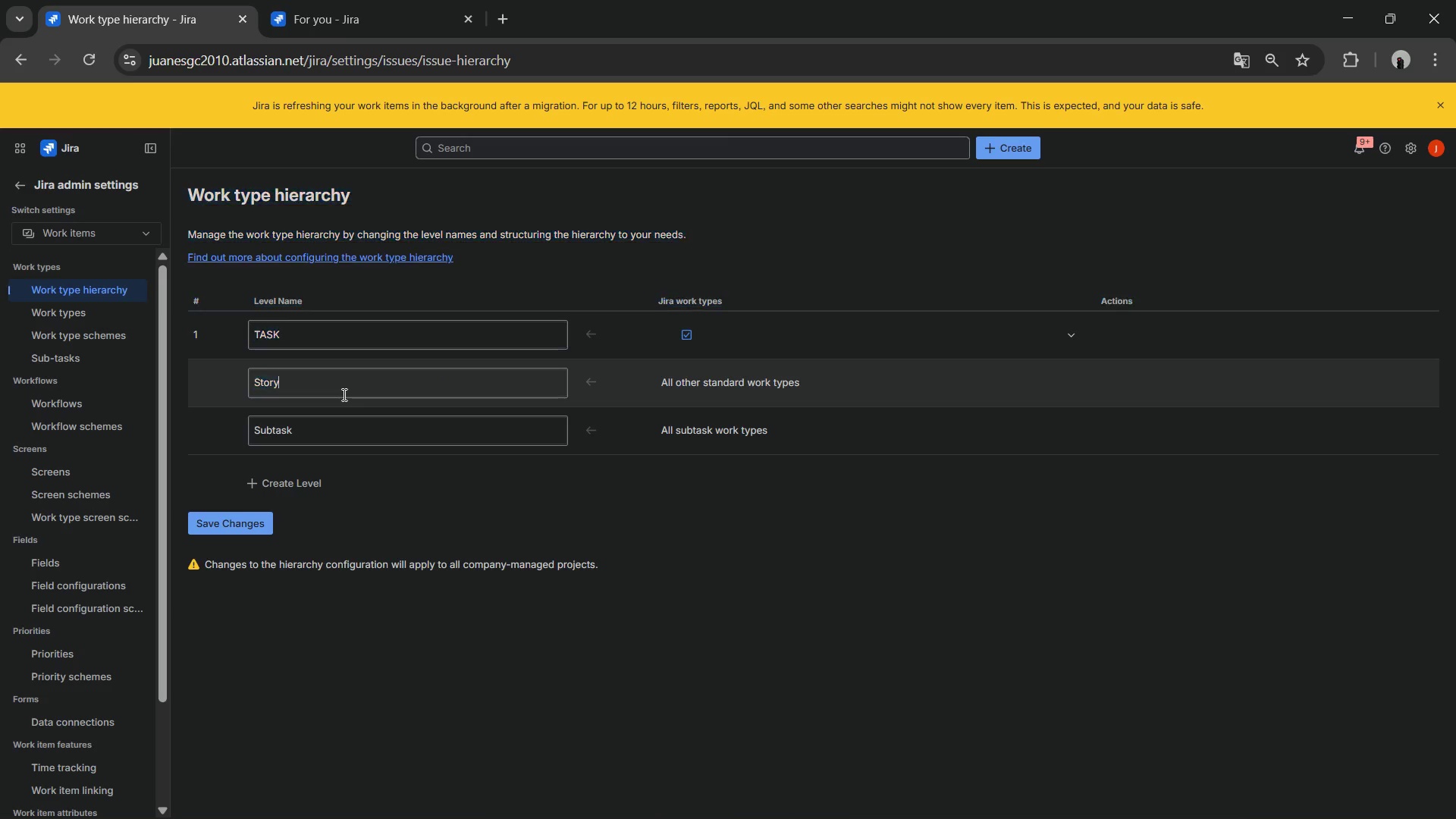 
double_click([343, 394])
 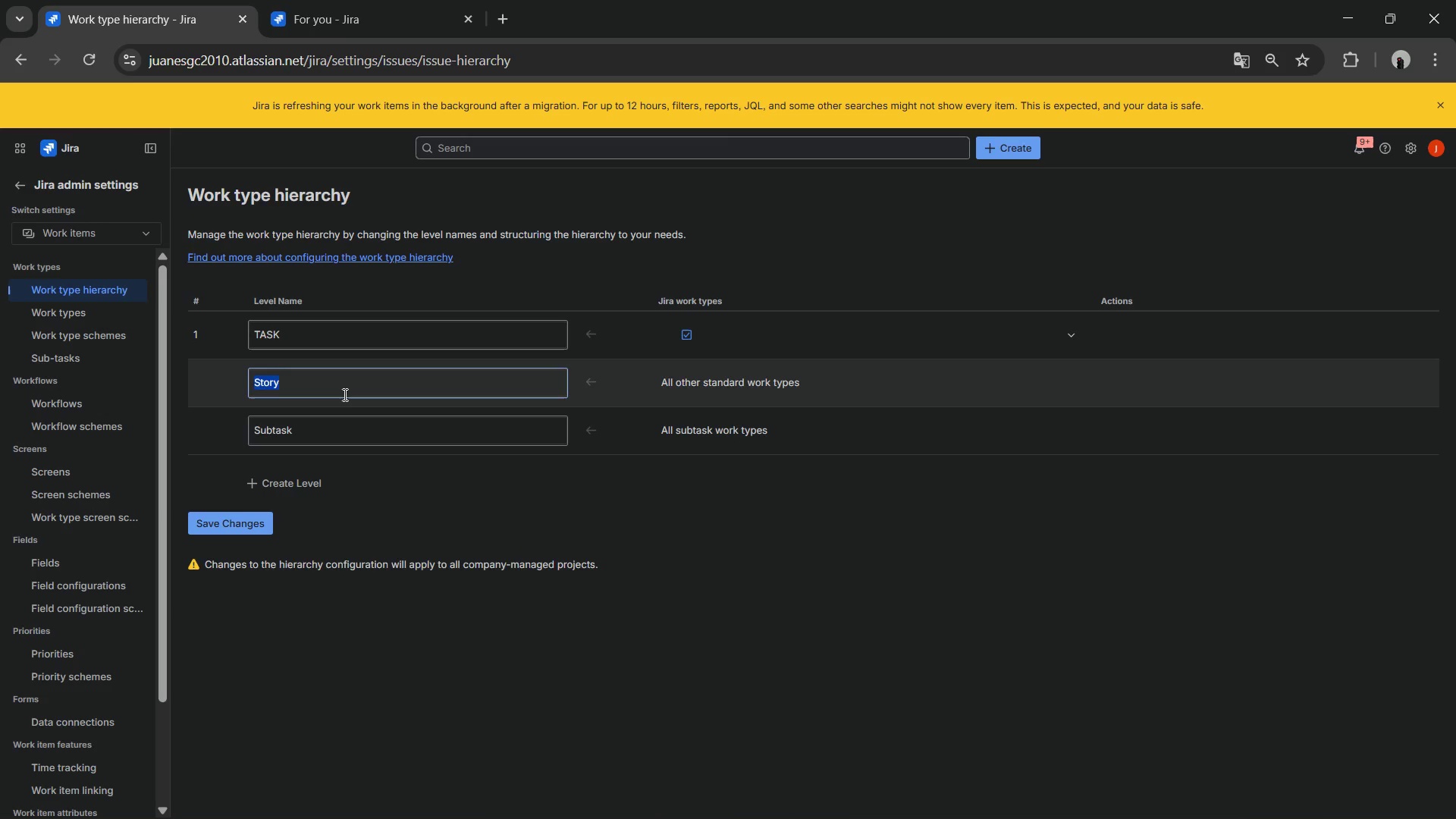 
key(Backspace)
 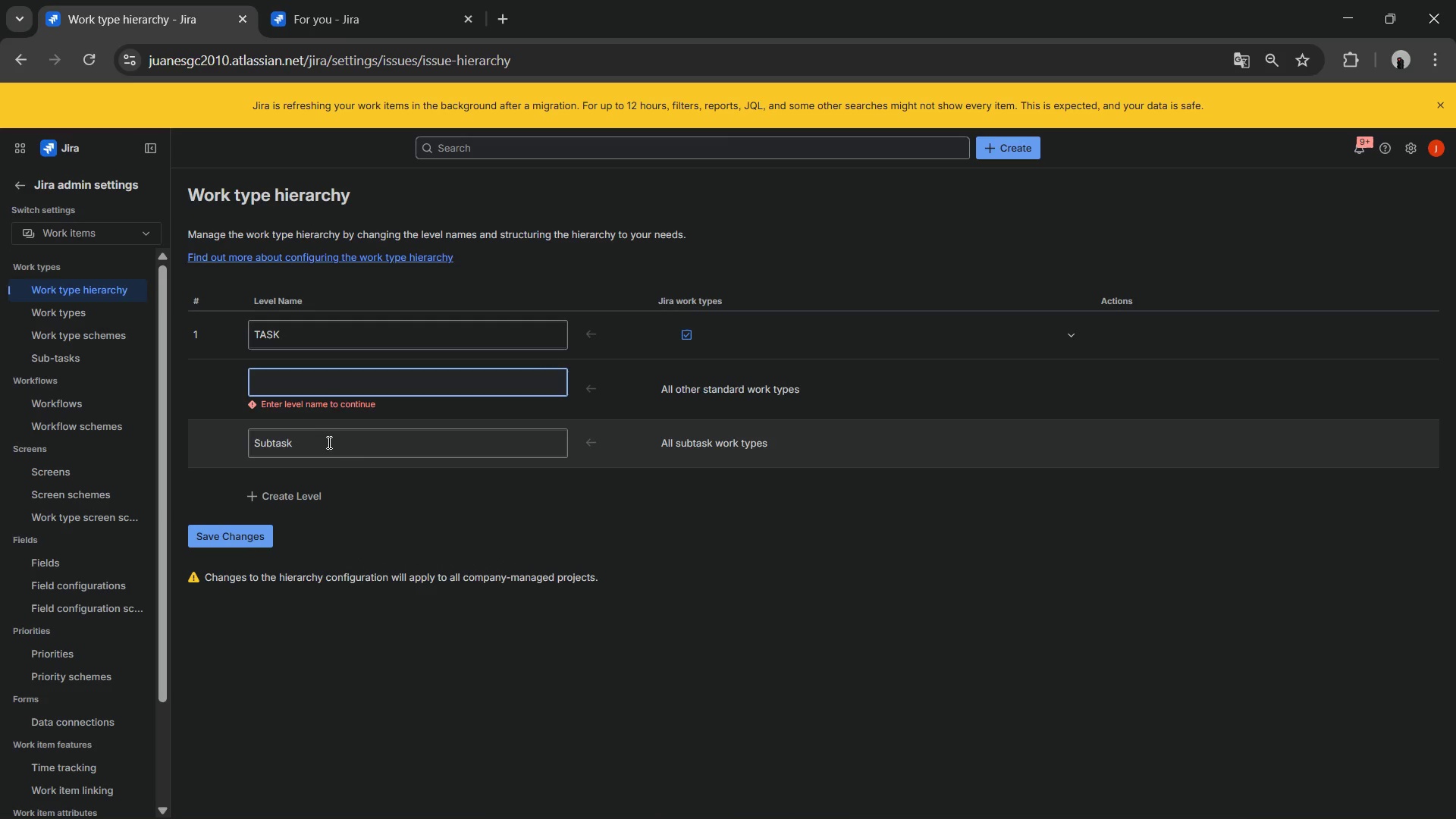 
left_click([328, 443])
 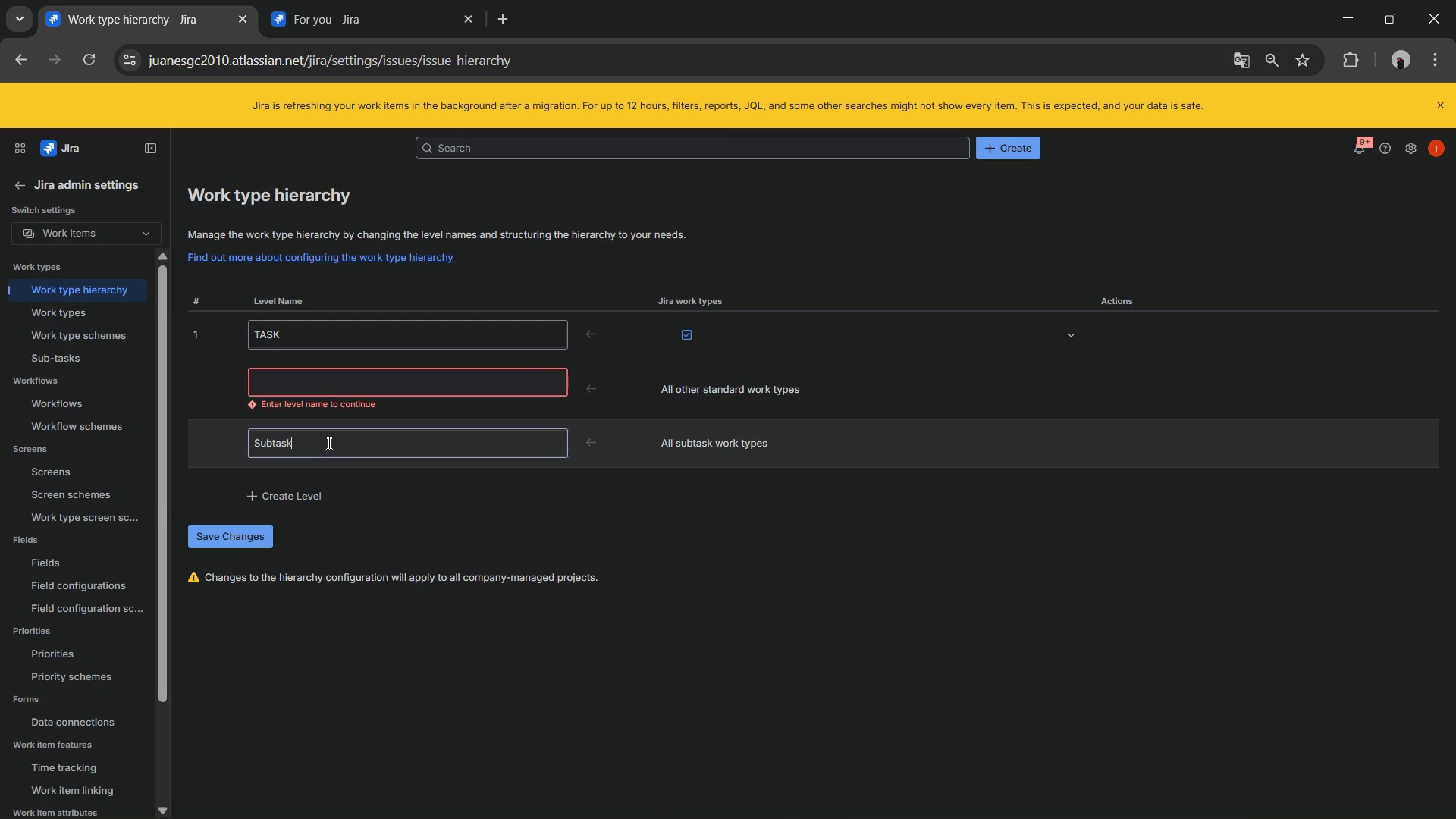 
key(Backspace)
 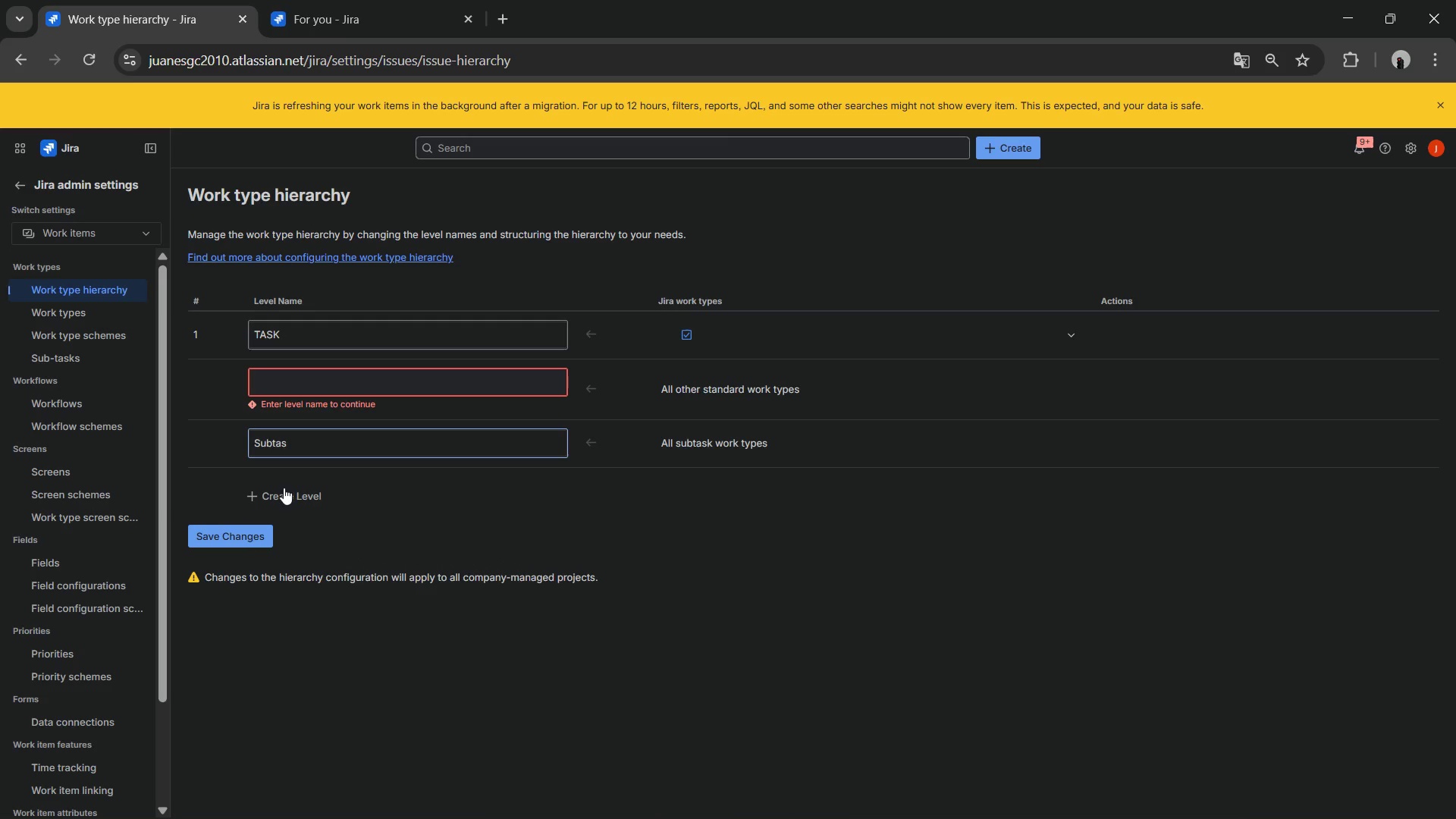 
key(Backspace)
 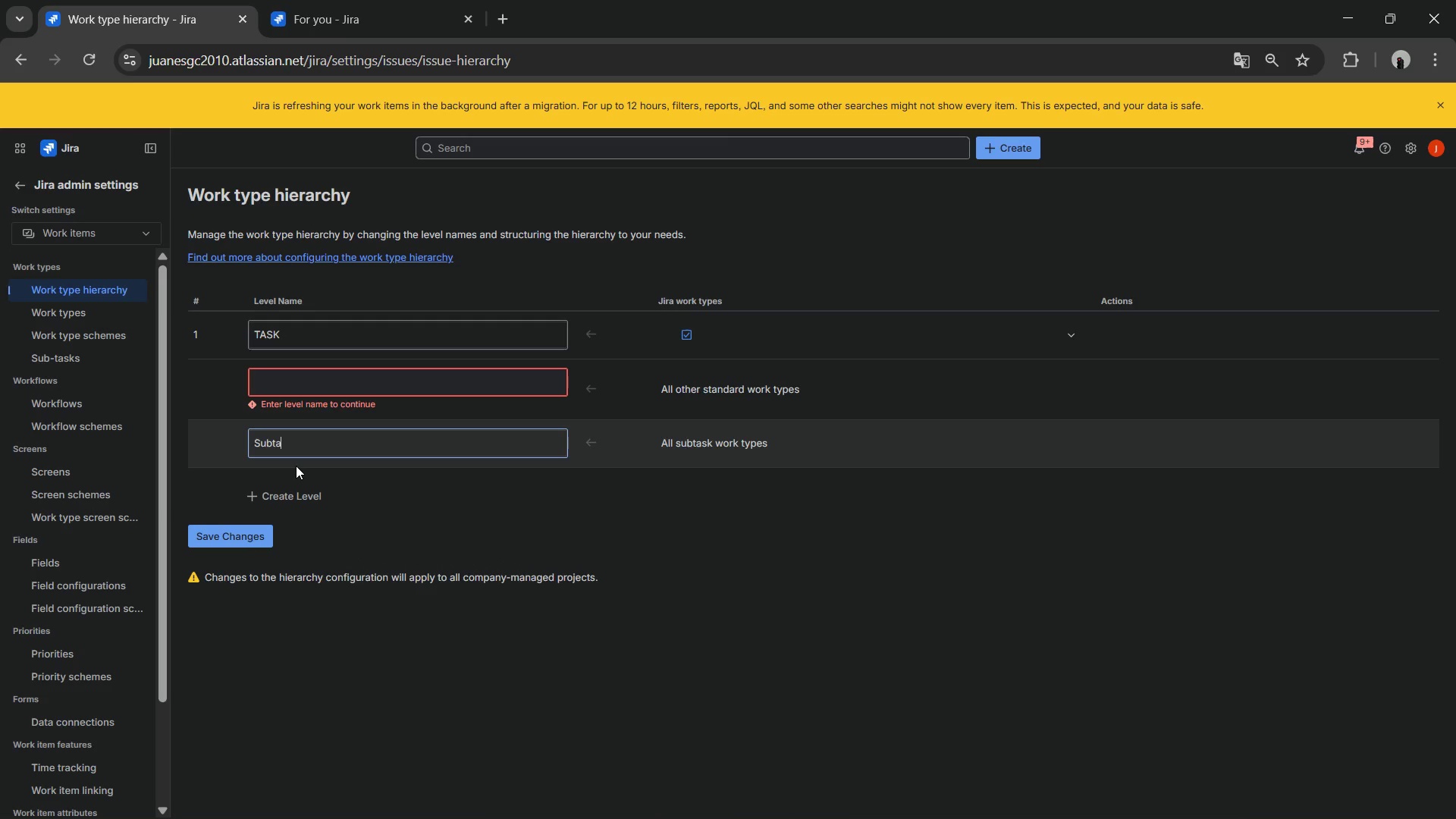 
key(Backspace)
 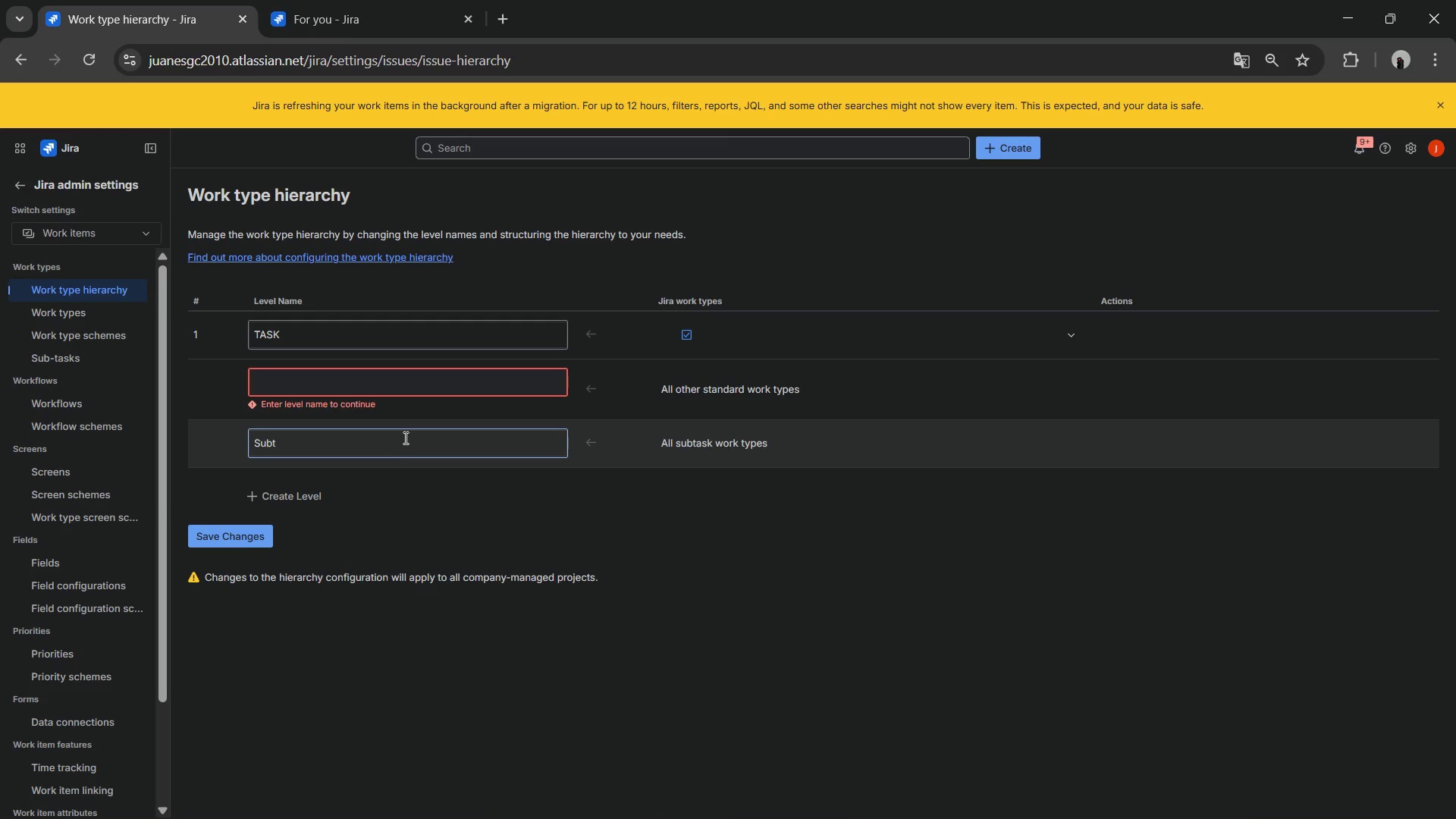 
key(Control+Z)
 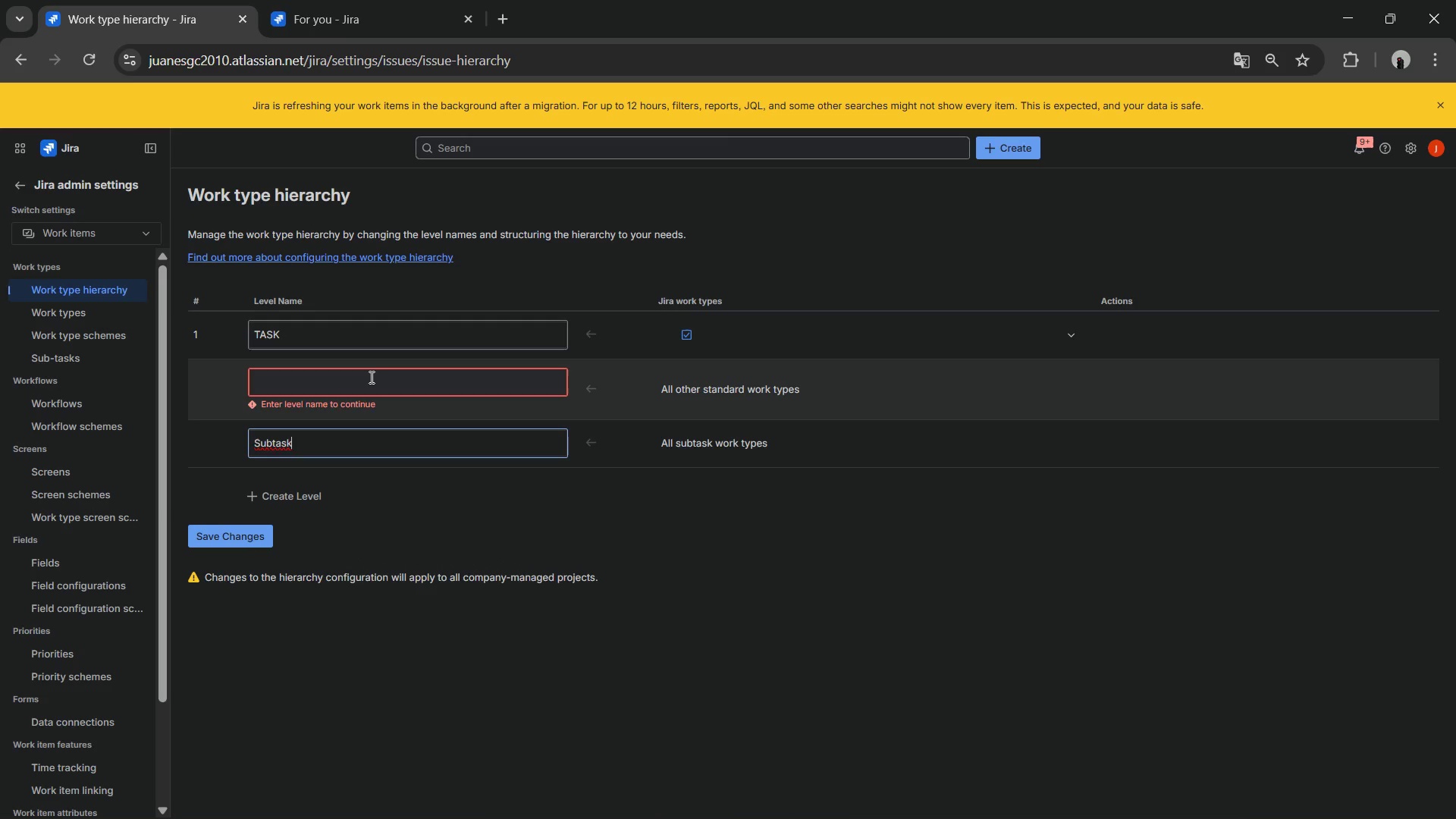 
left_click([370, 377])
 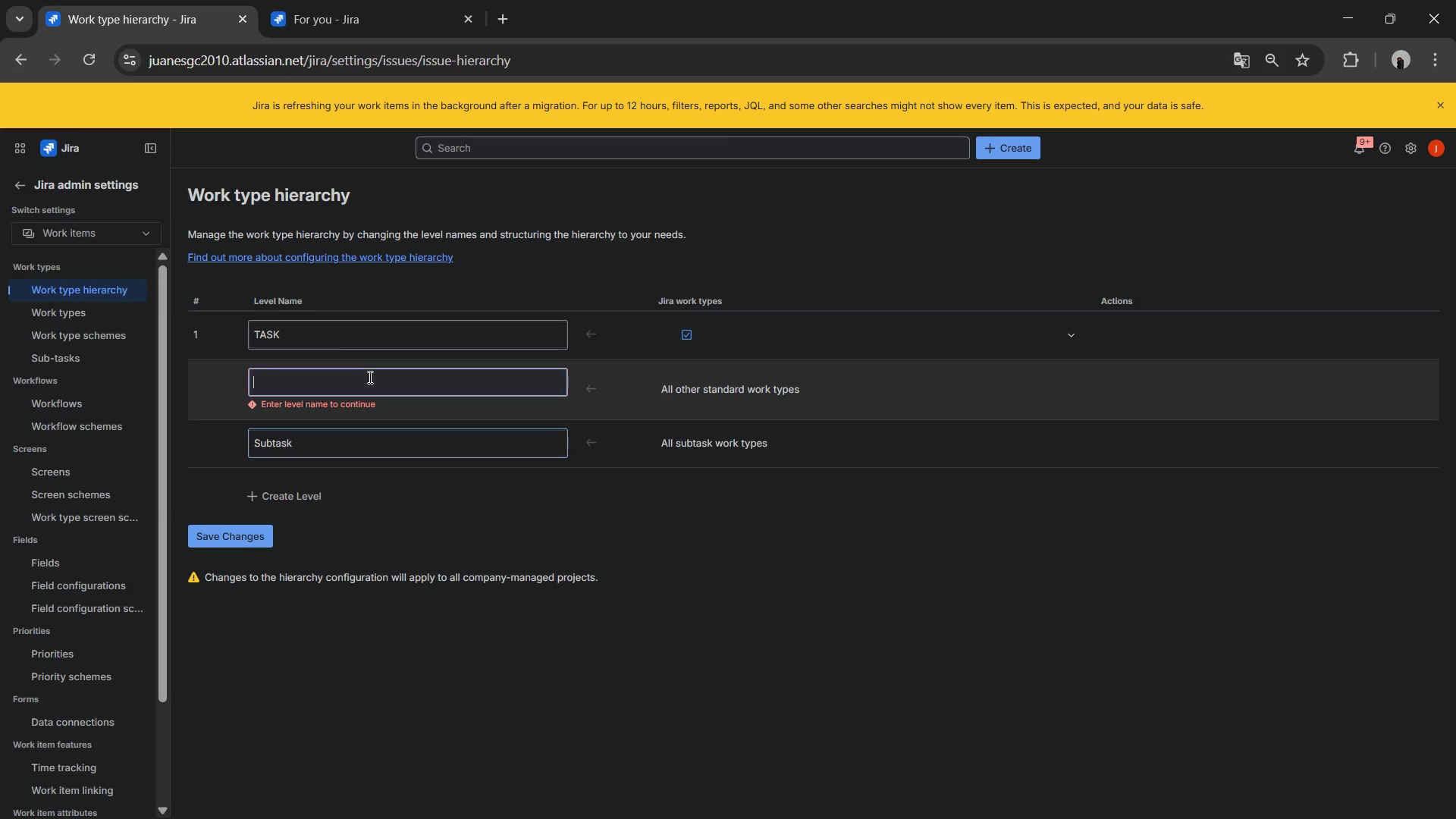 
key(Control+Z)
 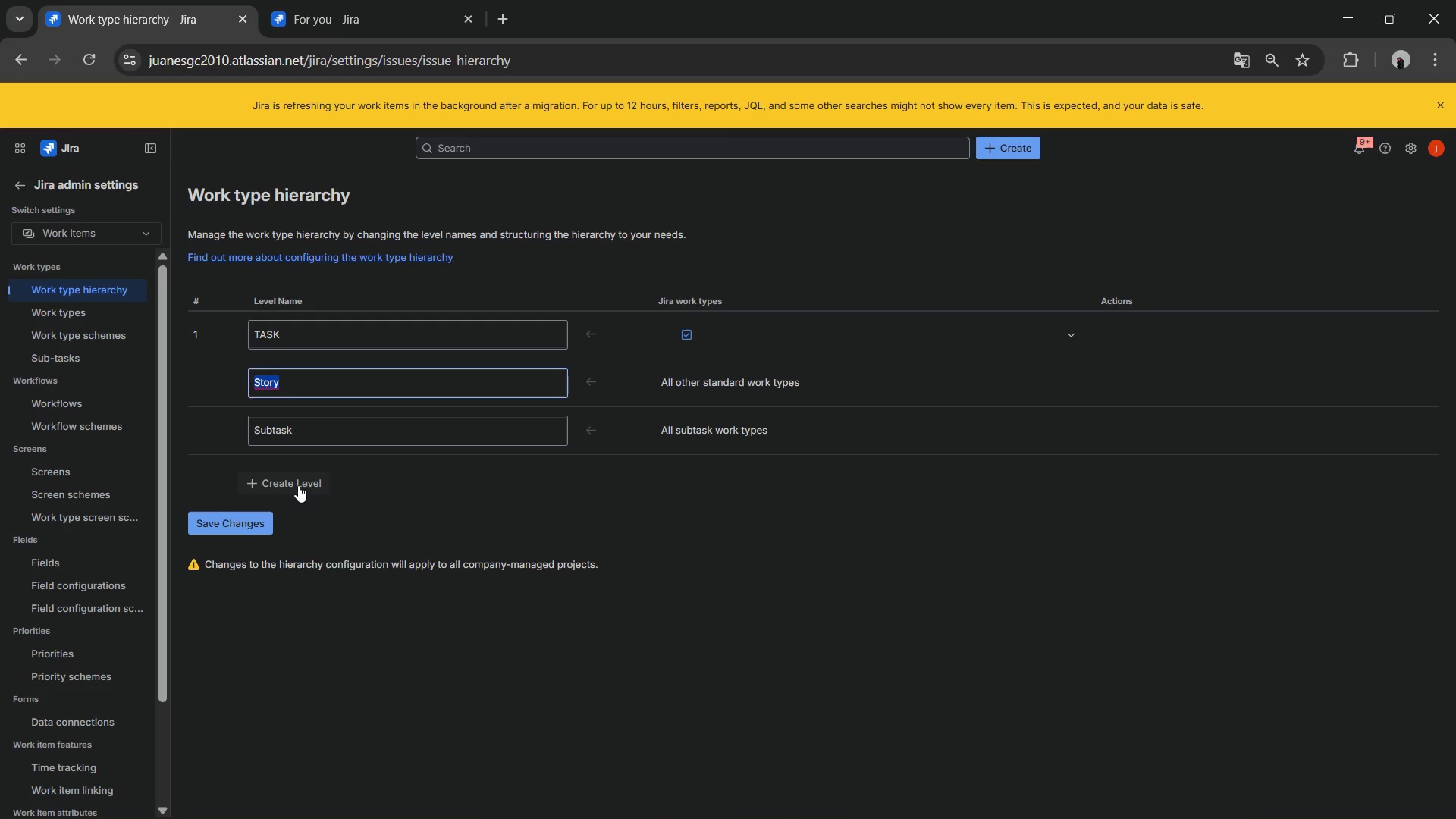 
left_click([370, 499])
 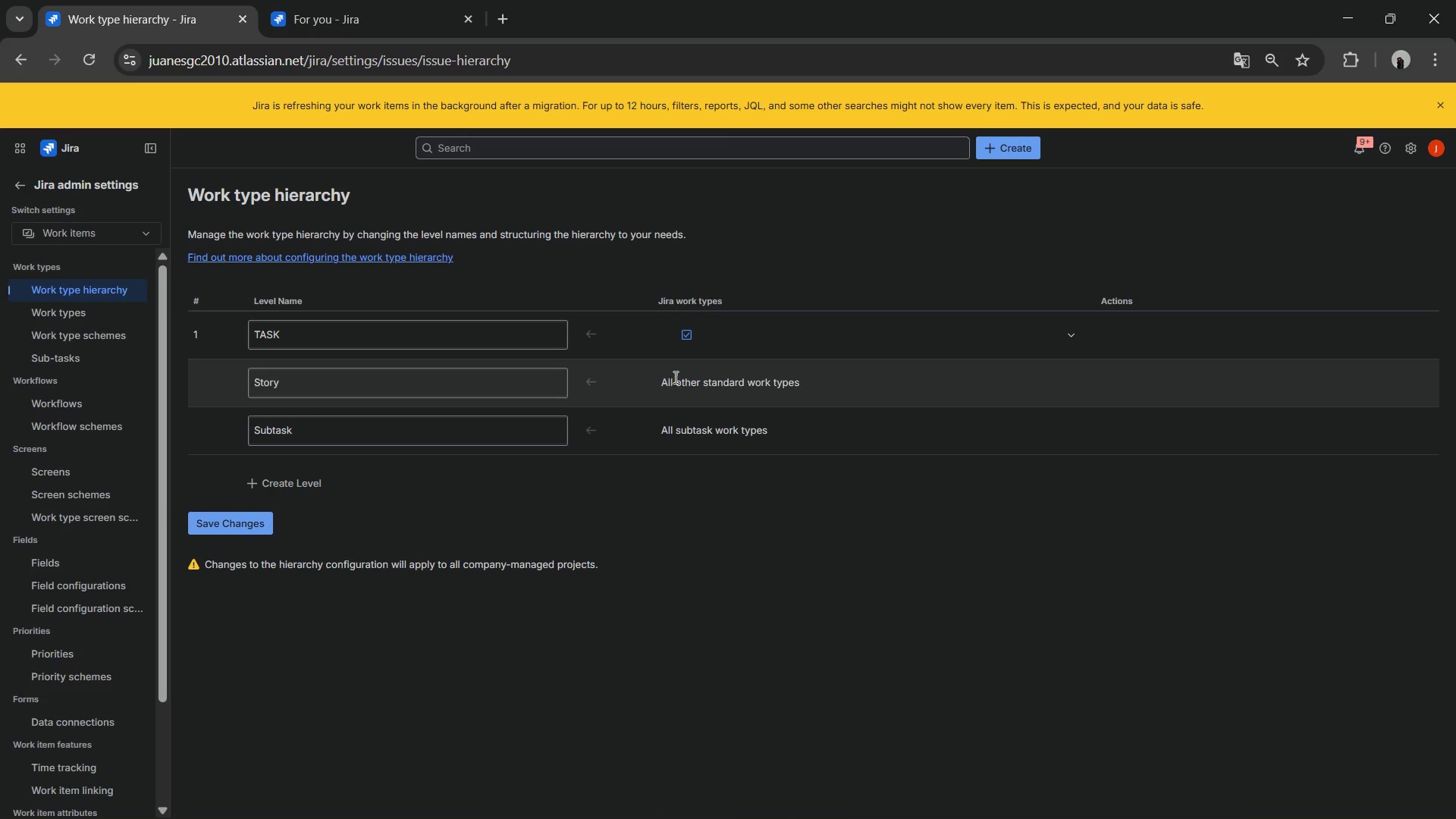 
left_click([686, 331])
 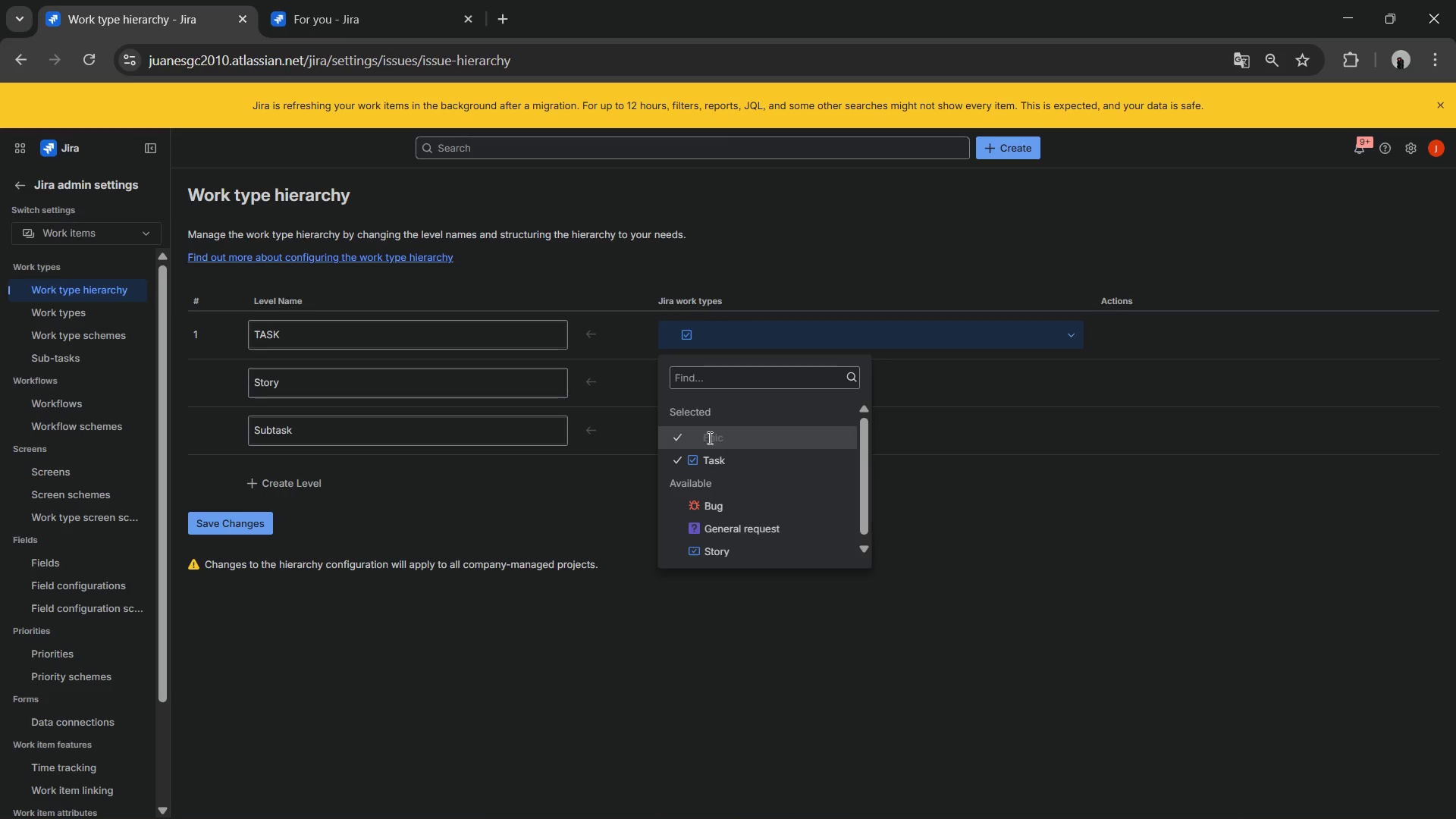 
left_click([691, 440])
 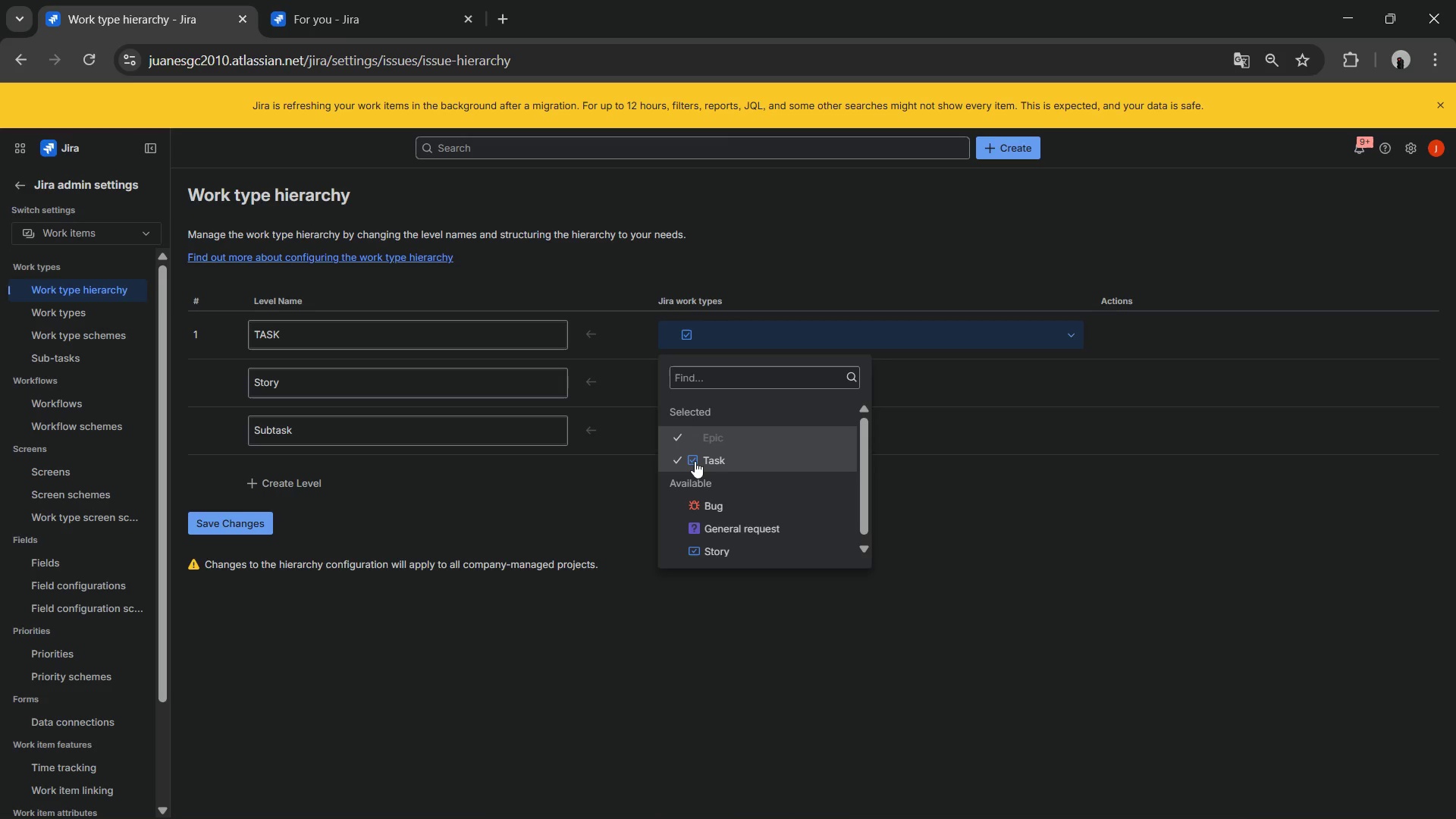 
scroll: coordinate [711, 467], scroll_direction: down, amount: 2.0
 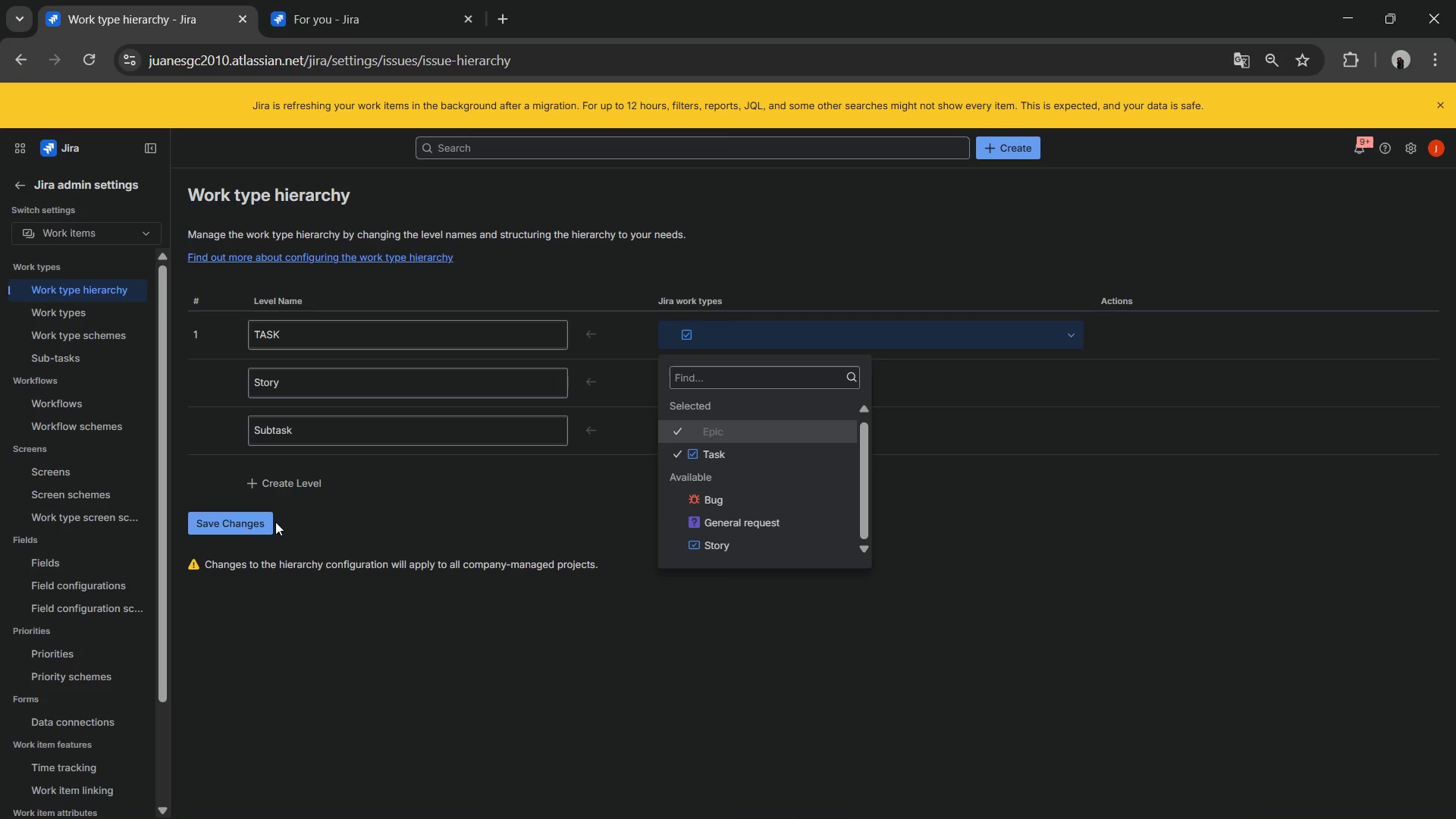 
left_click([258, 528])
 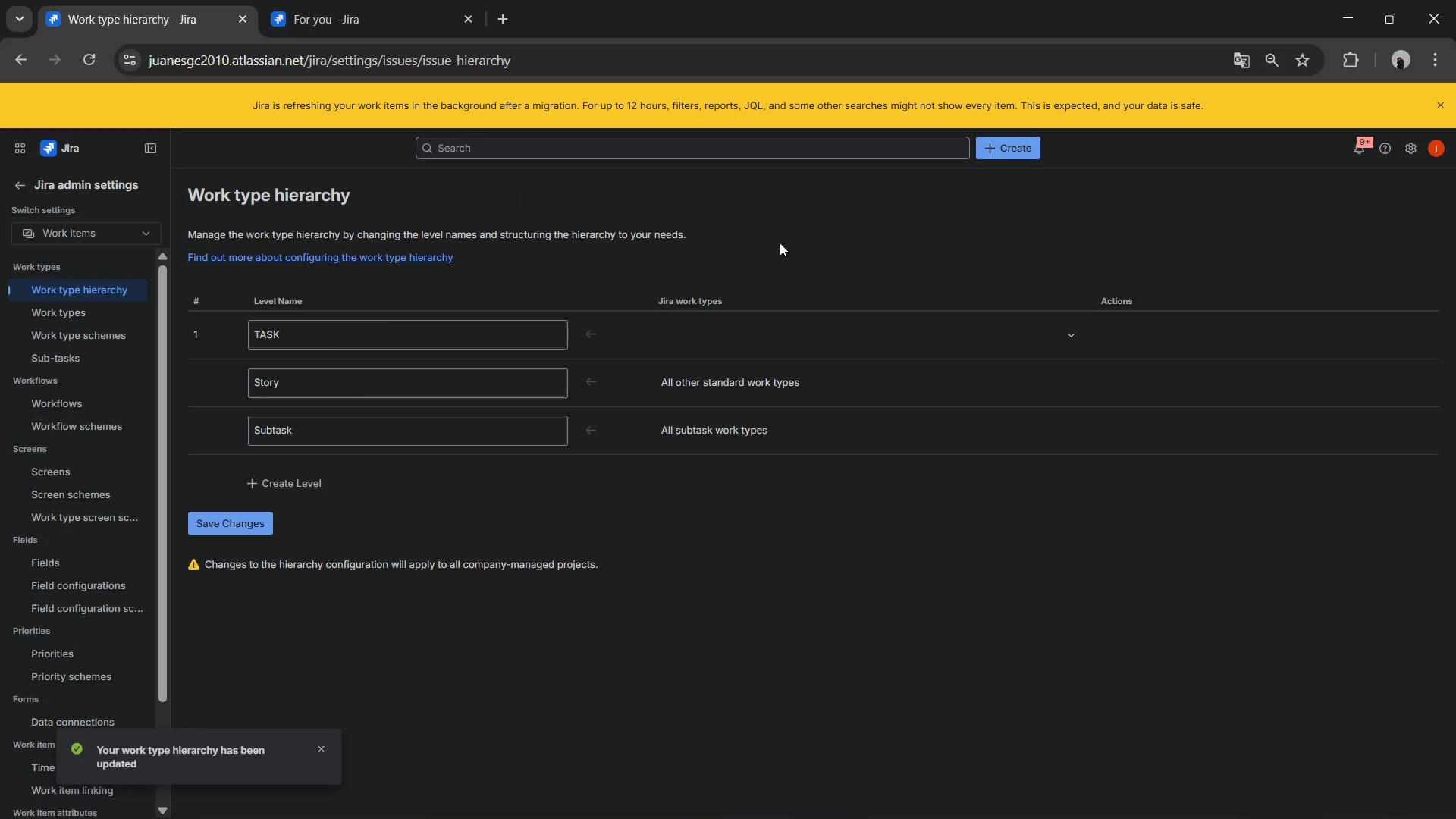 
wait(7.94)
 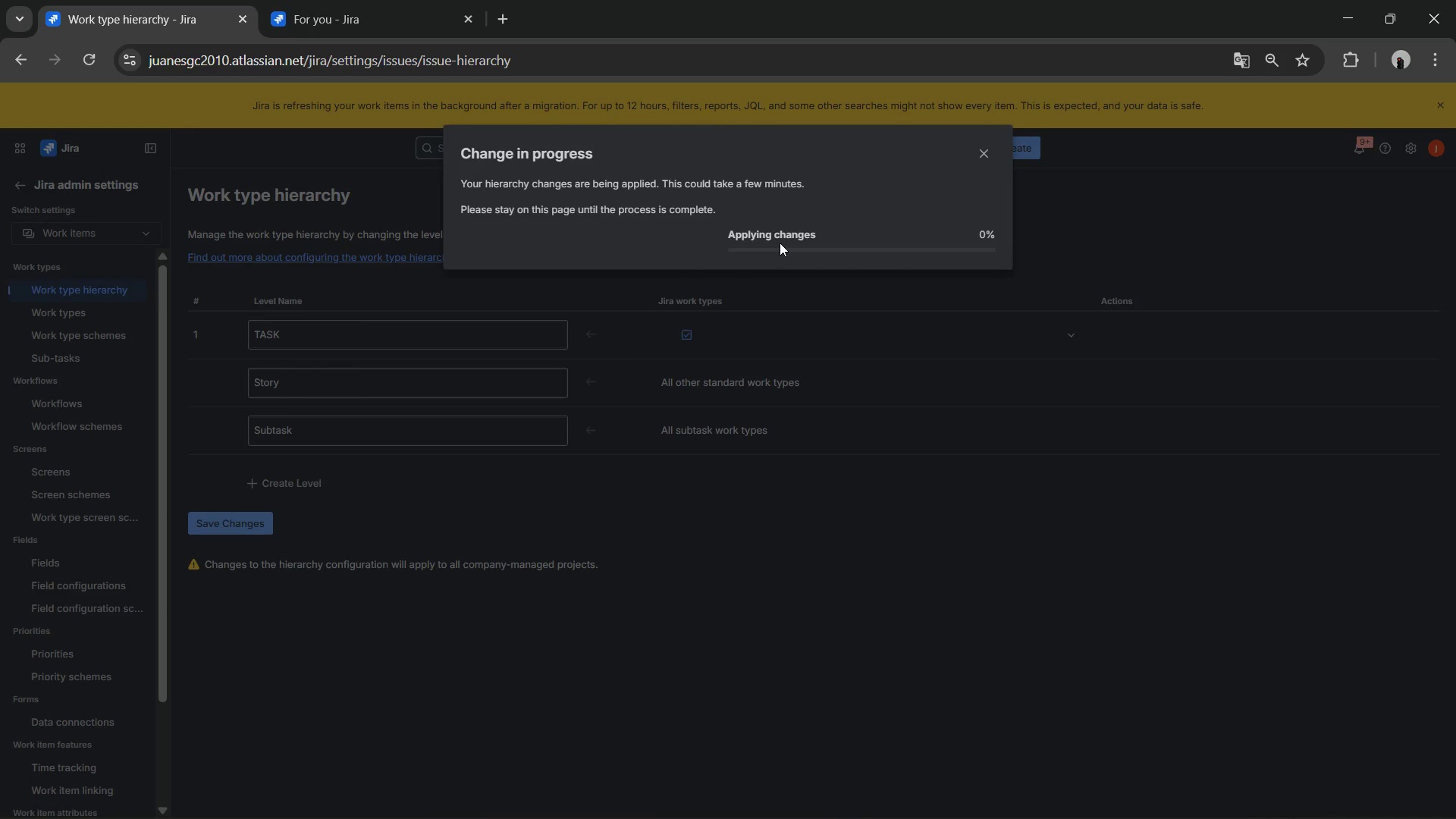 
left_click([19, 182])
 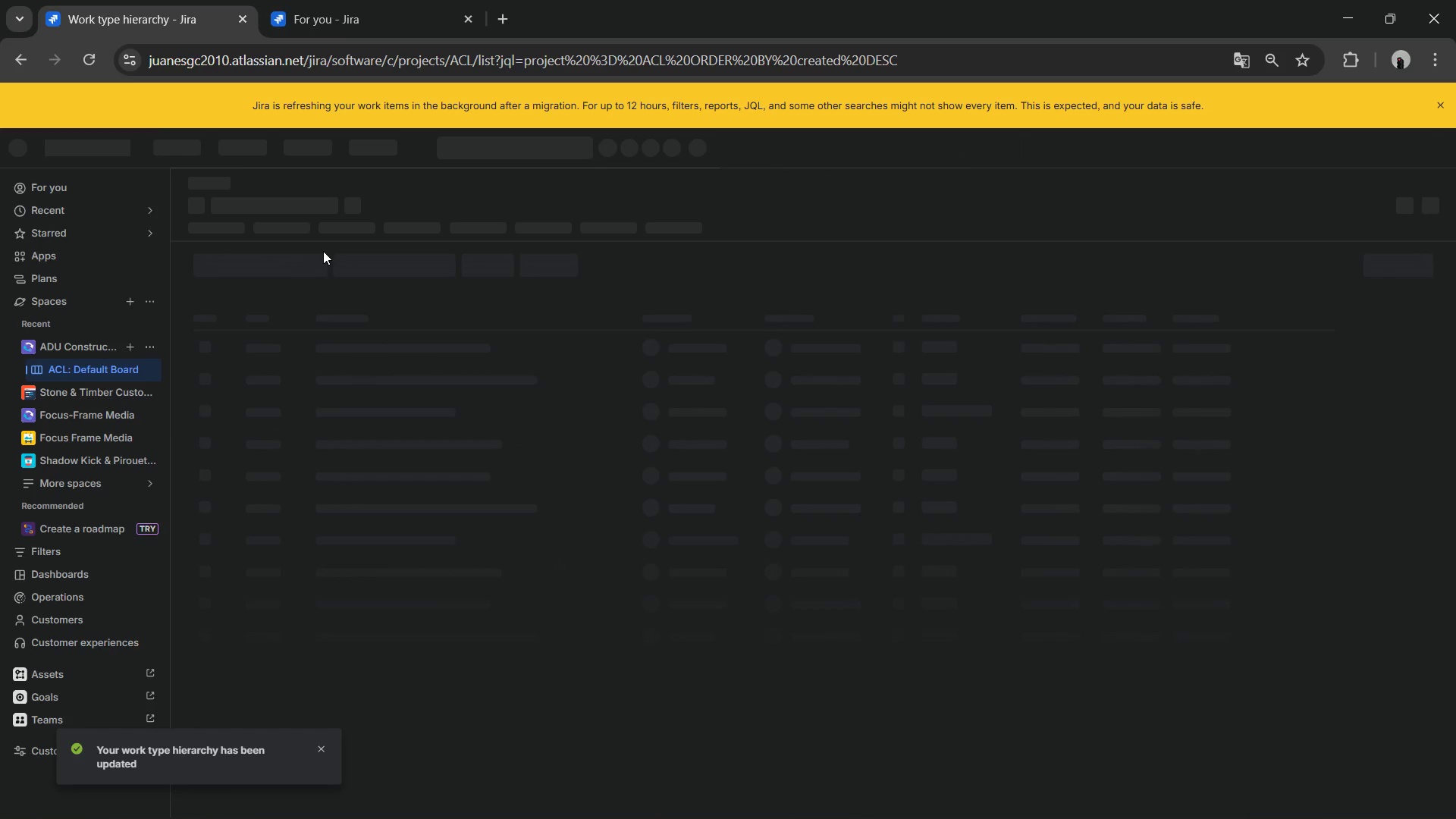 
mouse_move([329, 245])
 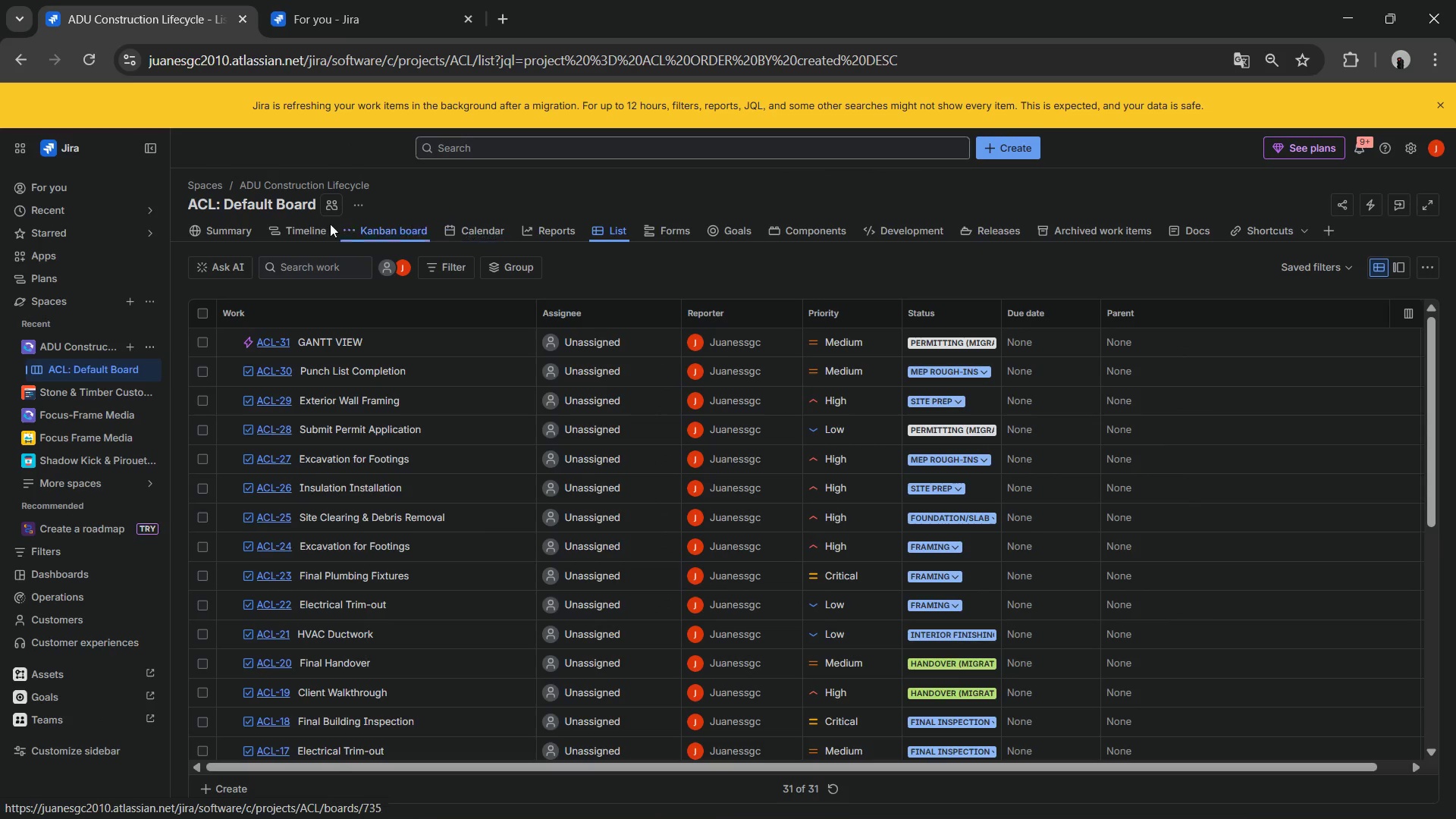 
left_click([312, 228])
 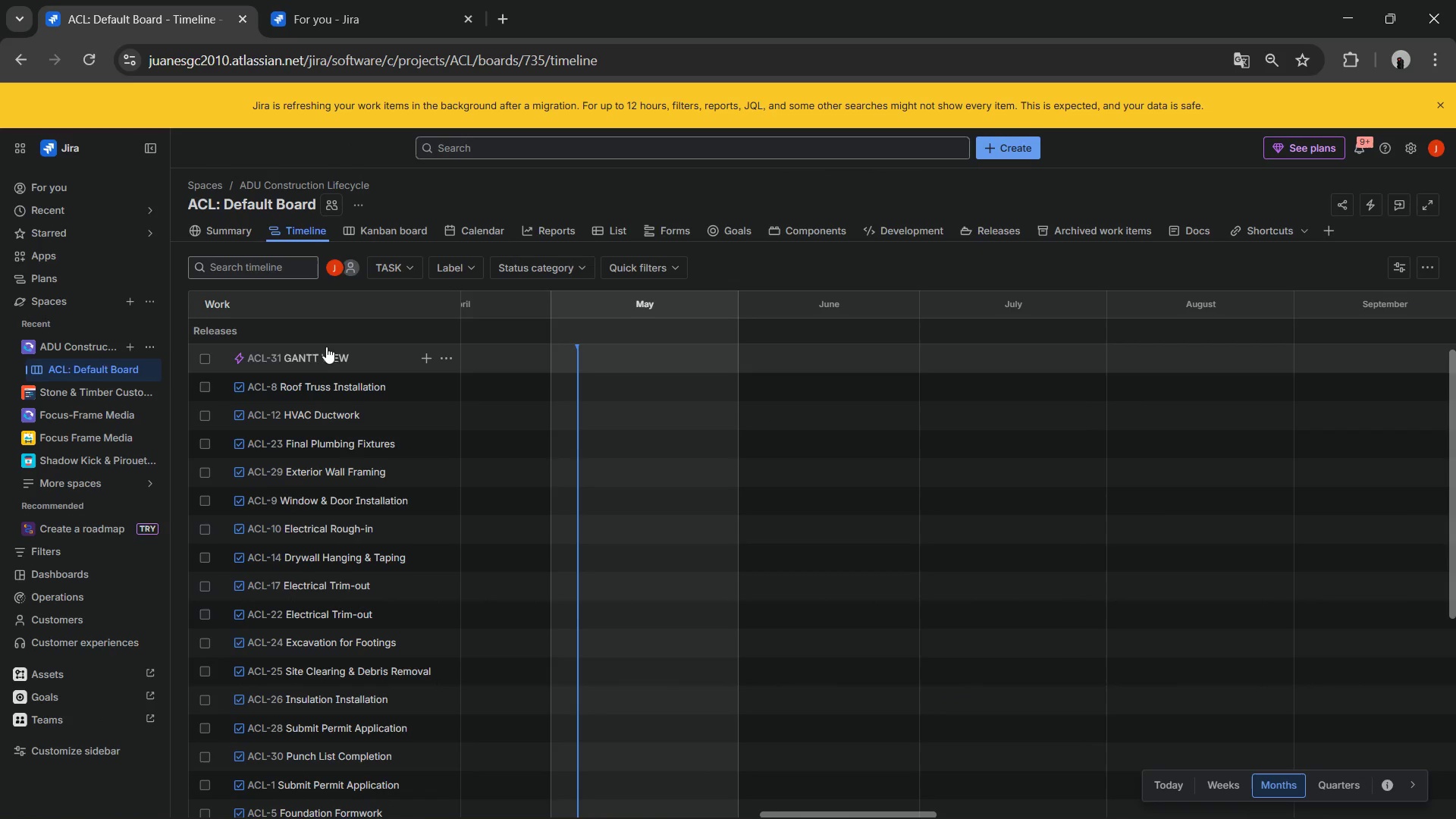 
left_click([453, 359])
 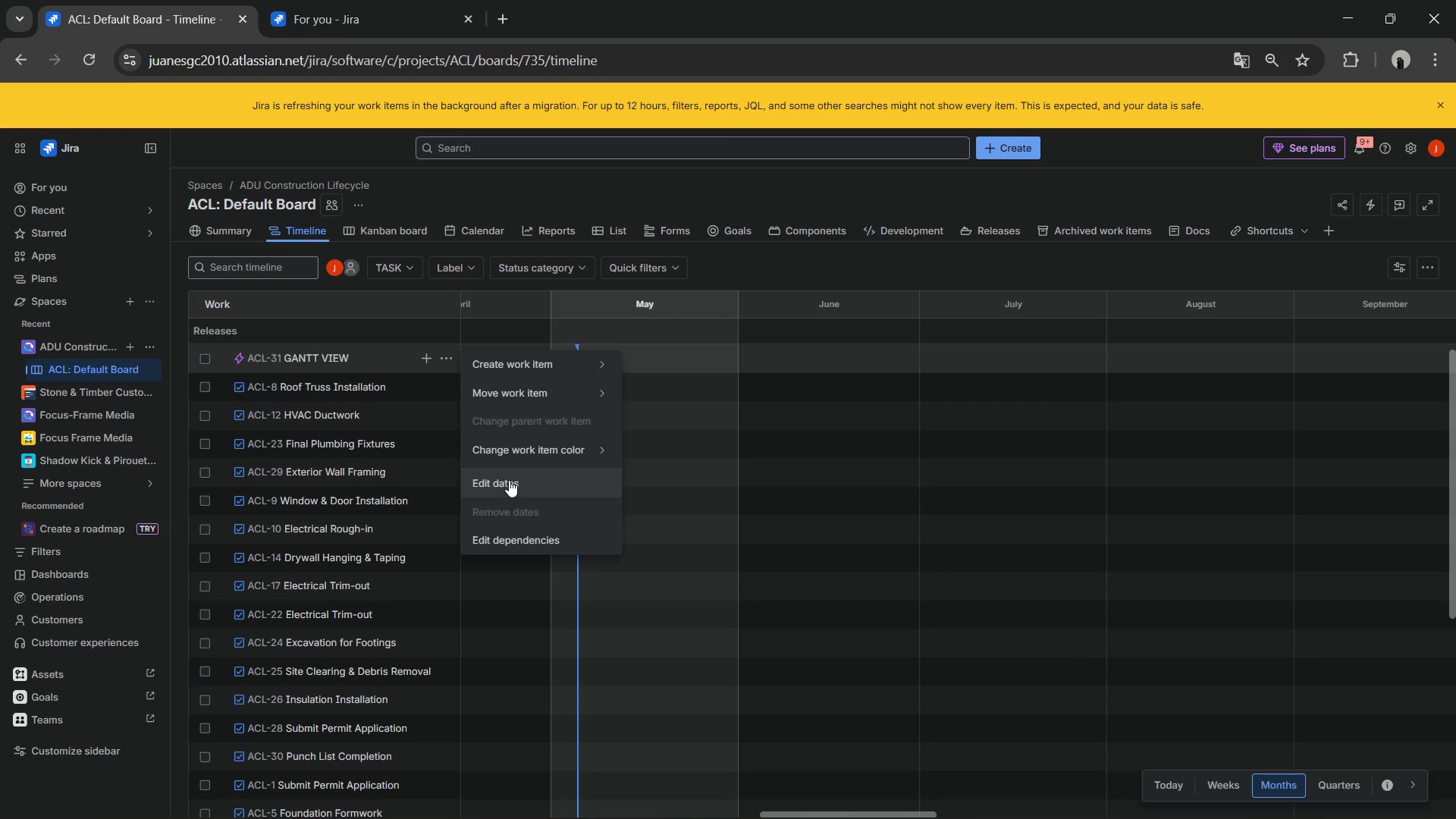 
left_click([444, 359])
 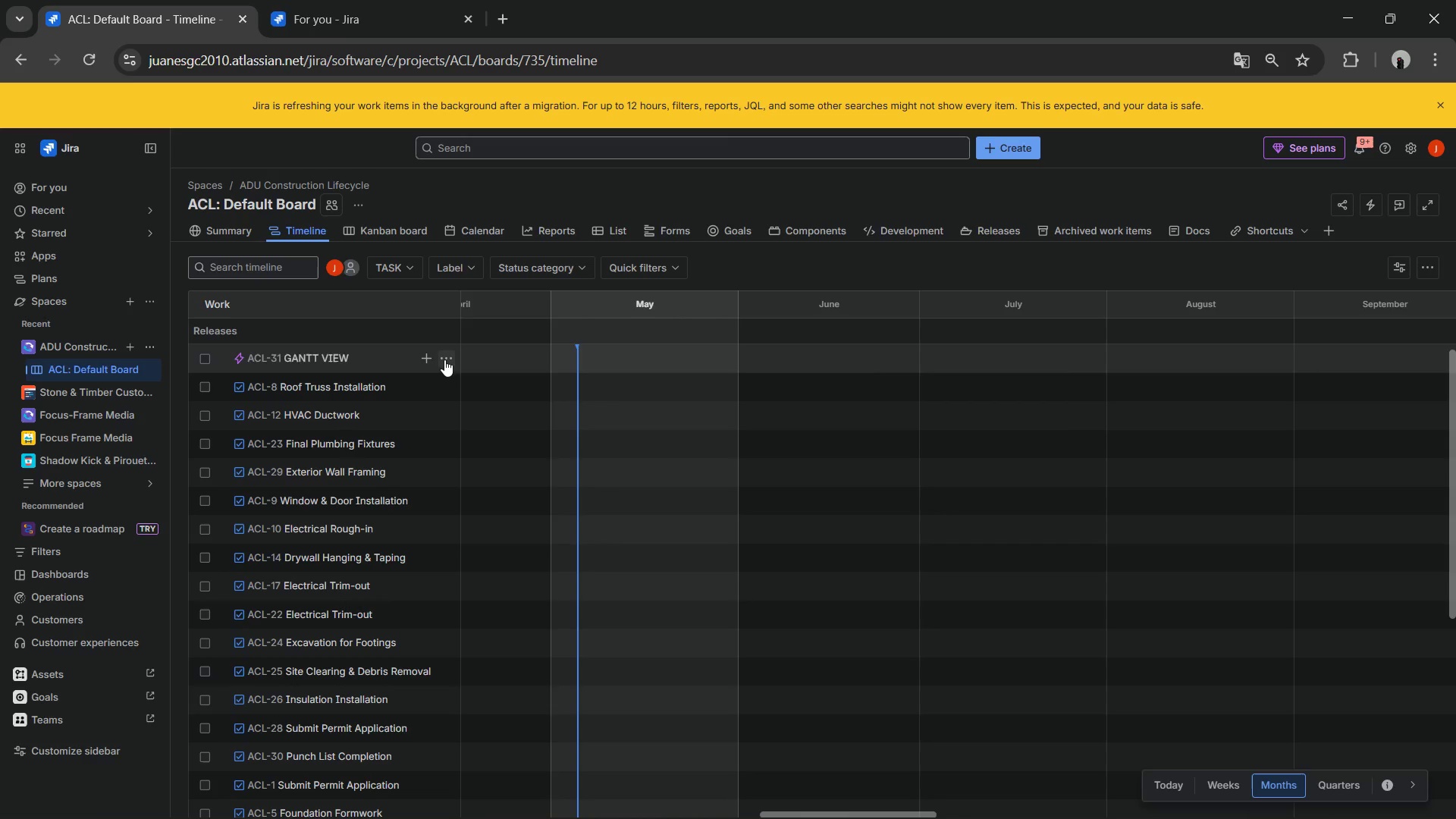 
left_click([444, 359])
 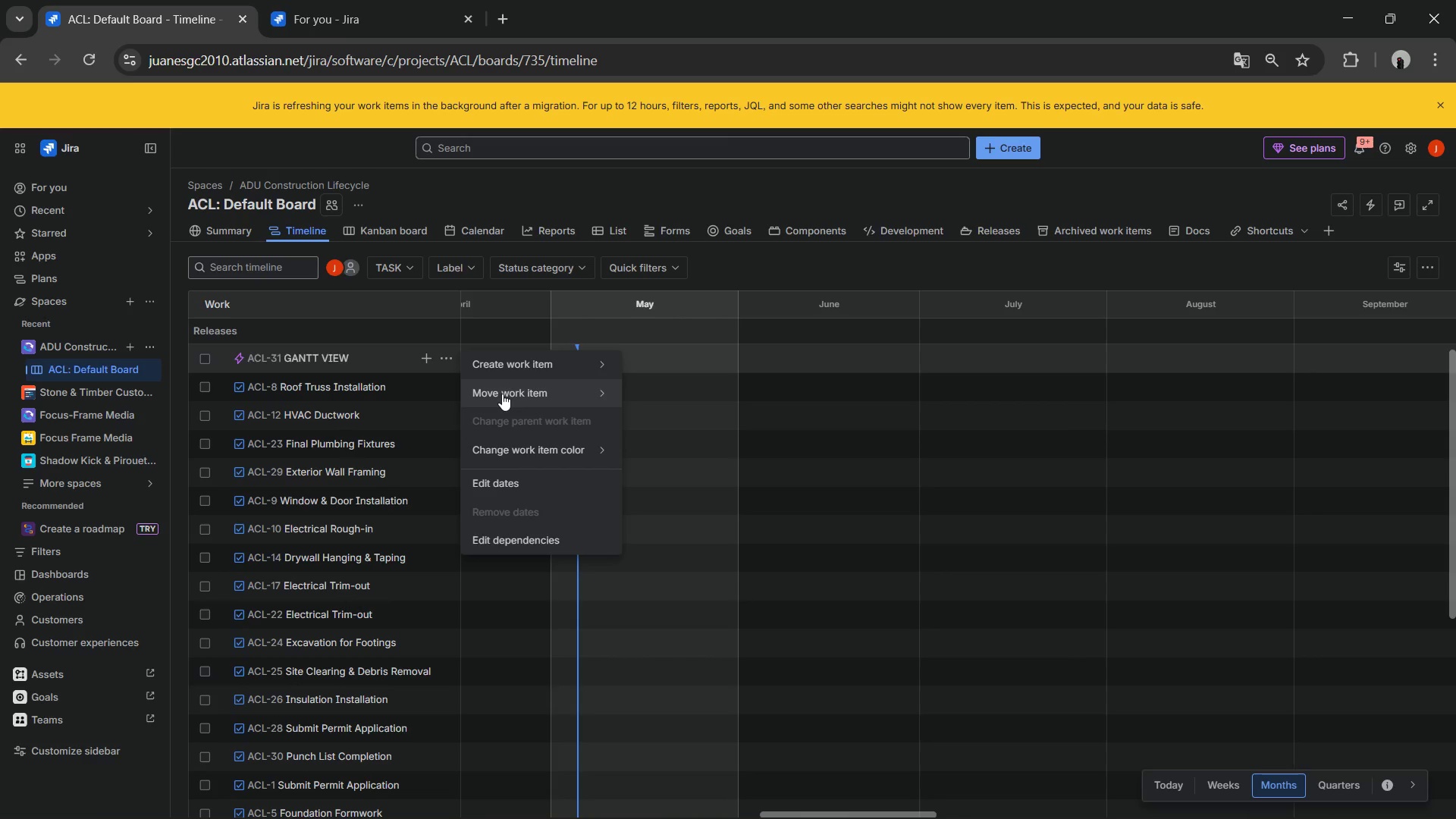 
left_click([502, 394])
 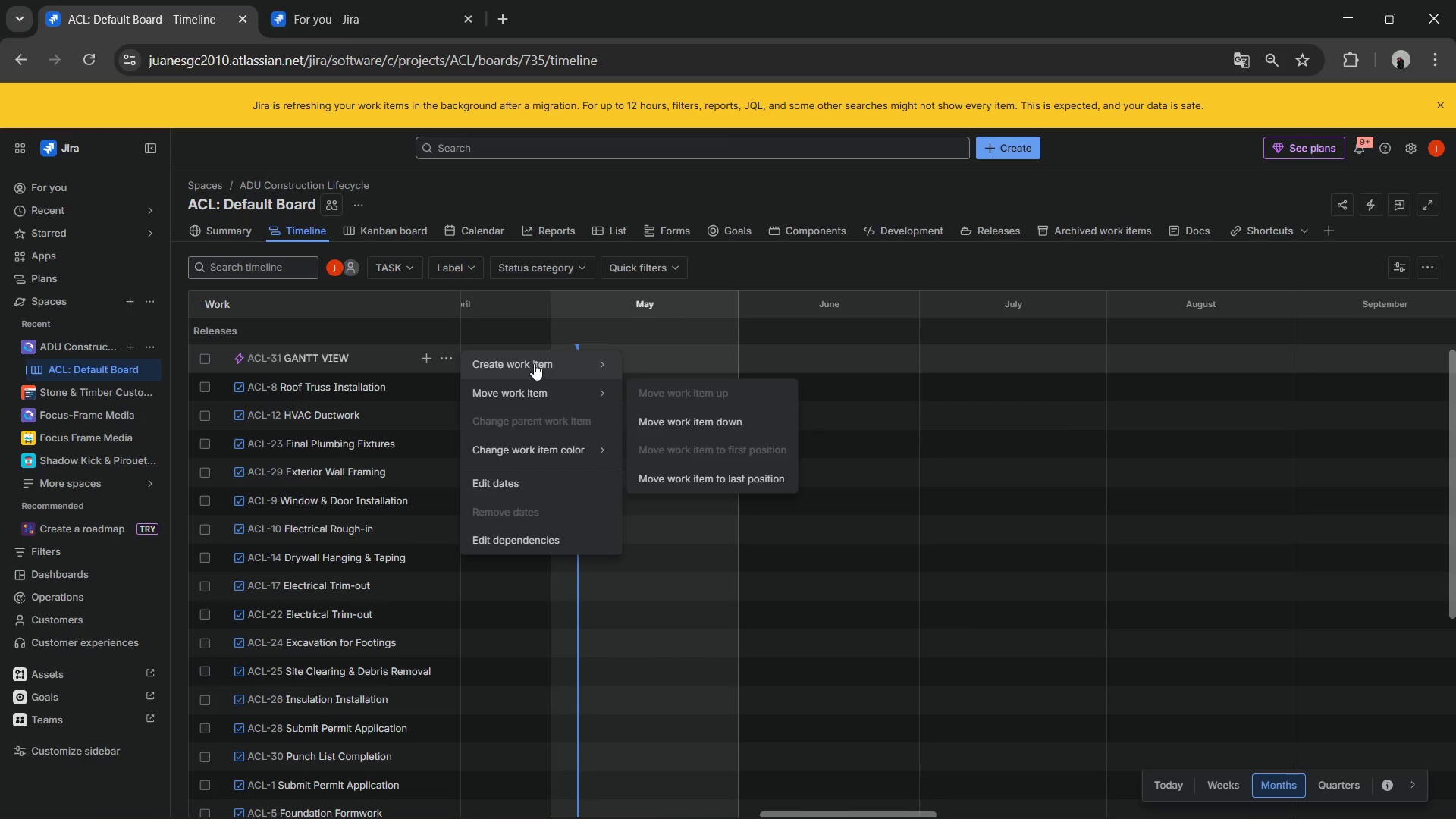 
left_click([530, 539])
 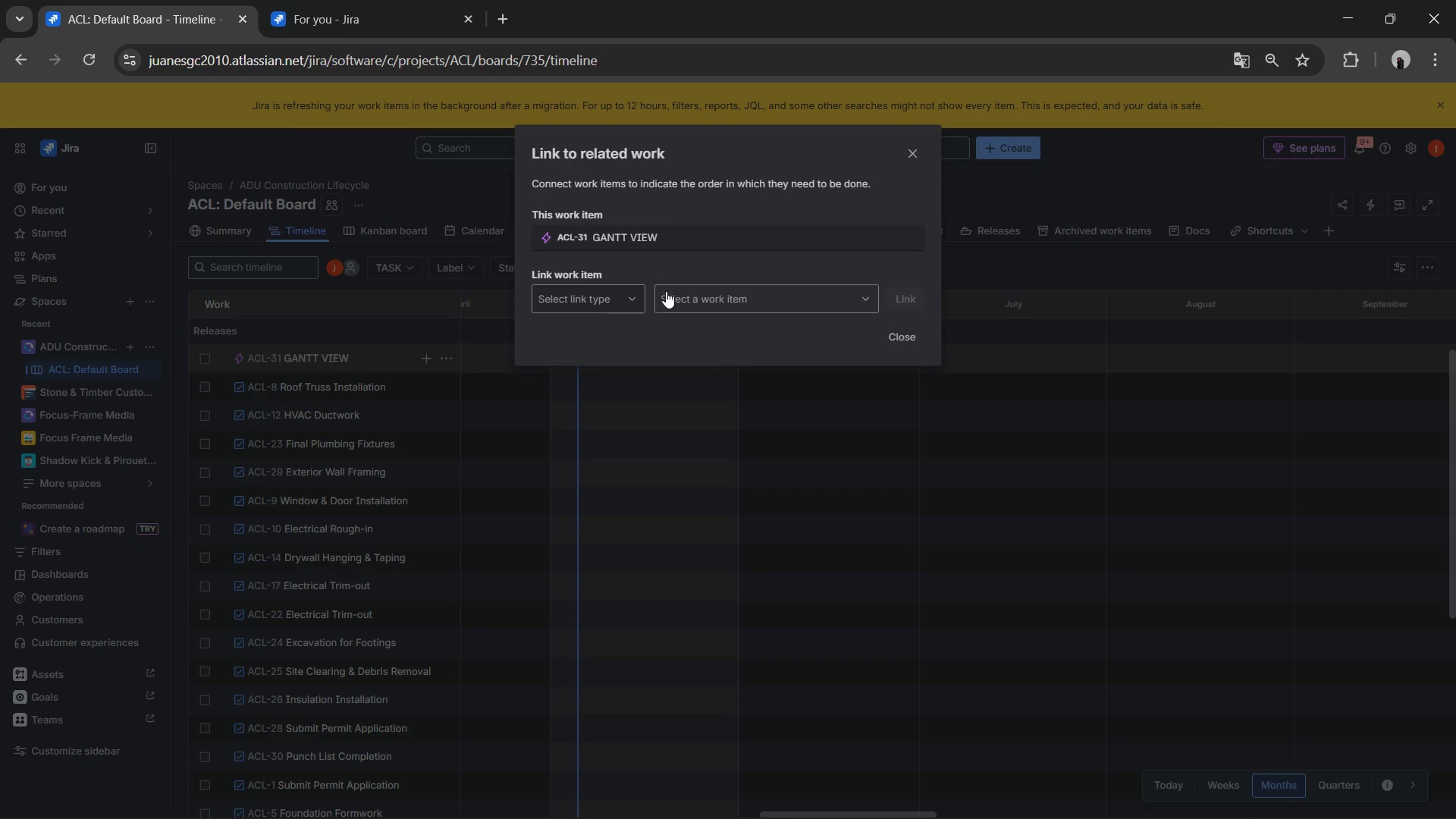 
left_click([884, 243])
 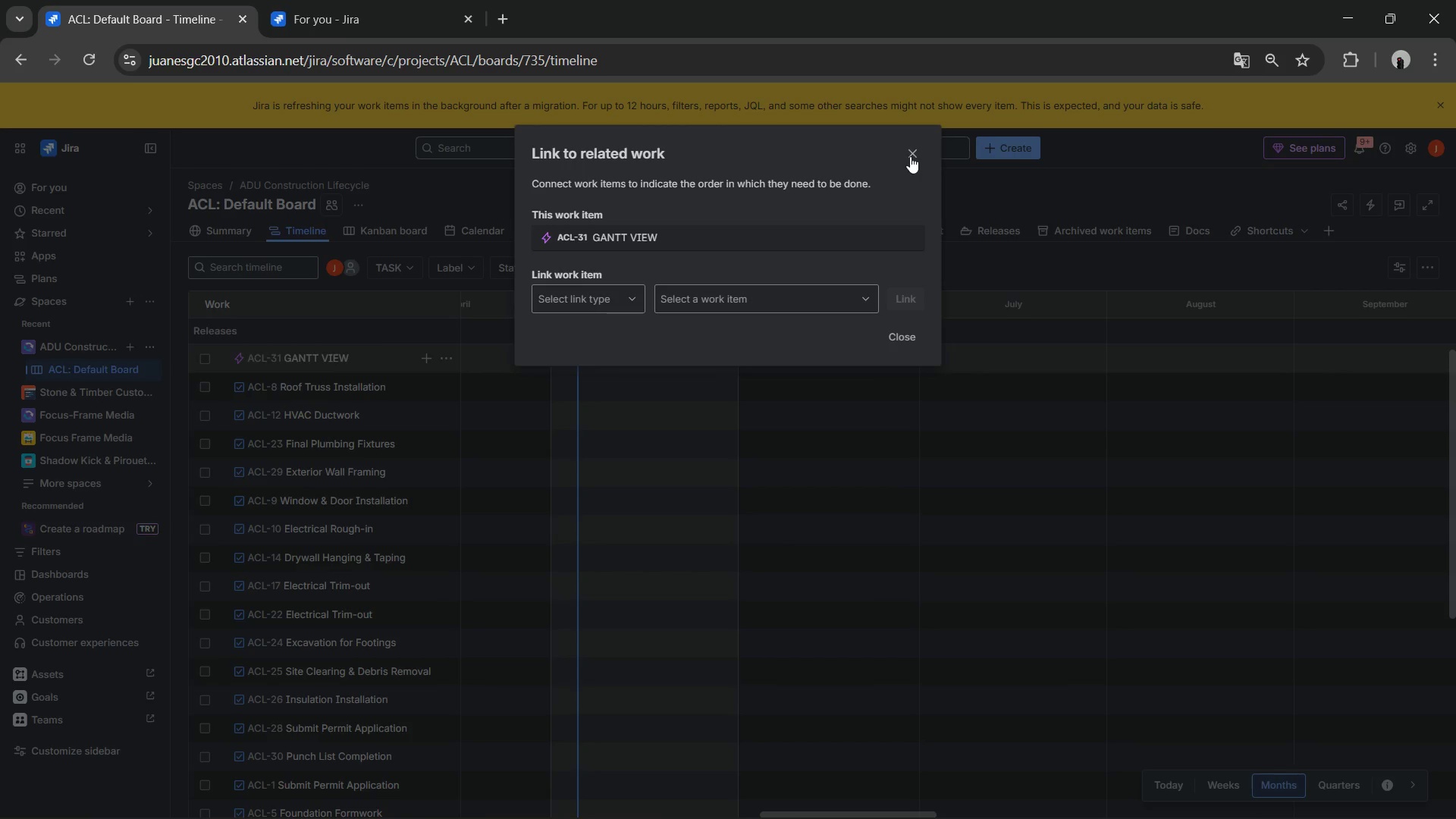 
left_click([910, 155])
 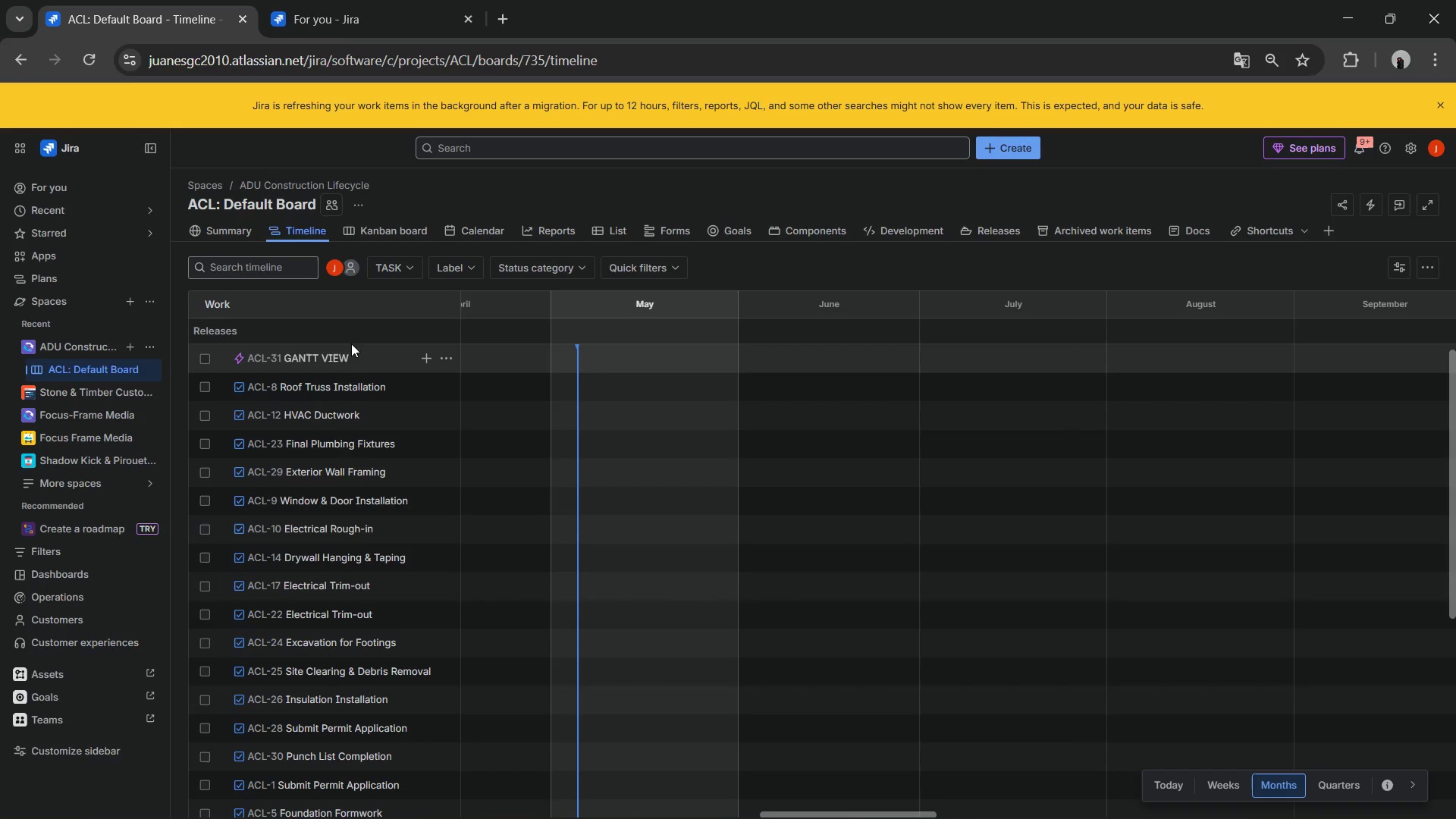 
right_click([319, 366])
 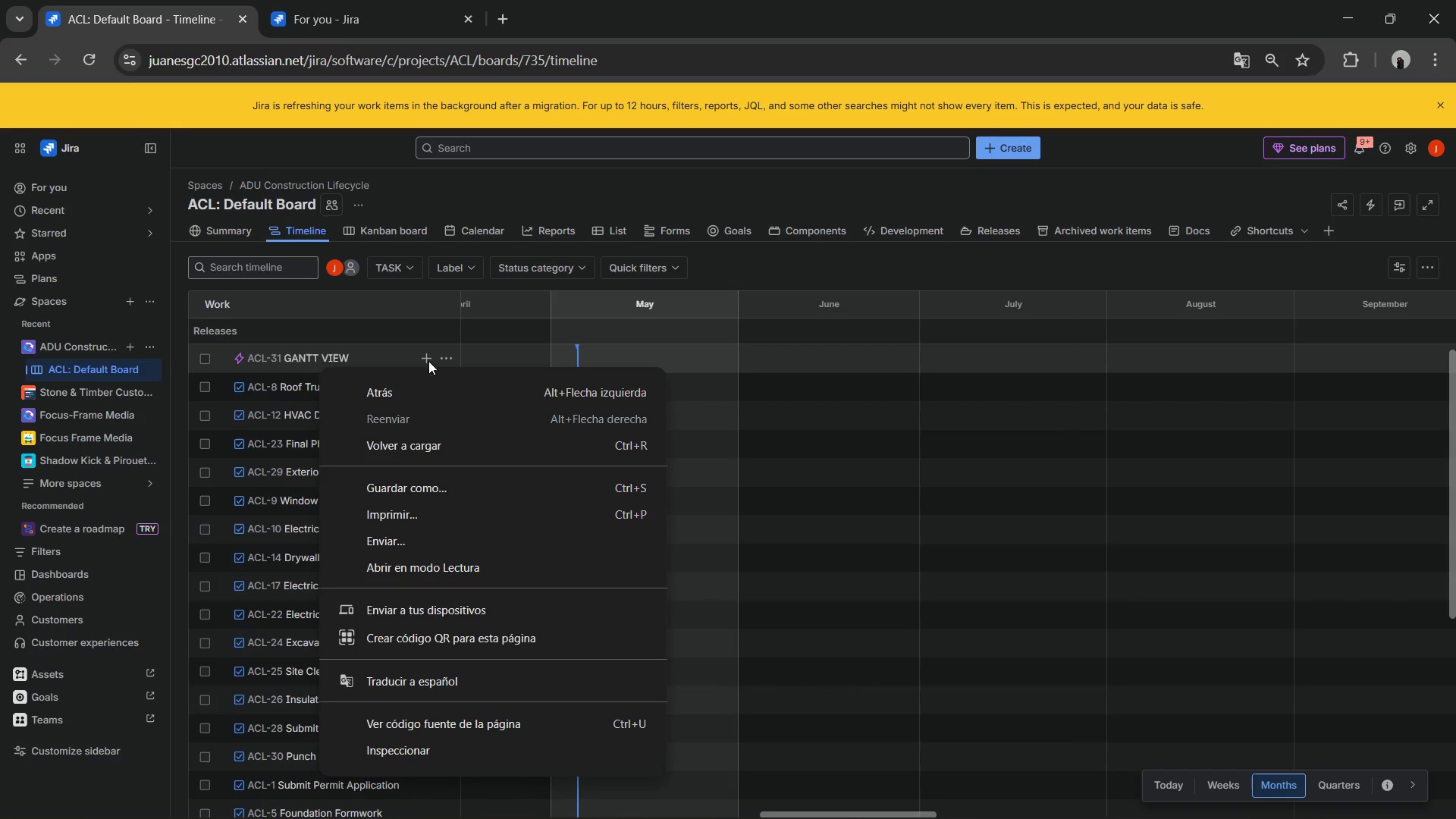 
mouse_move([457, 372])
 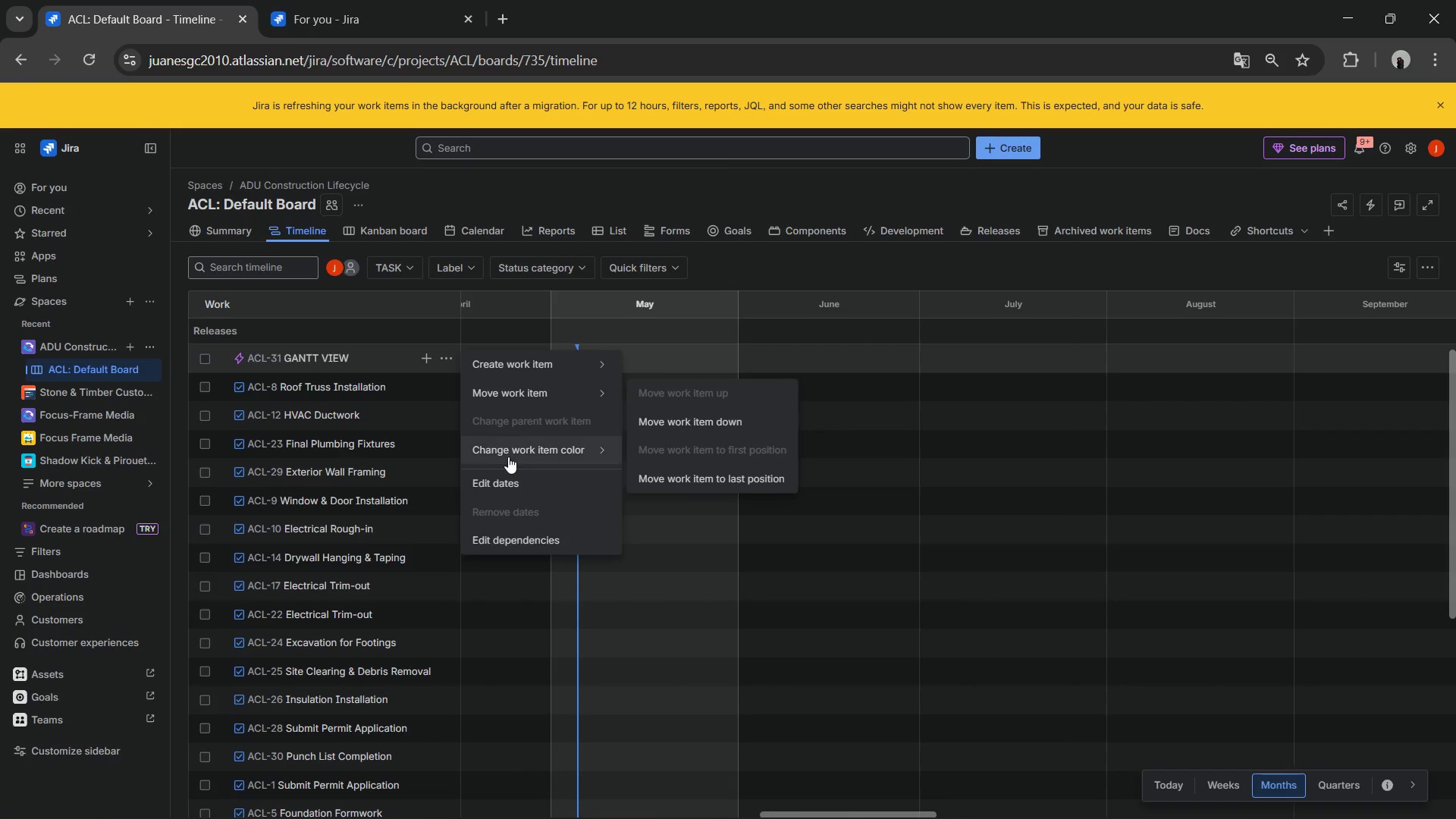 
left_click([520, 545])
 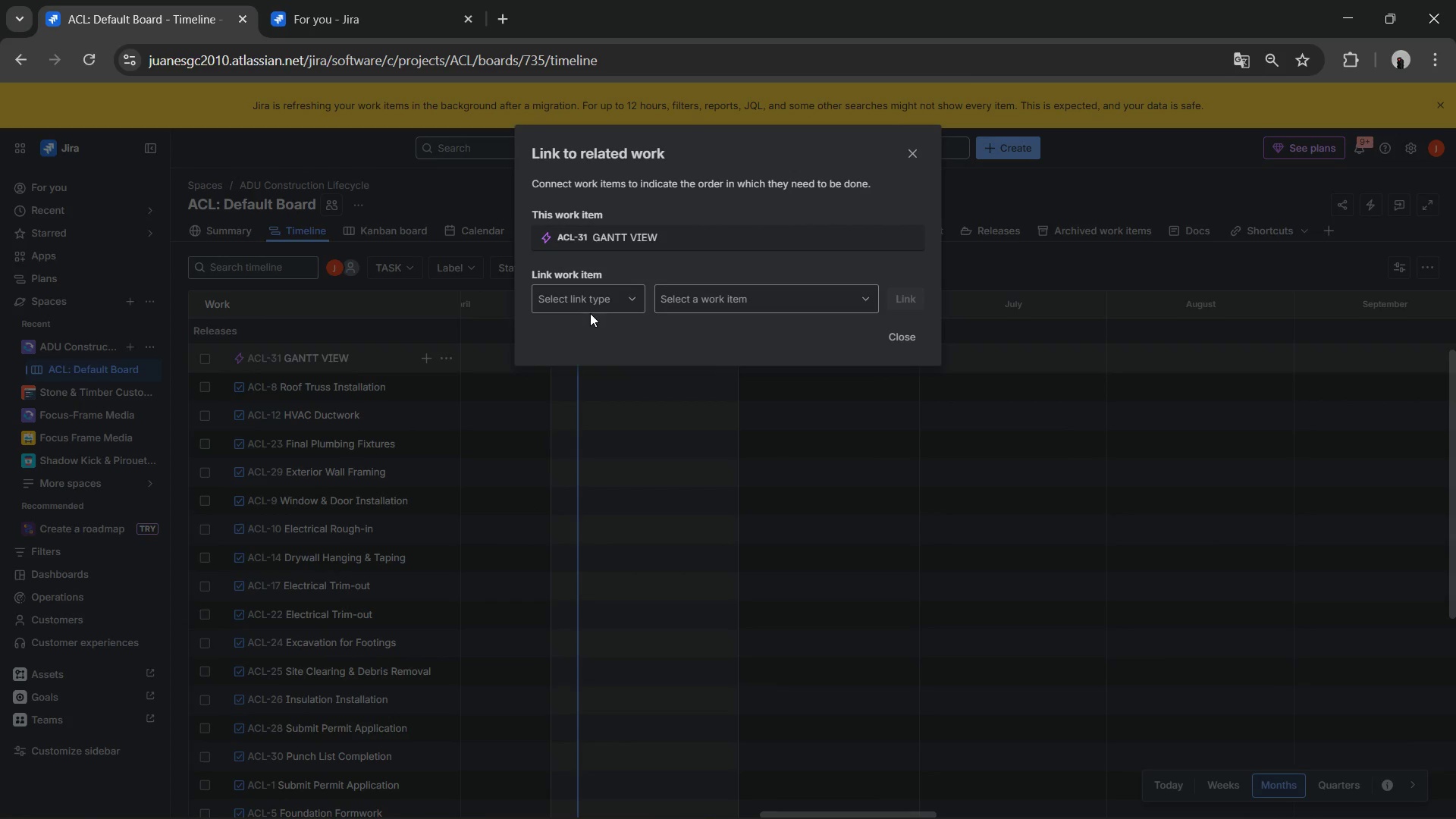 
left_click([589, 302])
 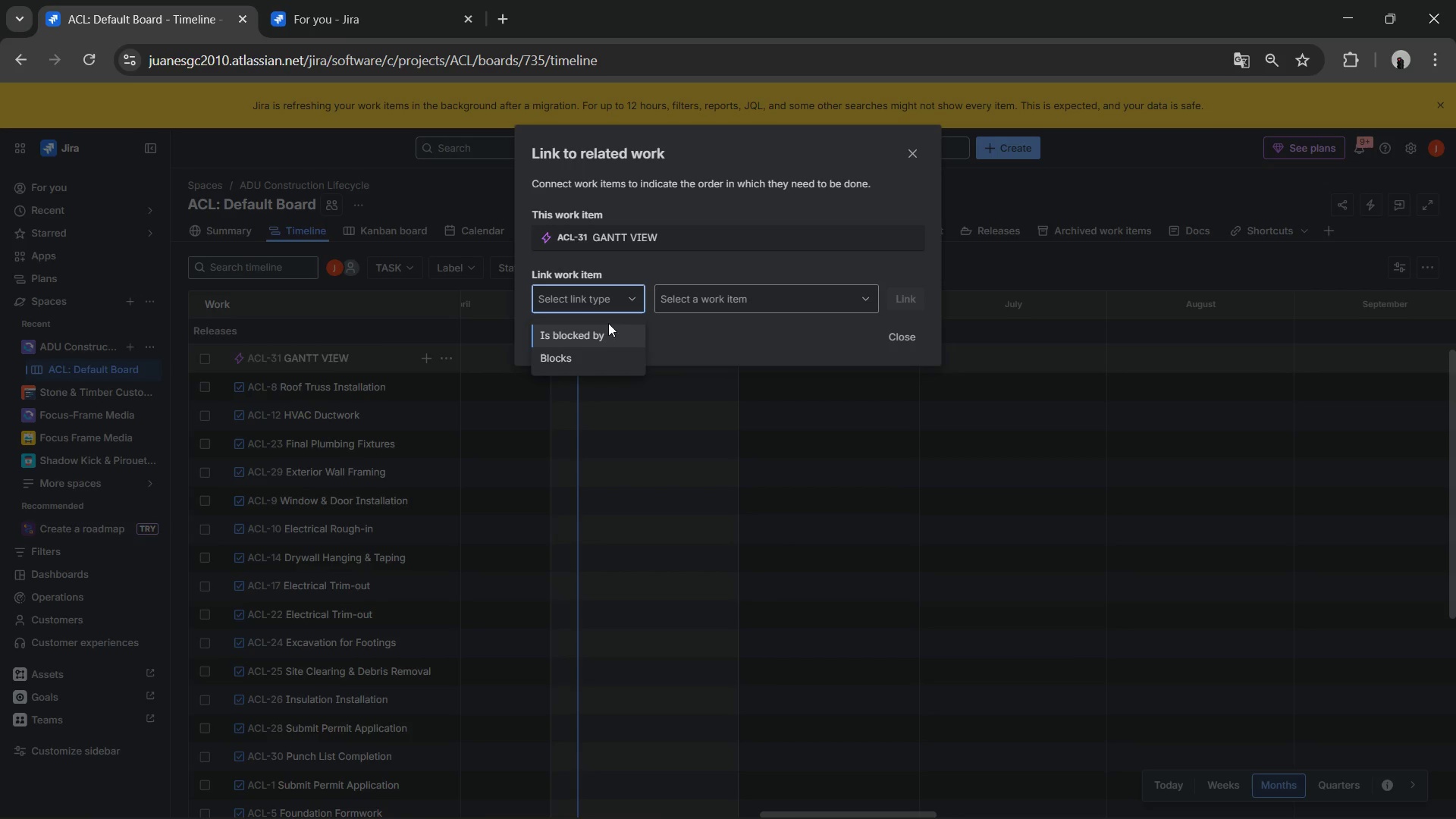 
left_click([709, 300])
 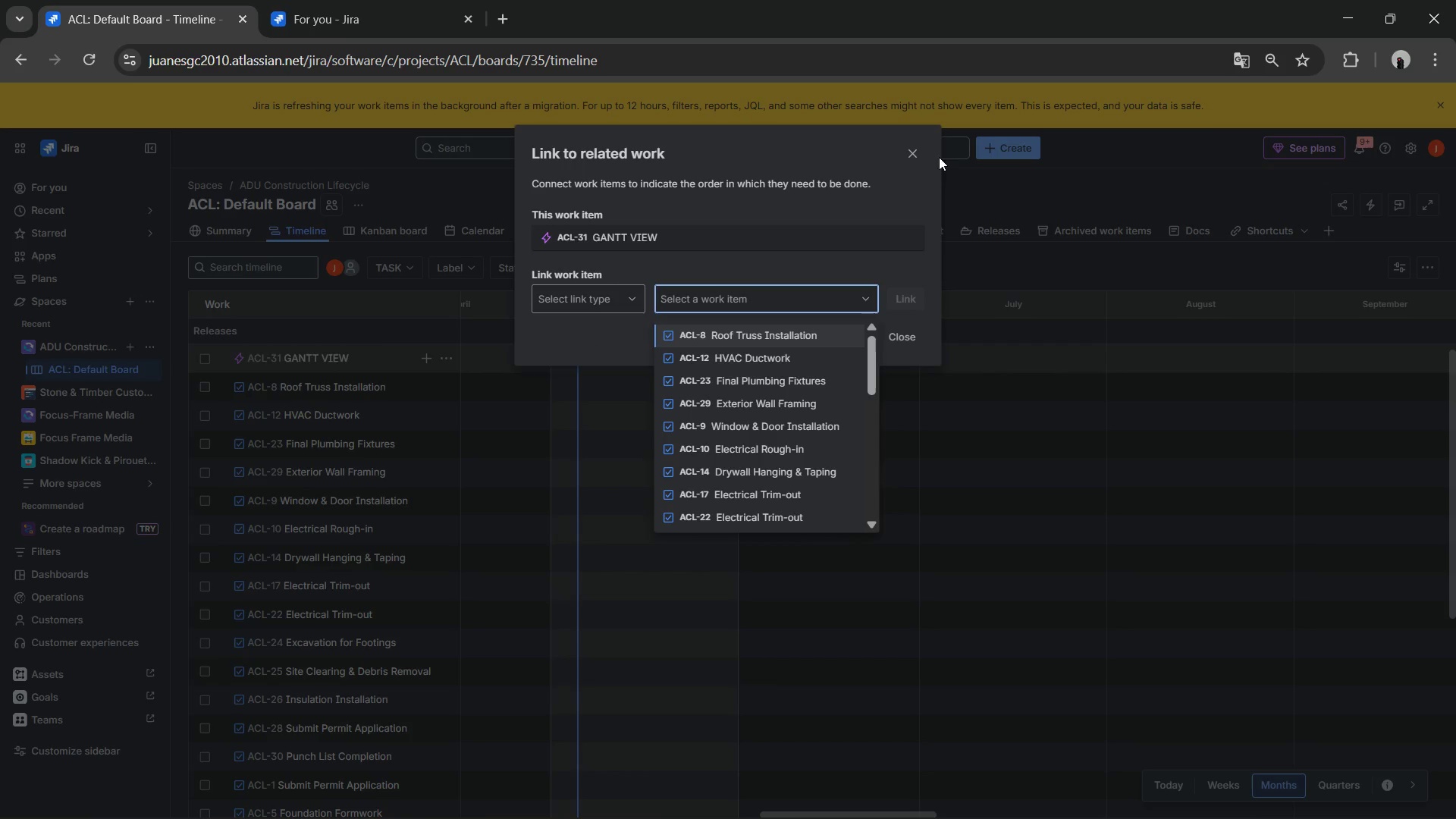 
left_click([913, 161])
 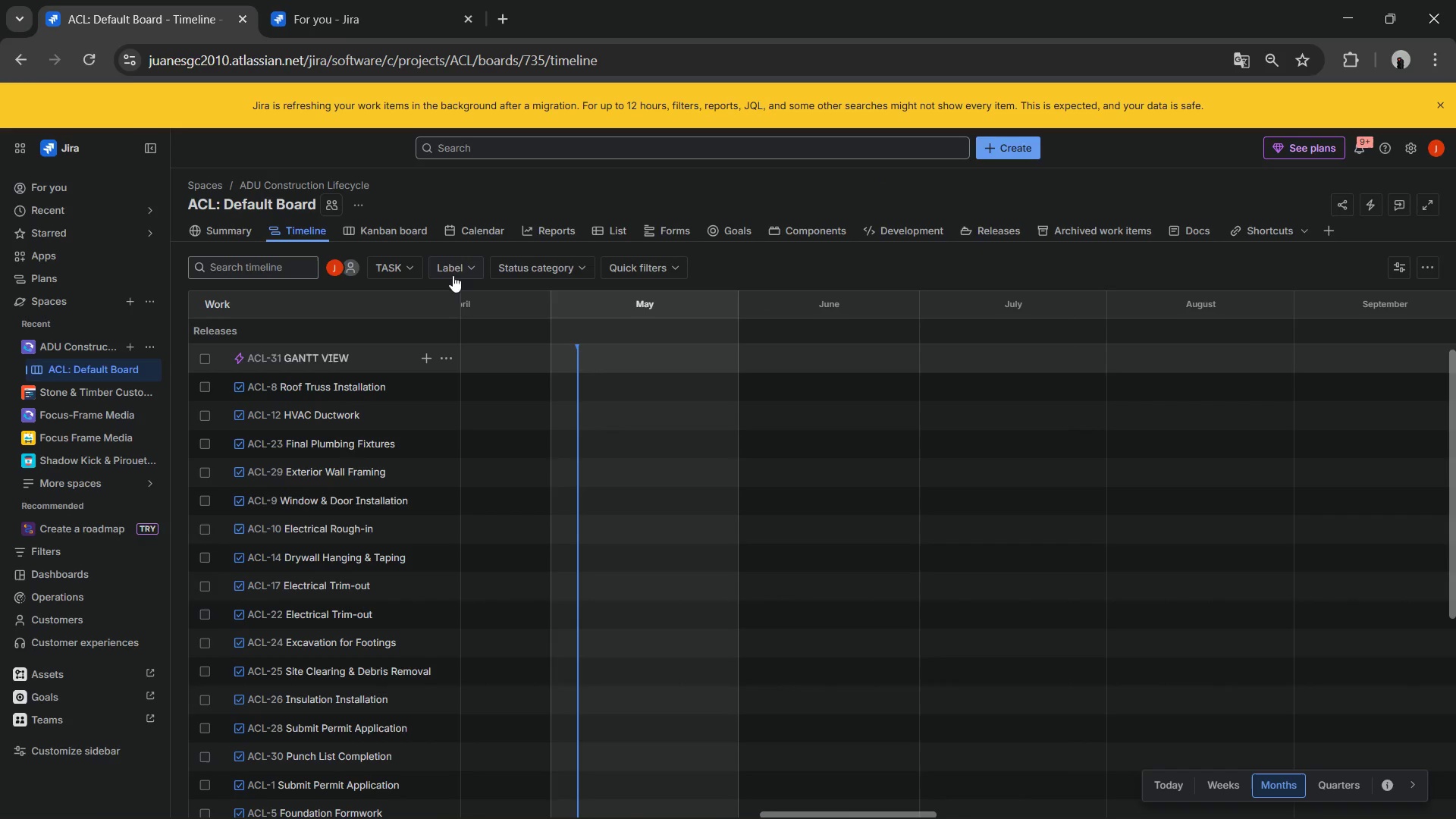 
left_click([403, 274])
 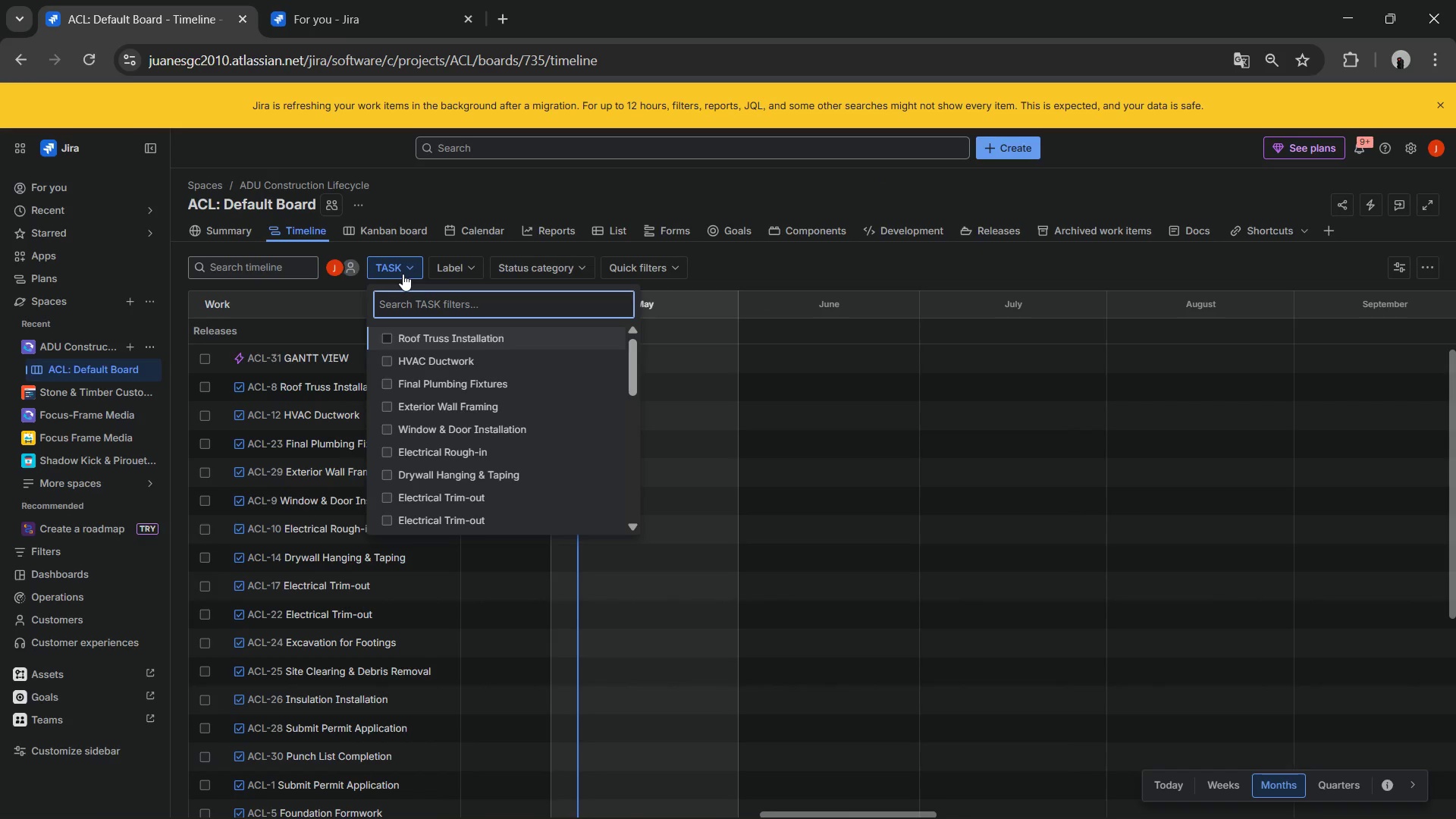 
left_click([403, 274])
 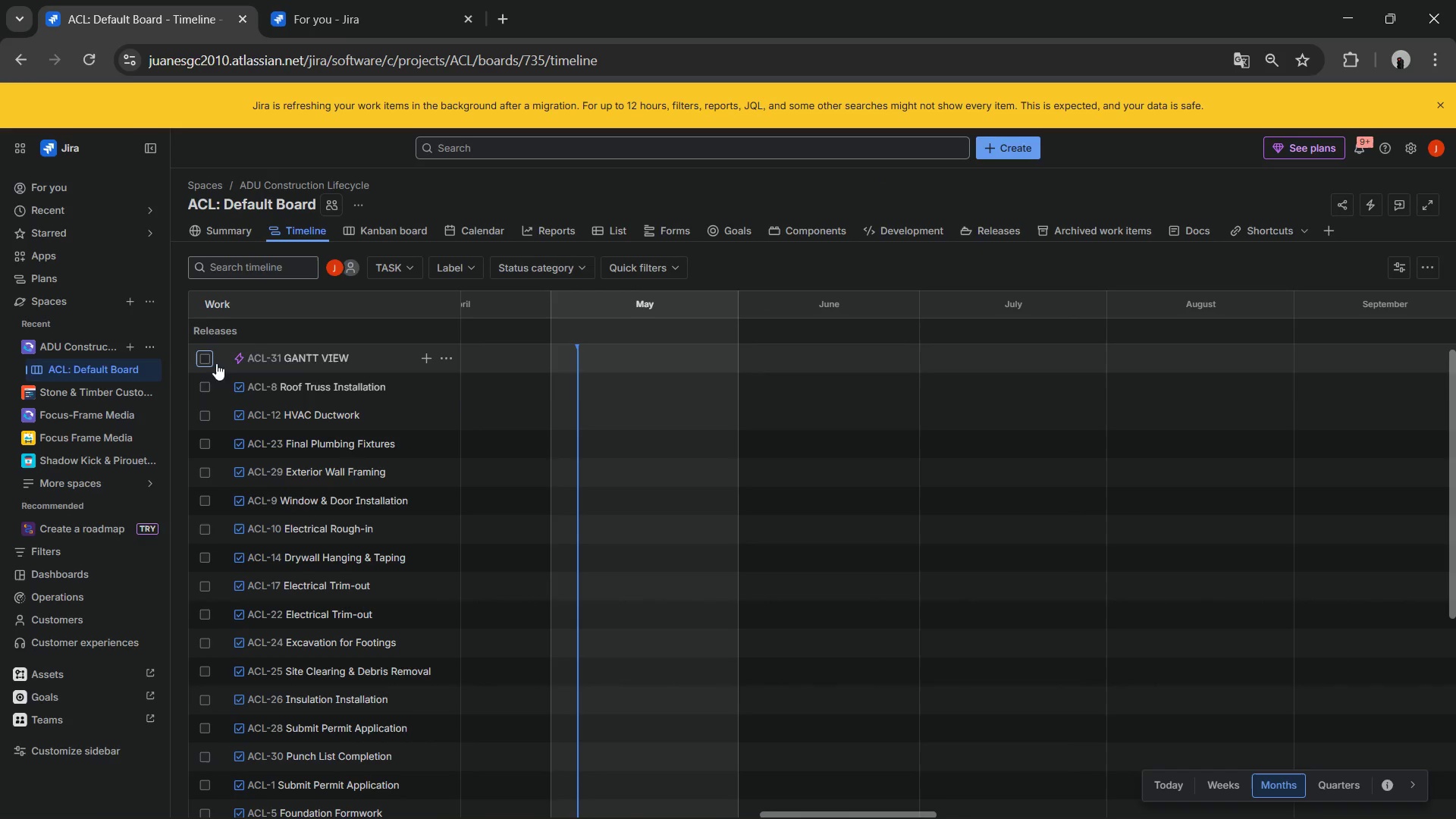 
left_click([206, 359])
 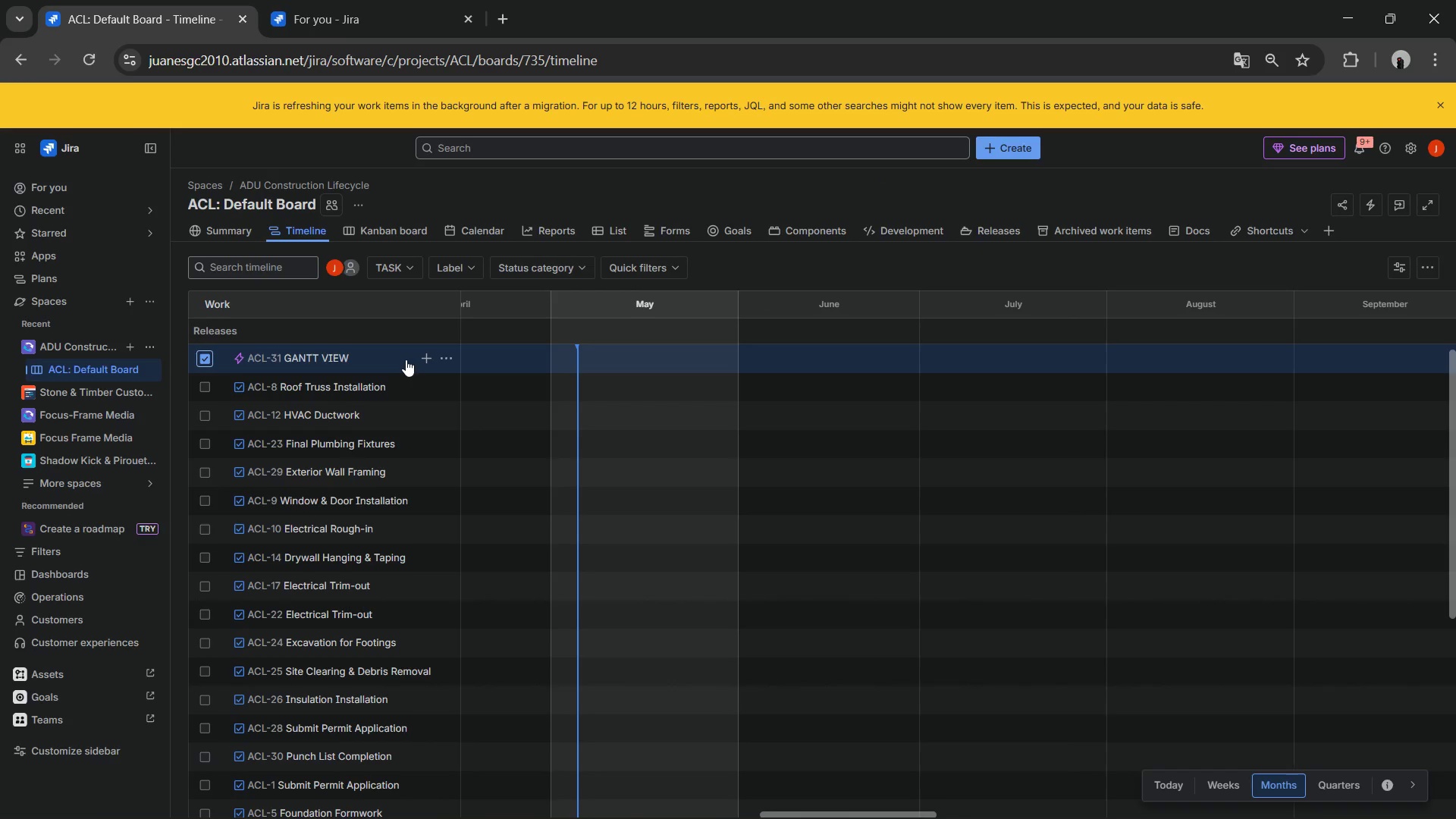 
left_click([353, 359])
 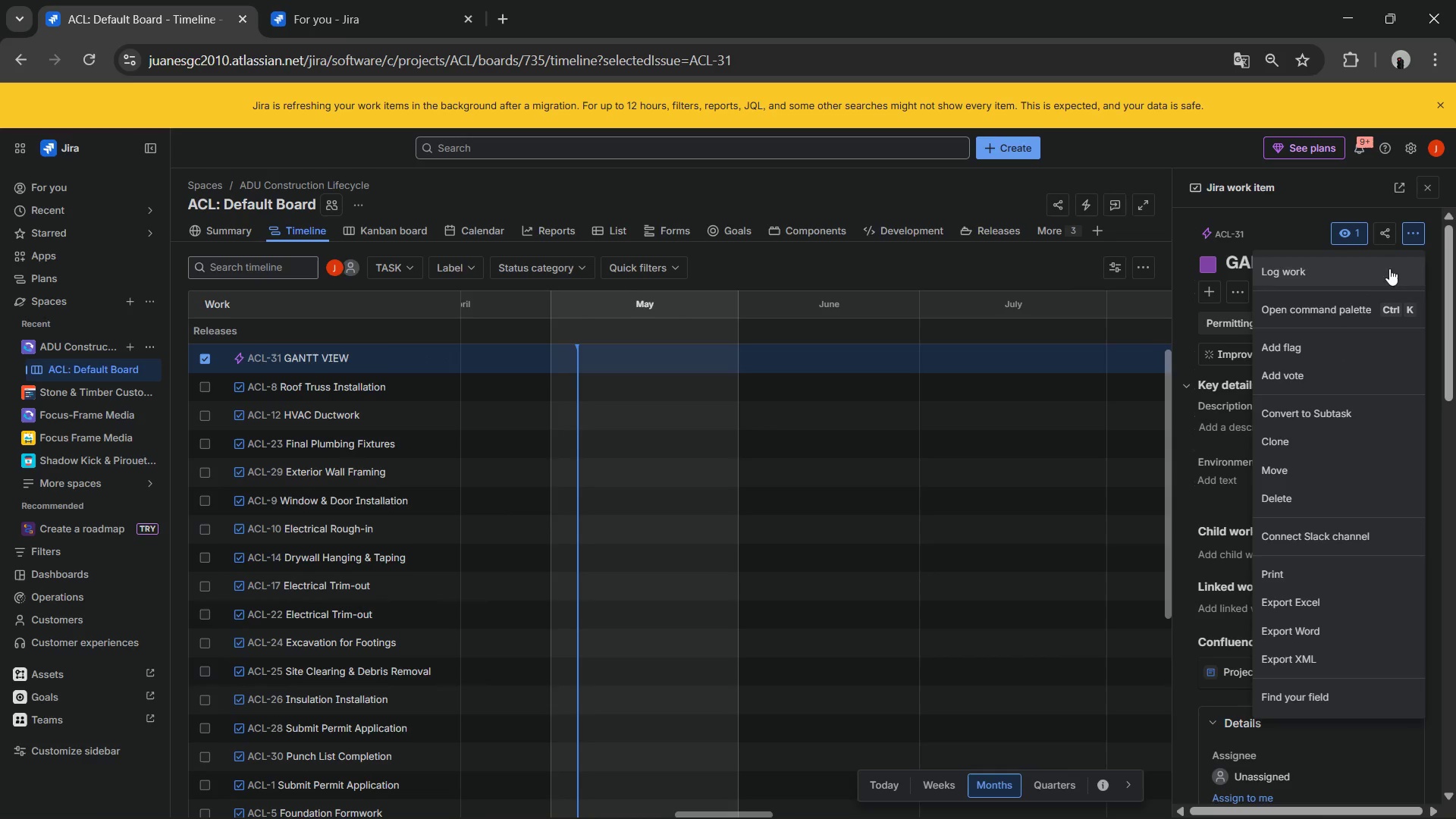 
wait(6.31)
 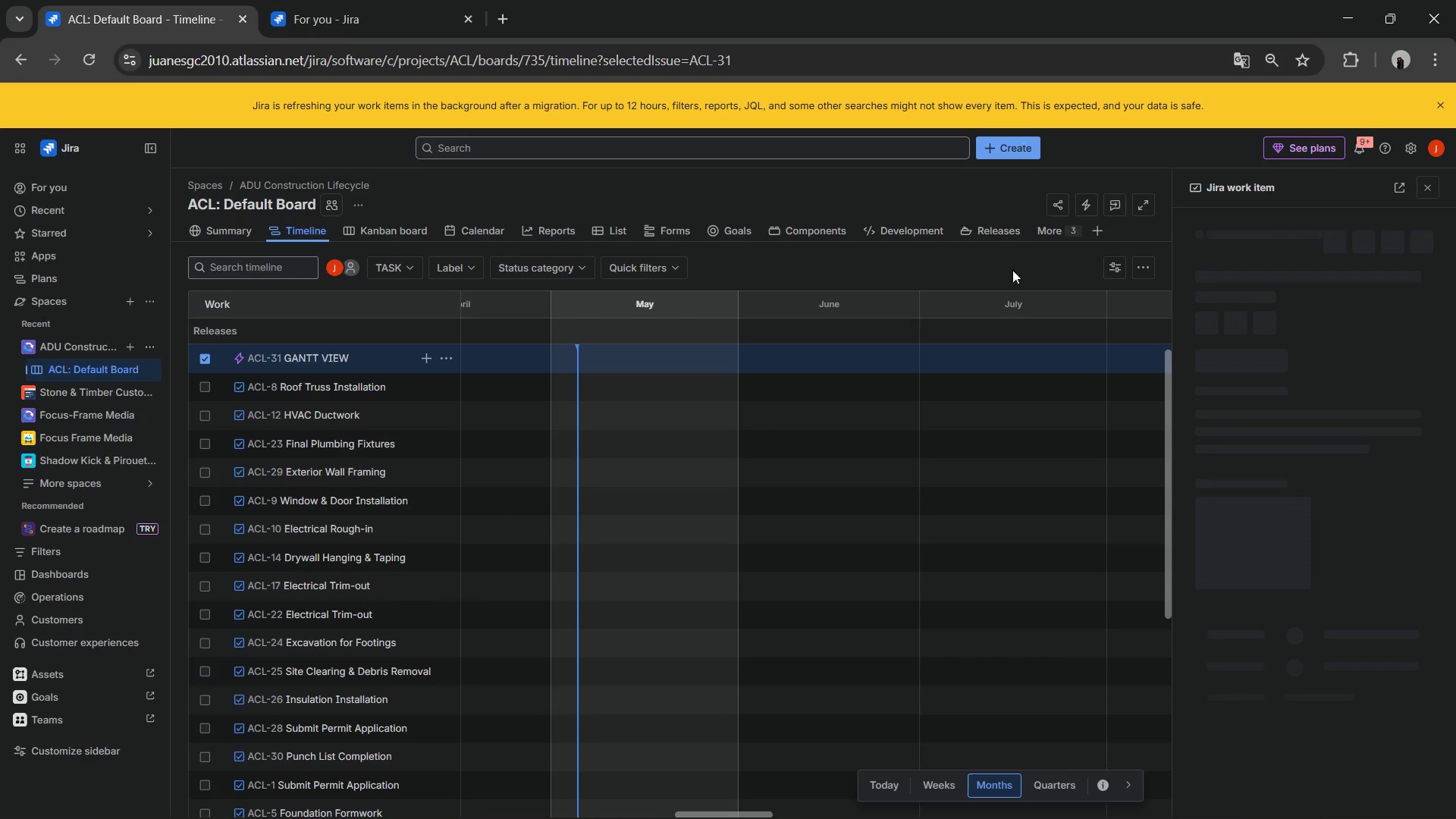 
left_click([1305, 504])
 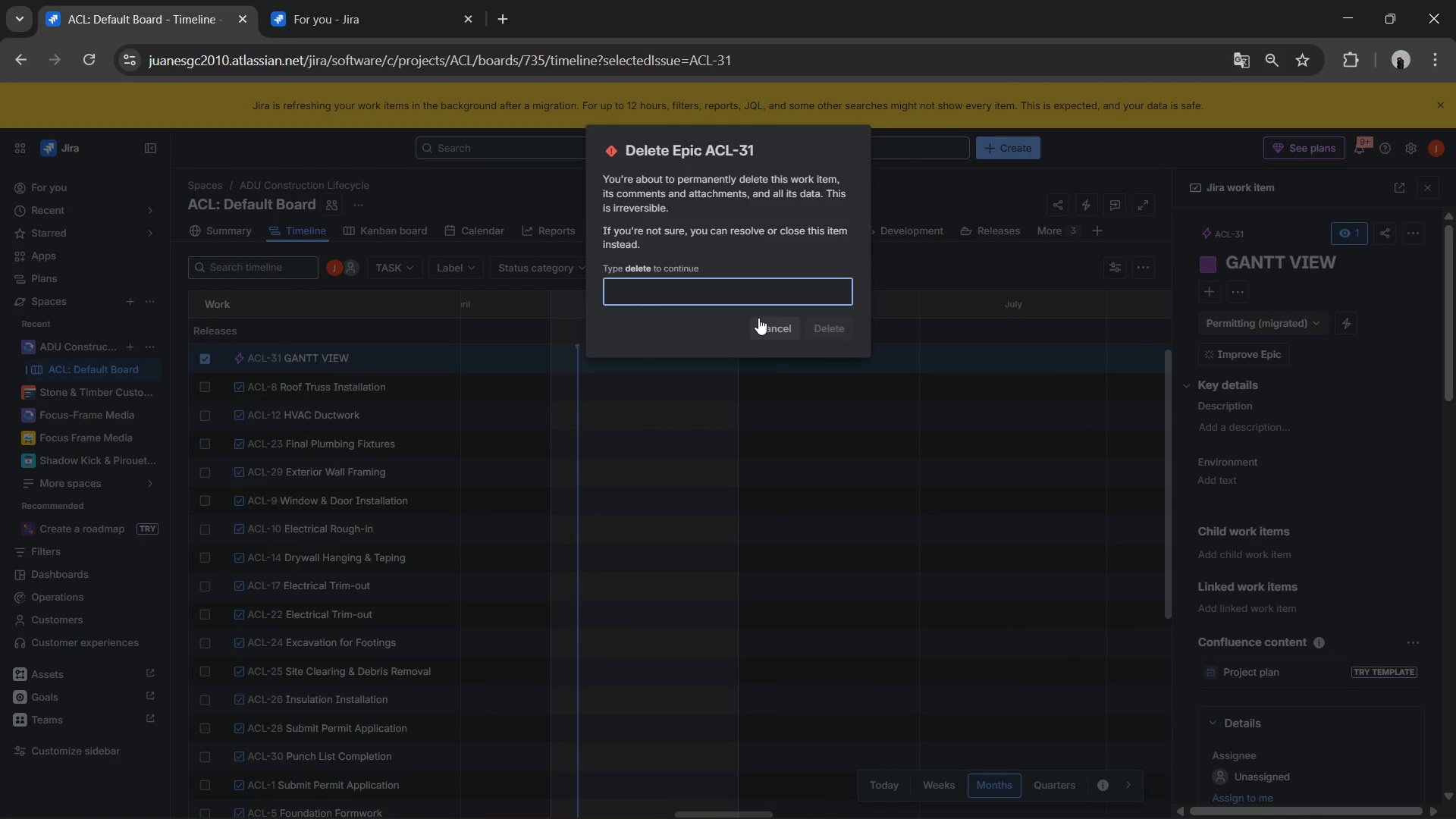 
type(delete)
 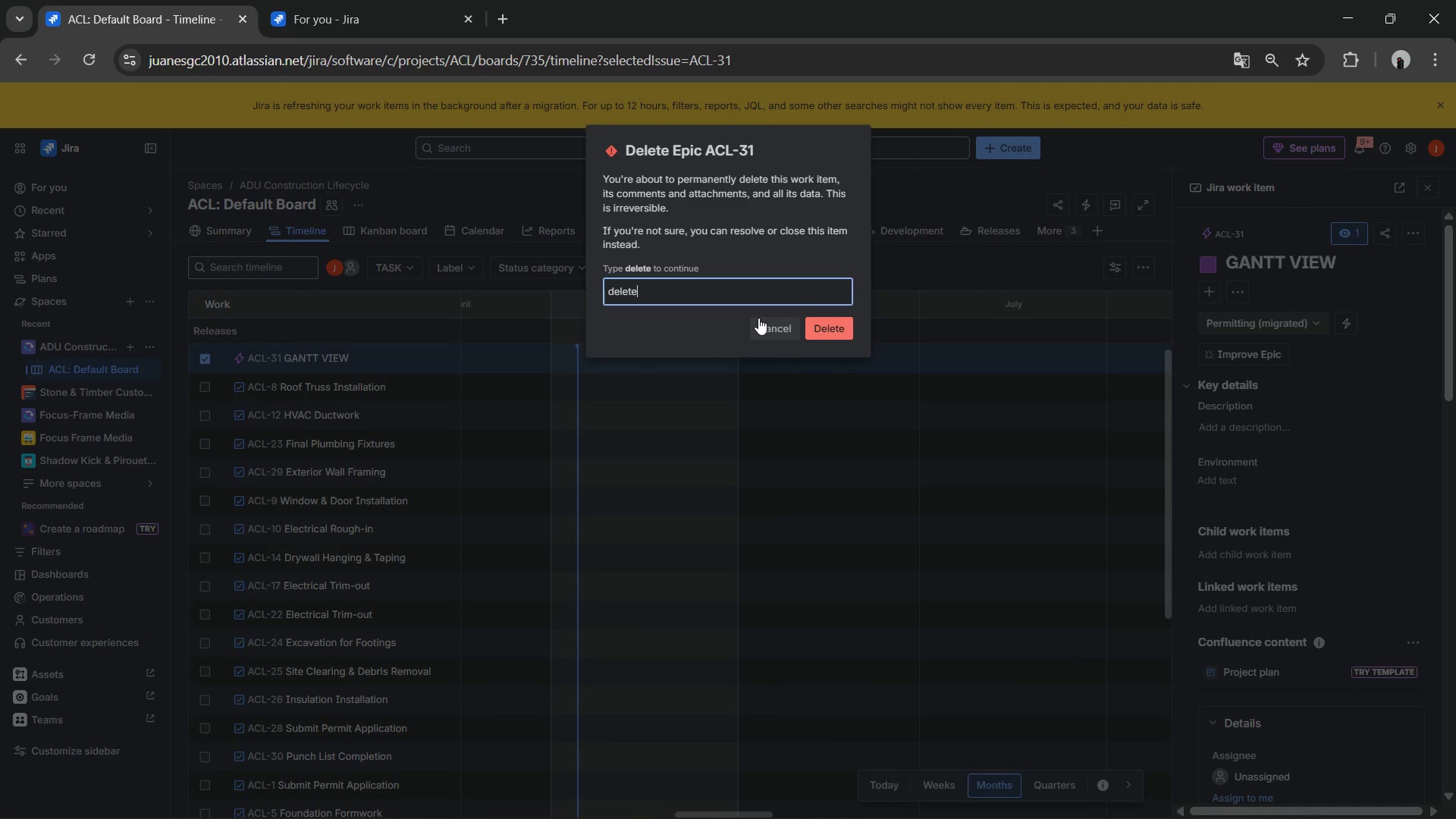 
key(Enter)
 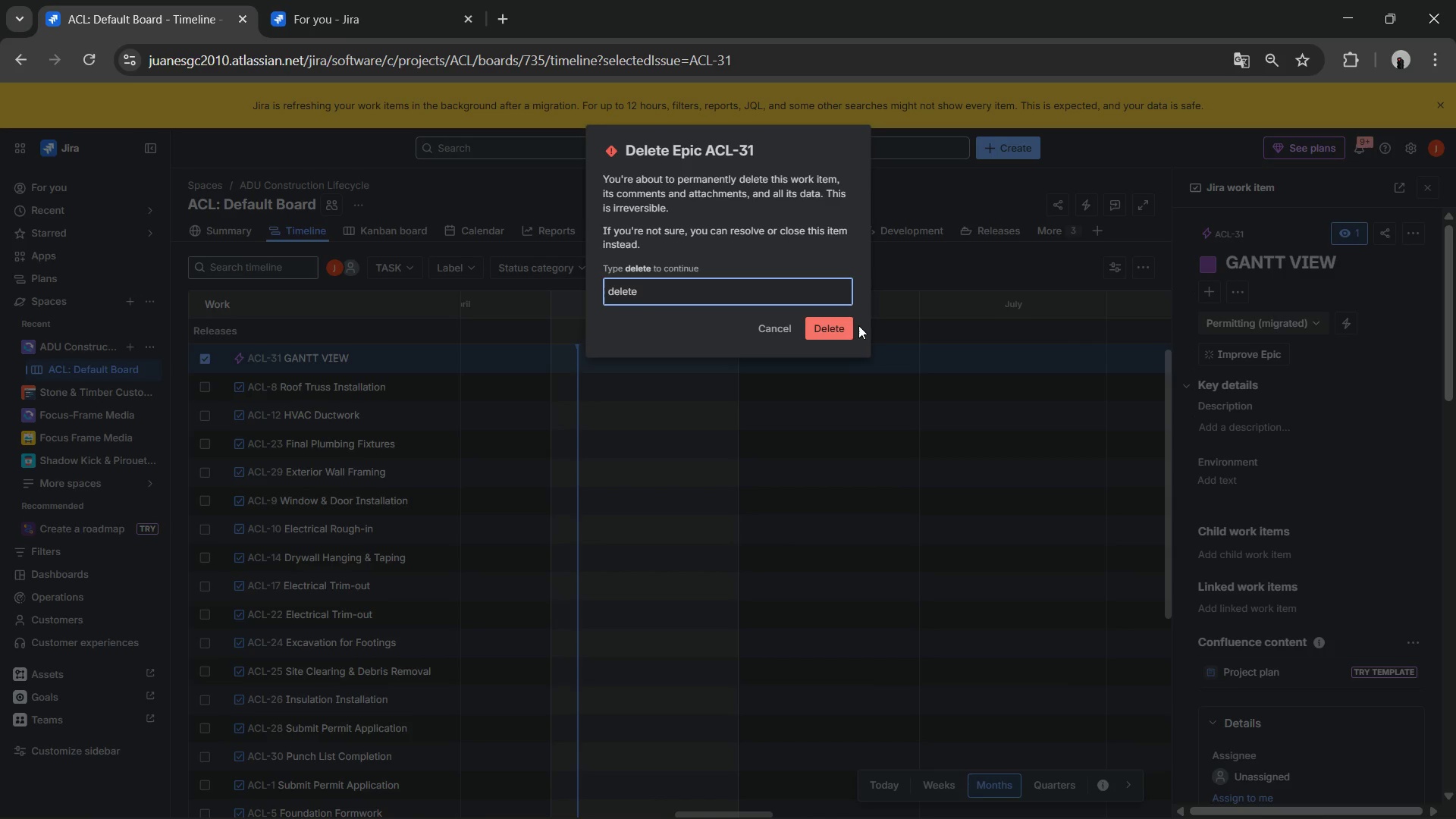 
left_click([847, 325])
 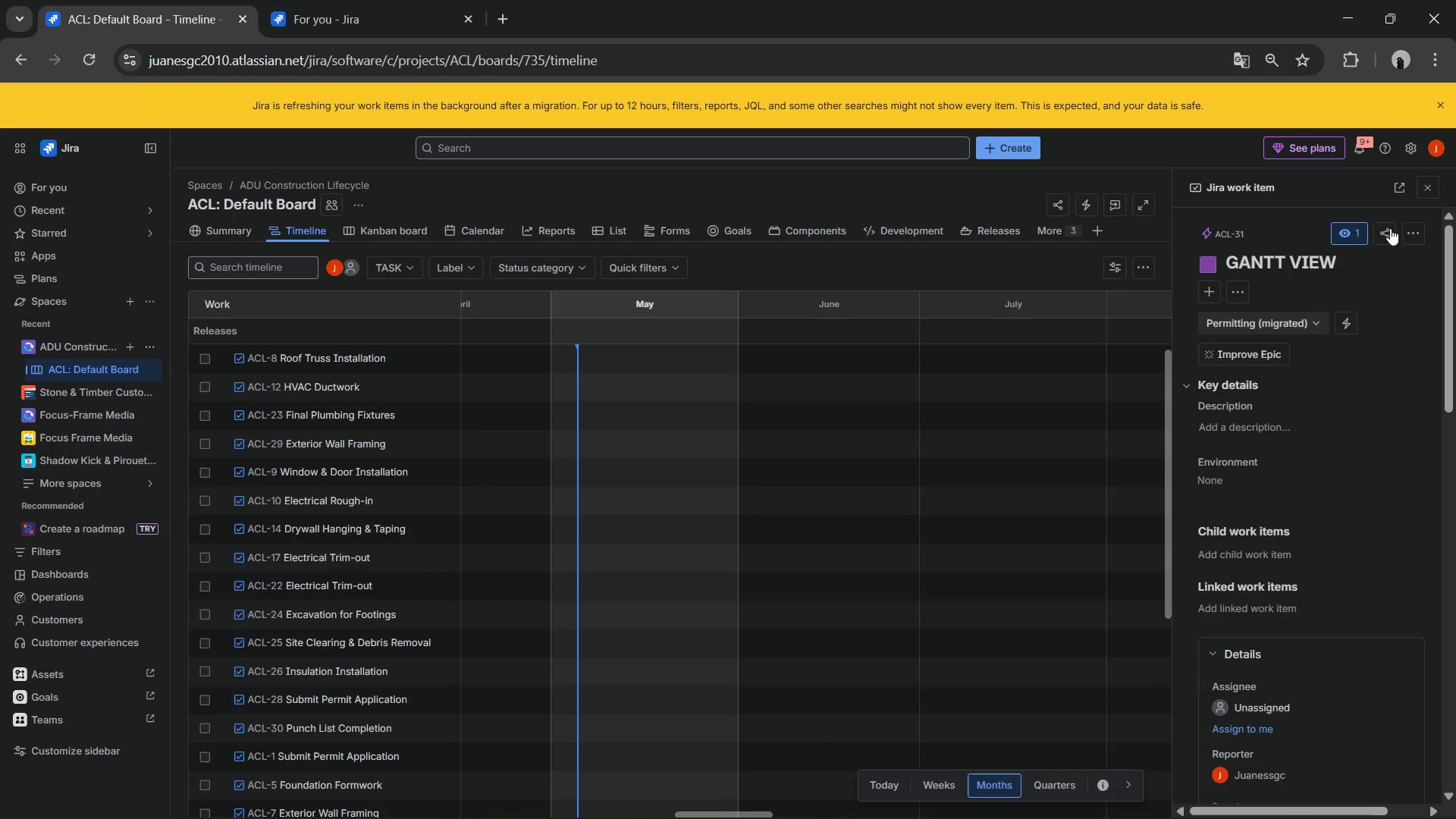 
scroll: coordinate [639, 455], scroll_direction: down, amount: 11.0
 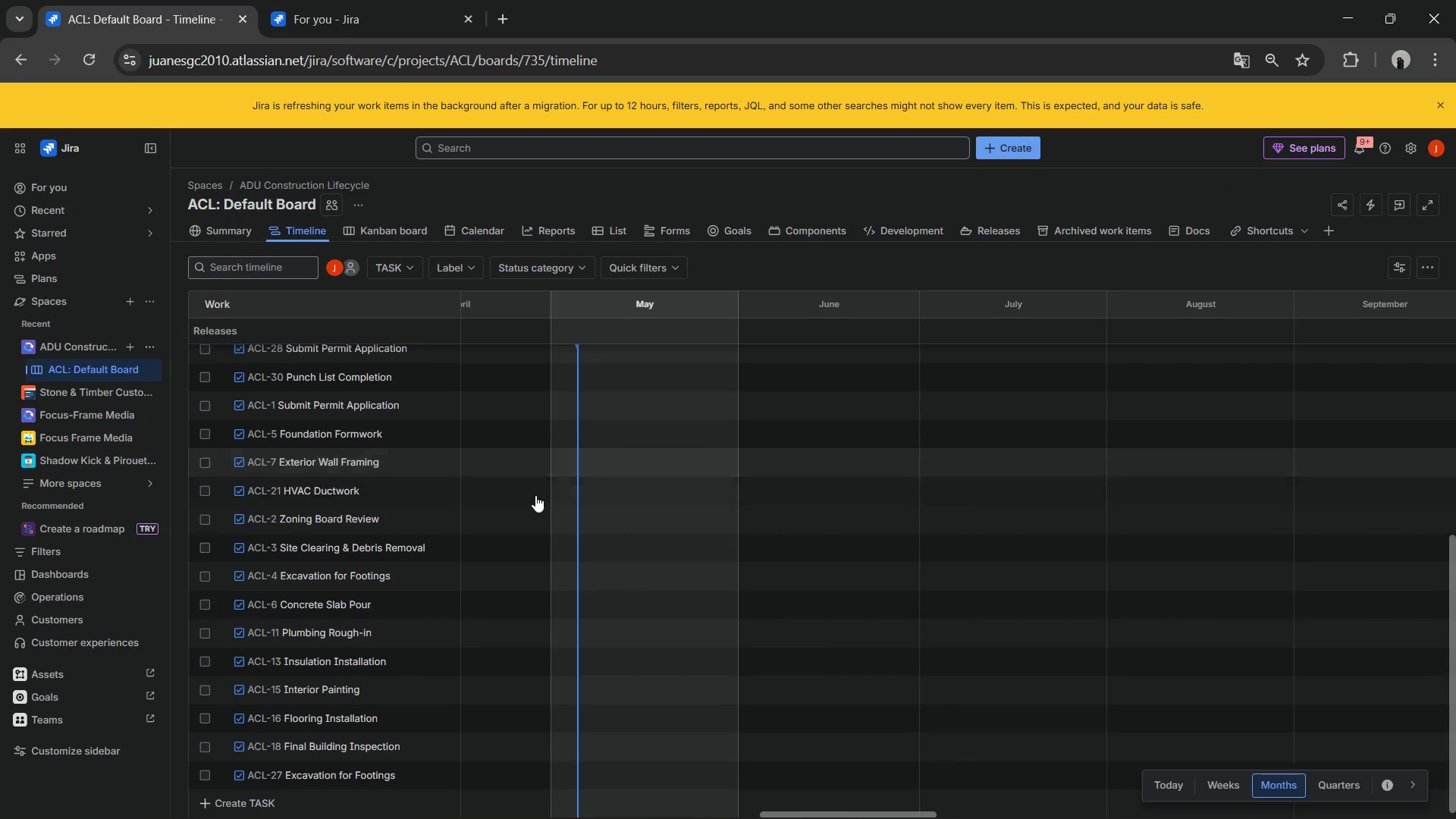 
scroll: coordinate [485, 485], scroll_direction: up, amount: 11.0
 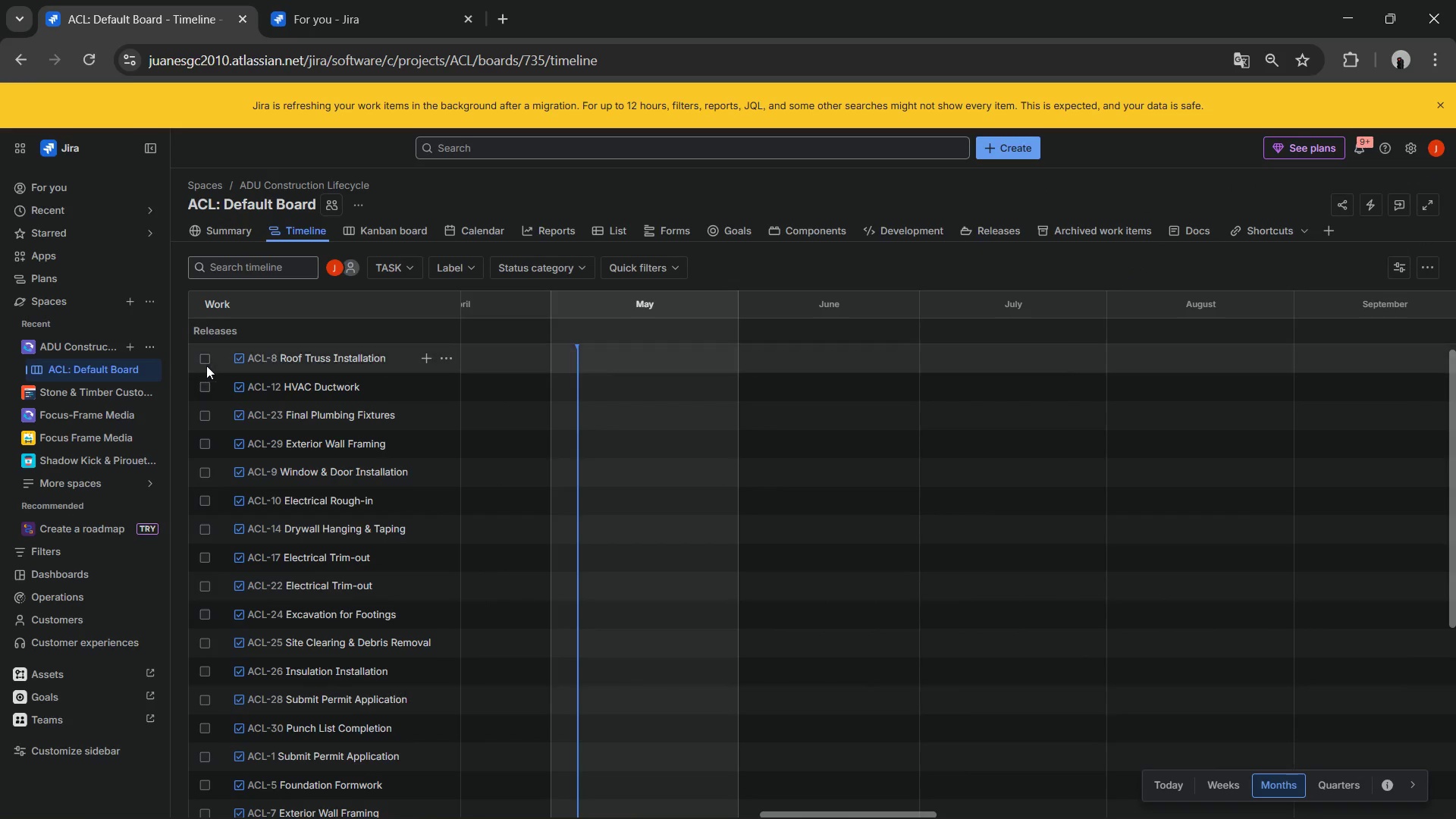 
left_click([191, 353])
 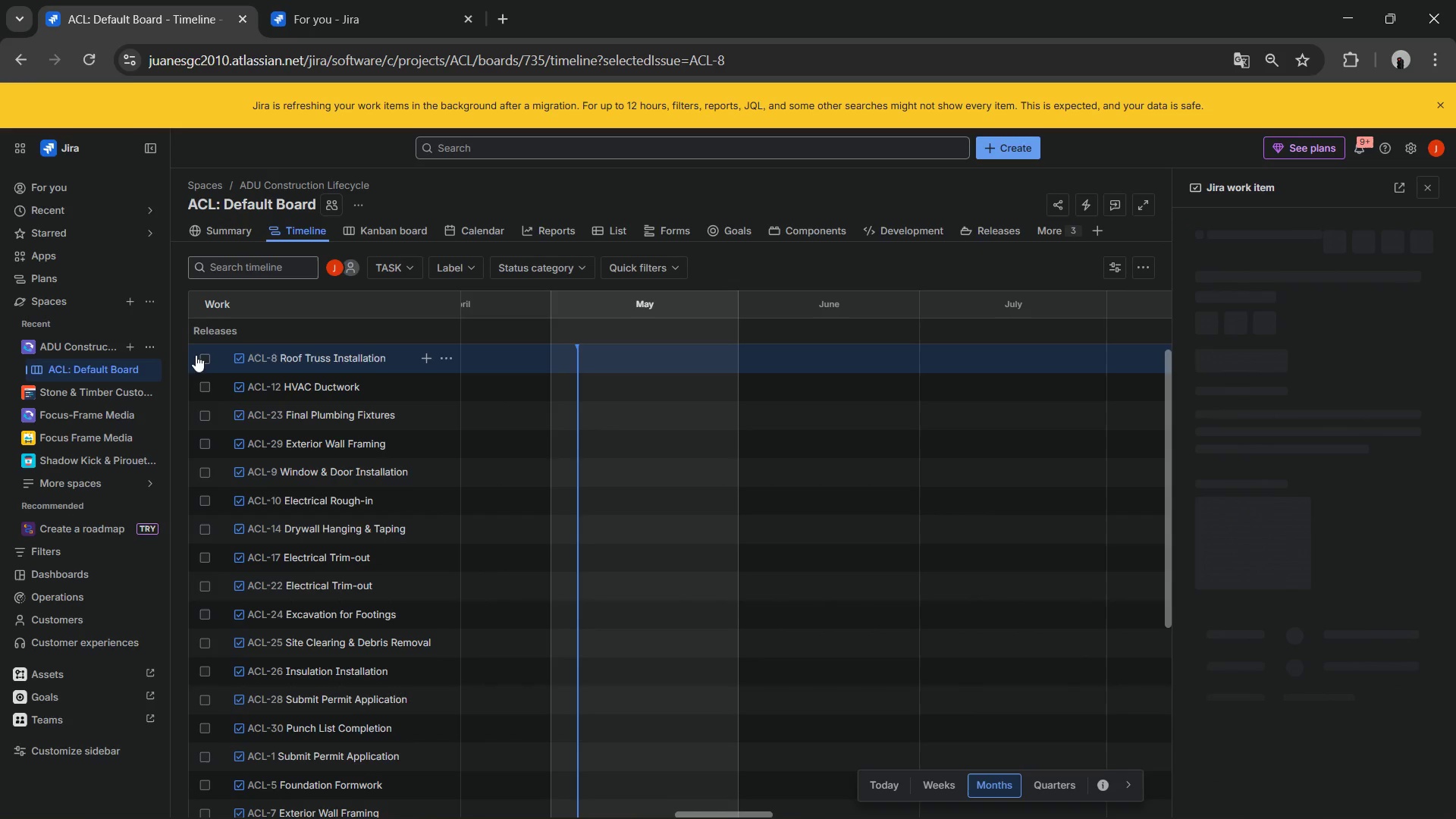 
left_click([198, 356])
 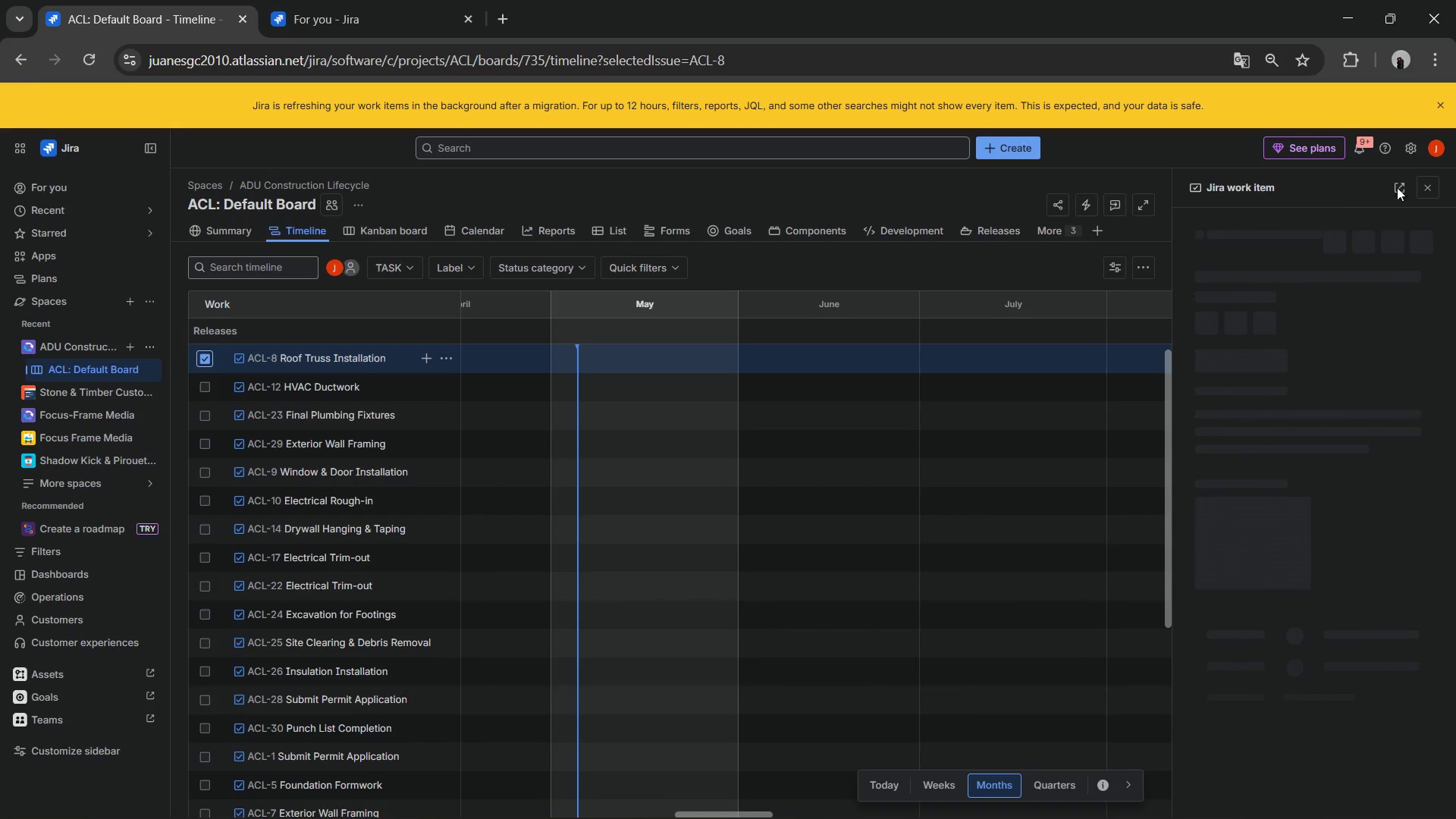 
left_click([1425, 189])
 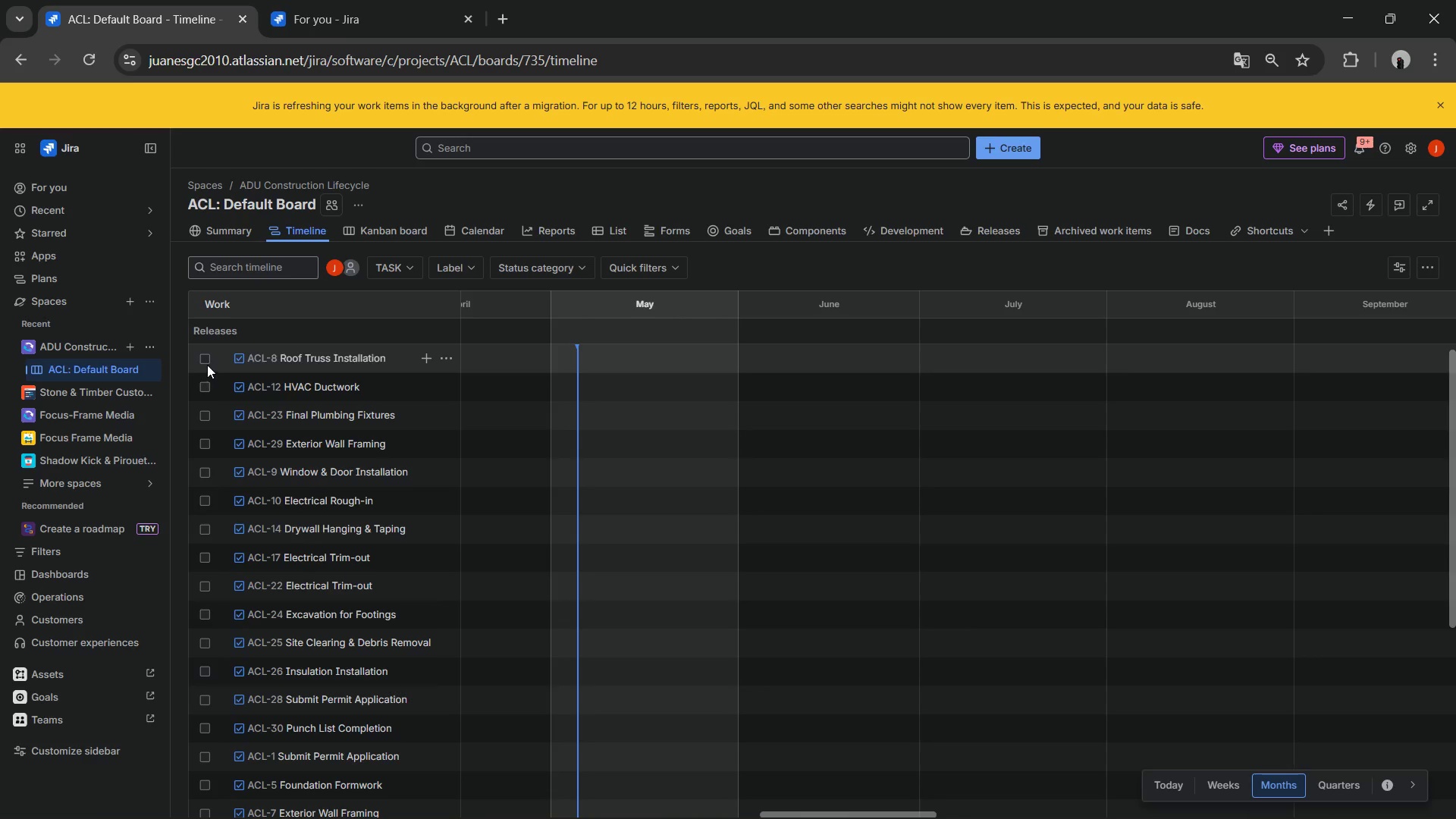 
left_click([202, 364])
 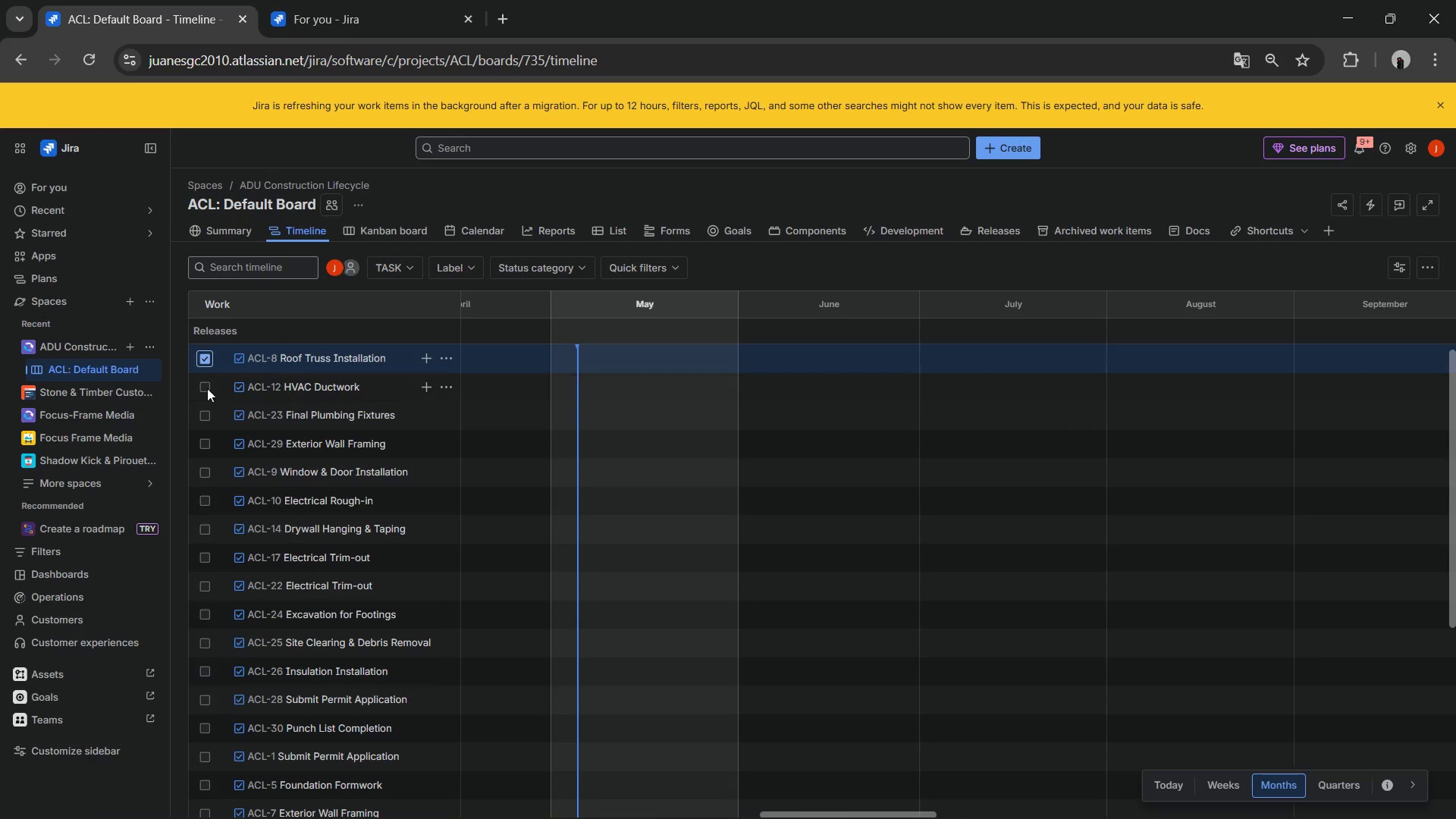 
left_click([207, 388])
 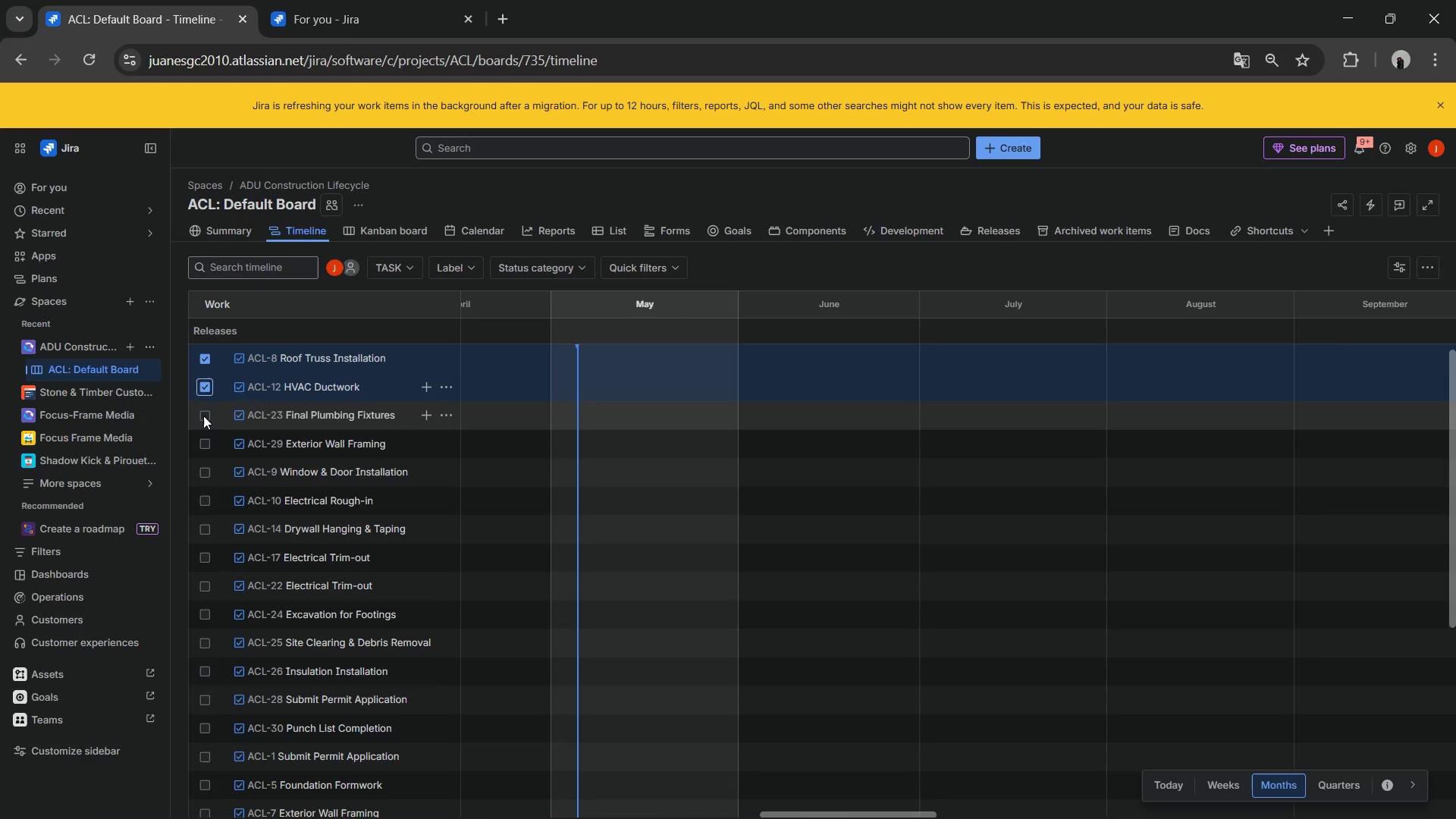 
left_click([203, 419])
 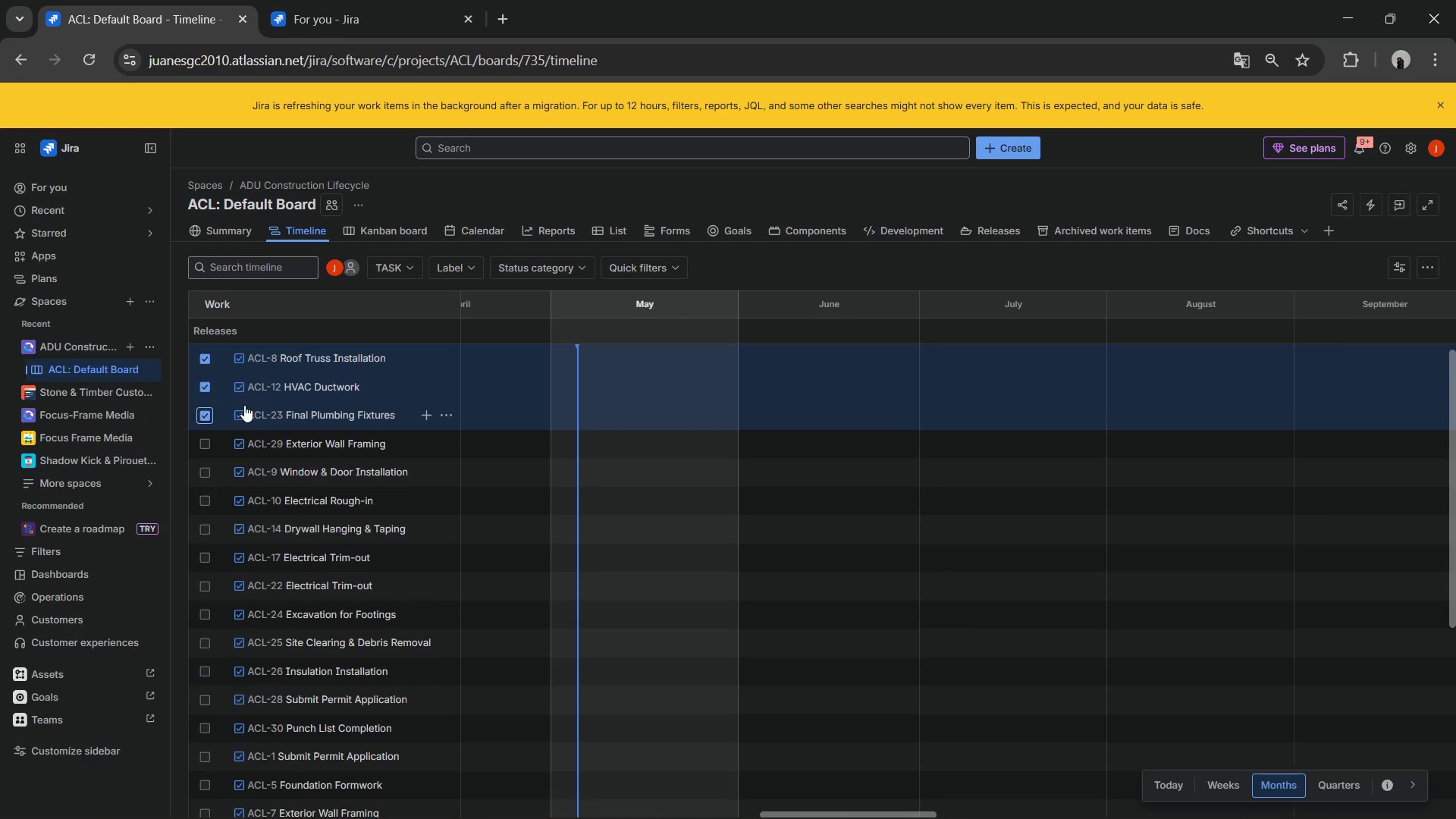 
scroll: coordinate [240, 433], scroll_direction: down, amount: 11.0
 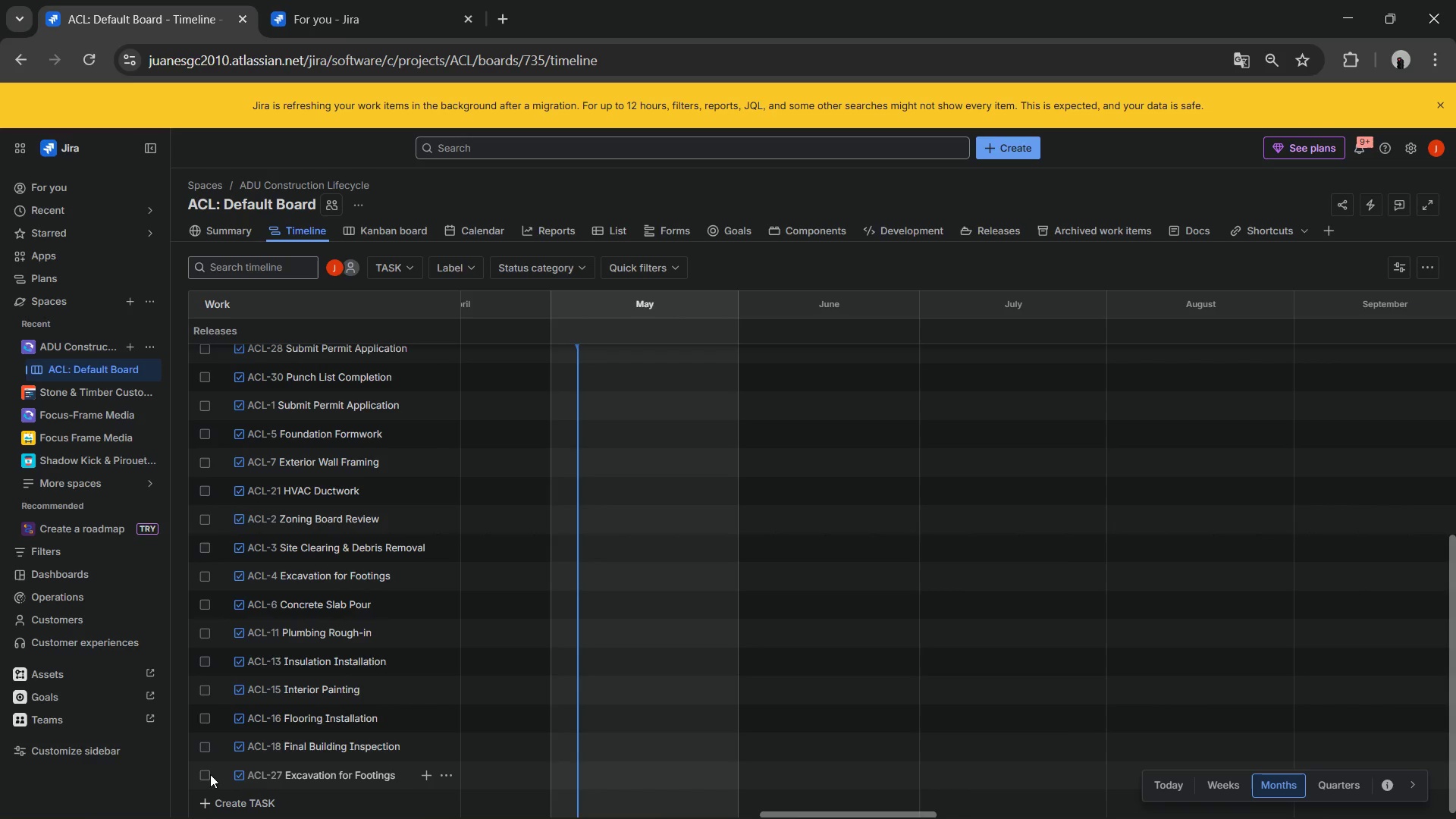 
left_click([205, 770])
 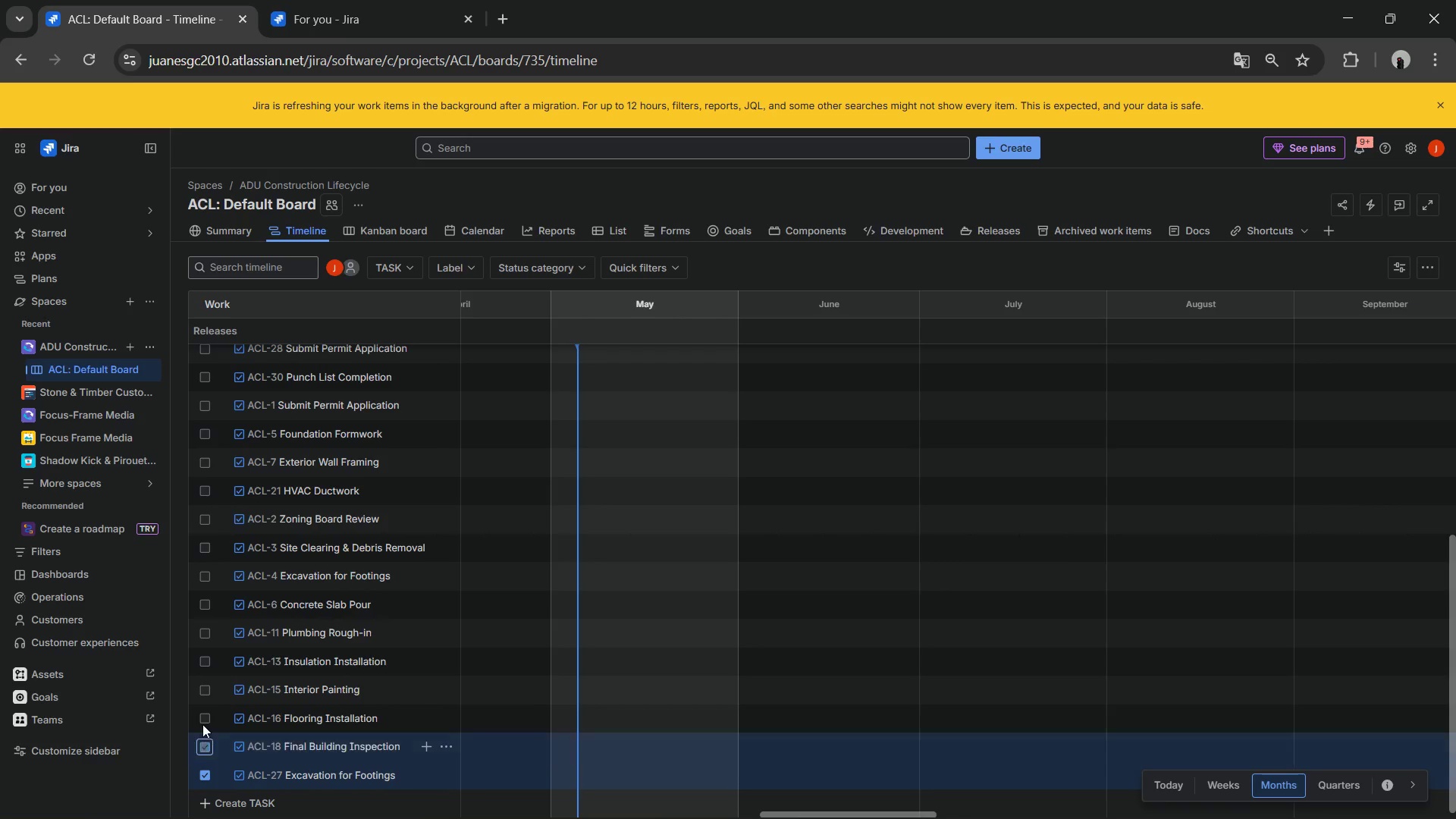 
left_click([204, 714])
 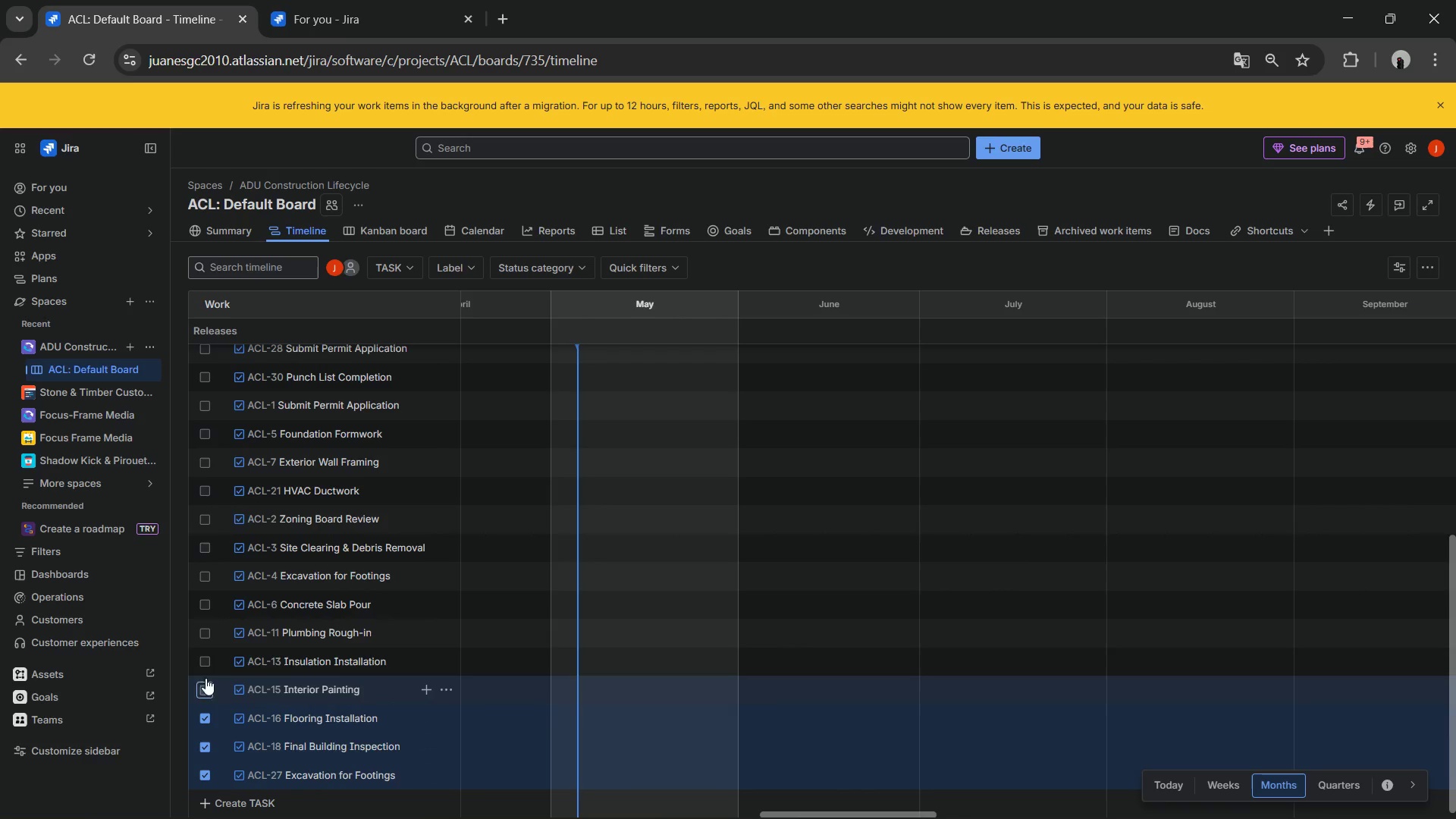 
left_click([202, 657])
 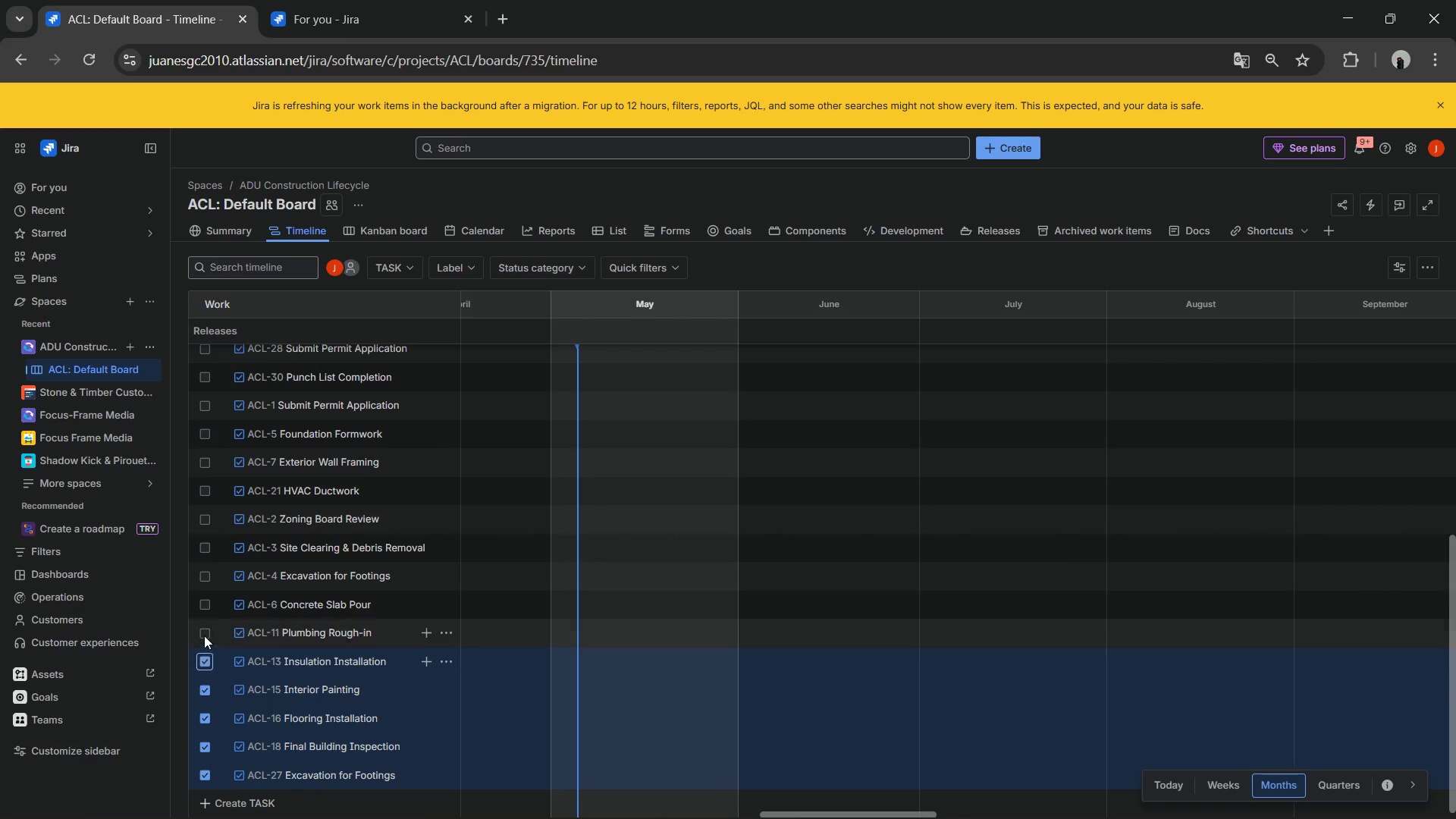 
left_click([204, 635])
 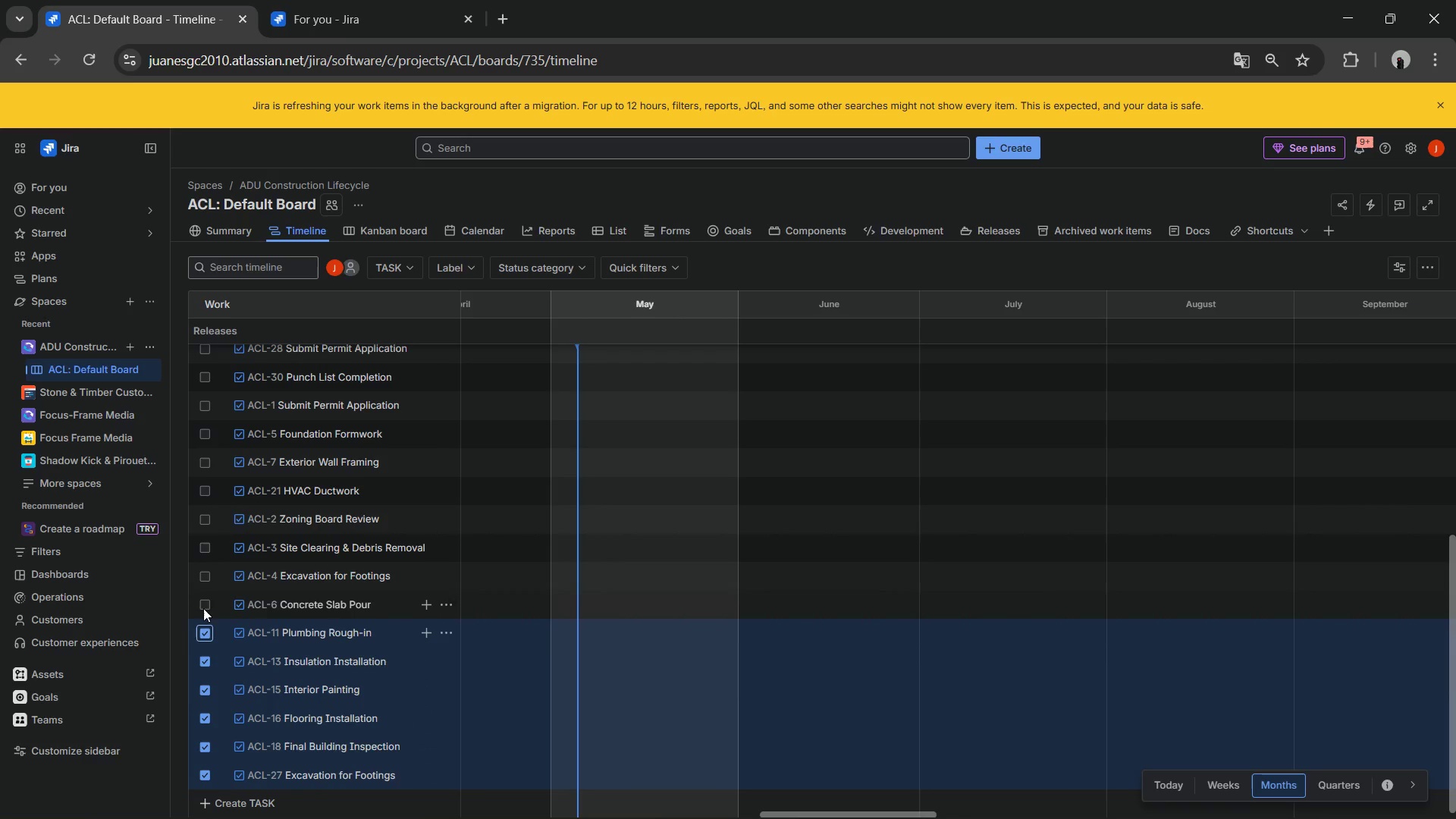 
left_click([203, 607])
 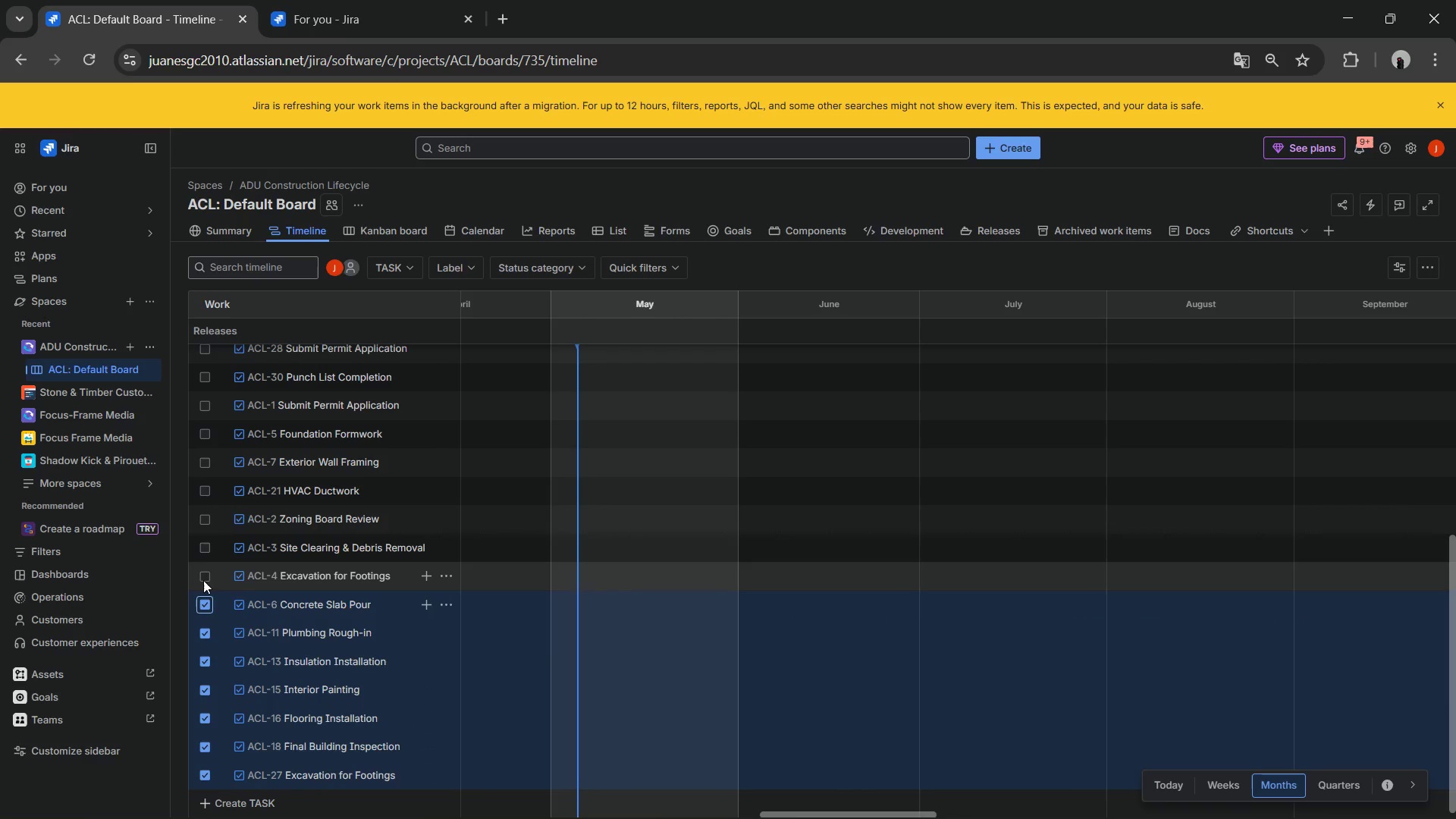 
left_click([203, 579])
 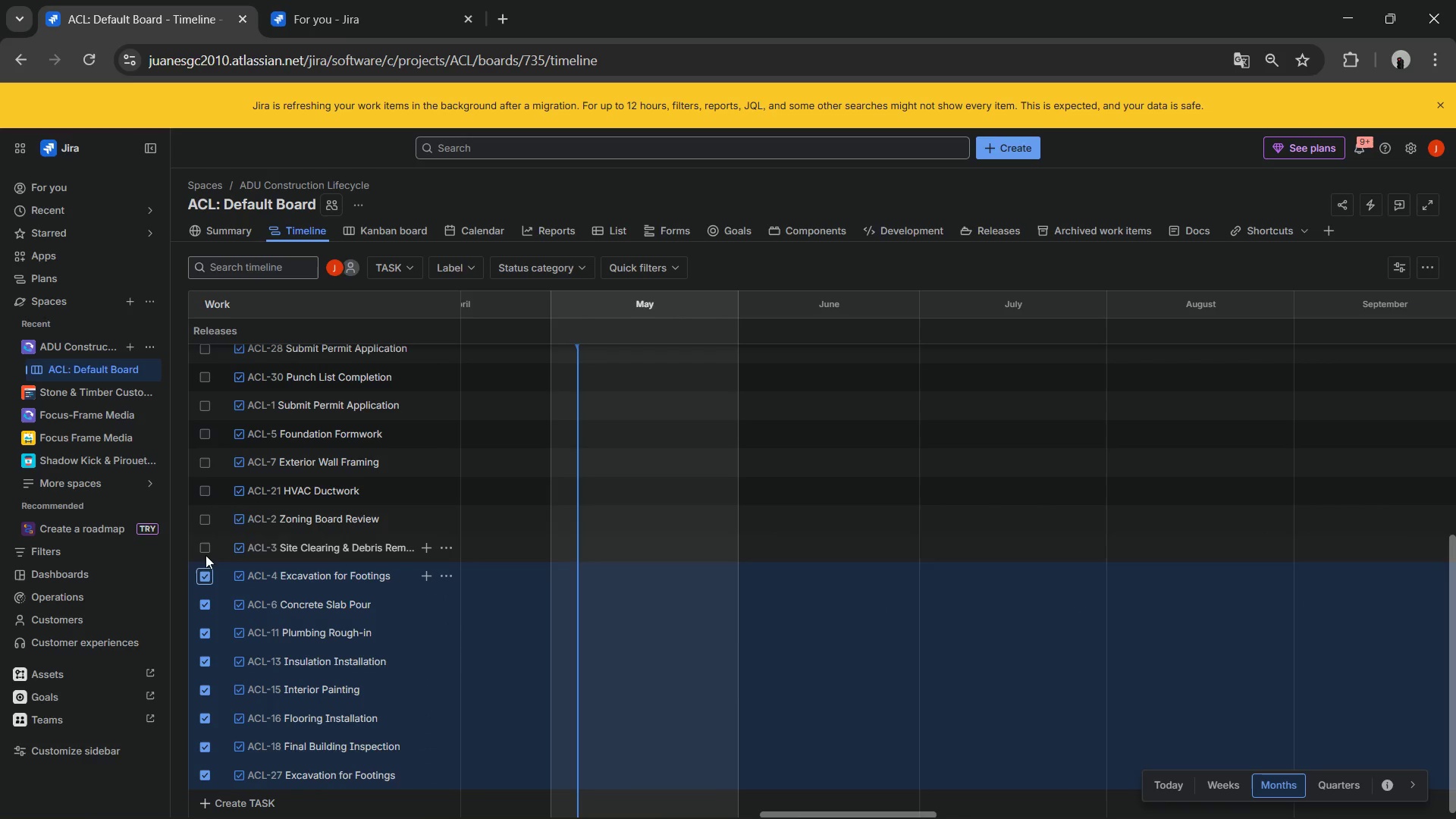 
left_click([206, 553])
 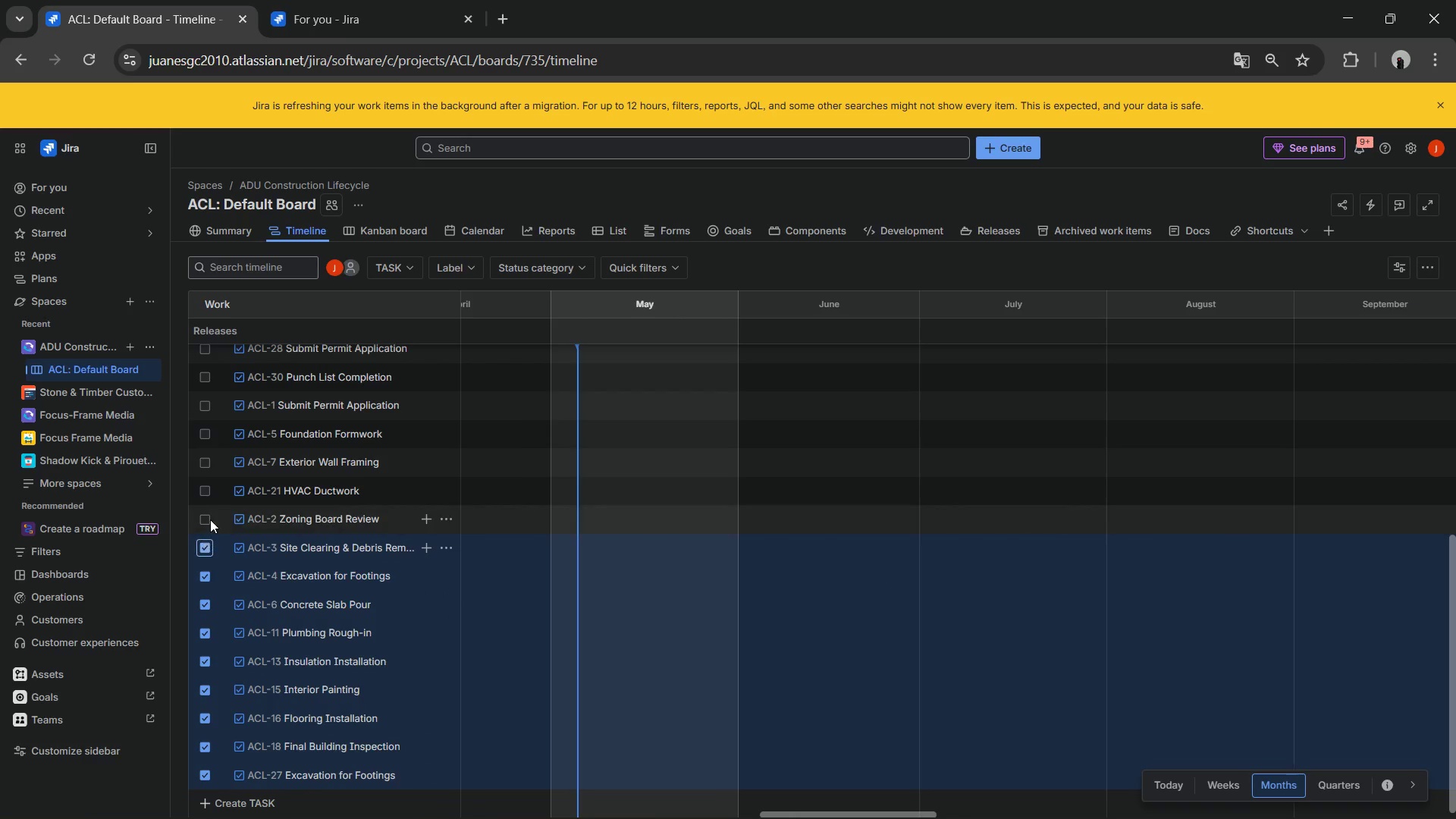 
left_click([210, 519])
 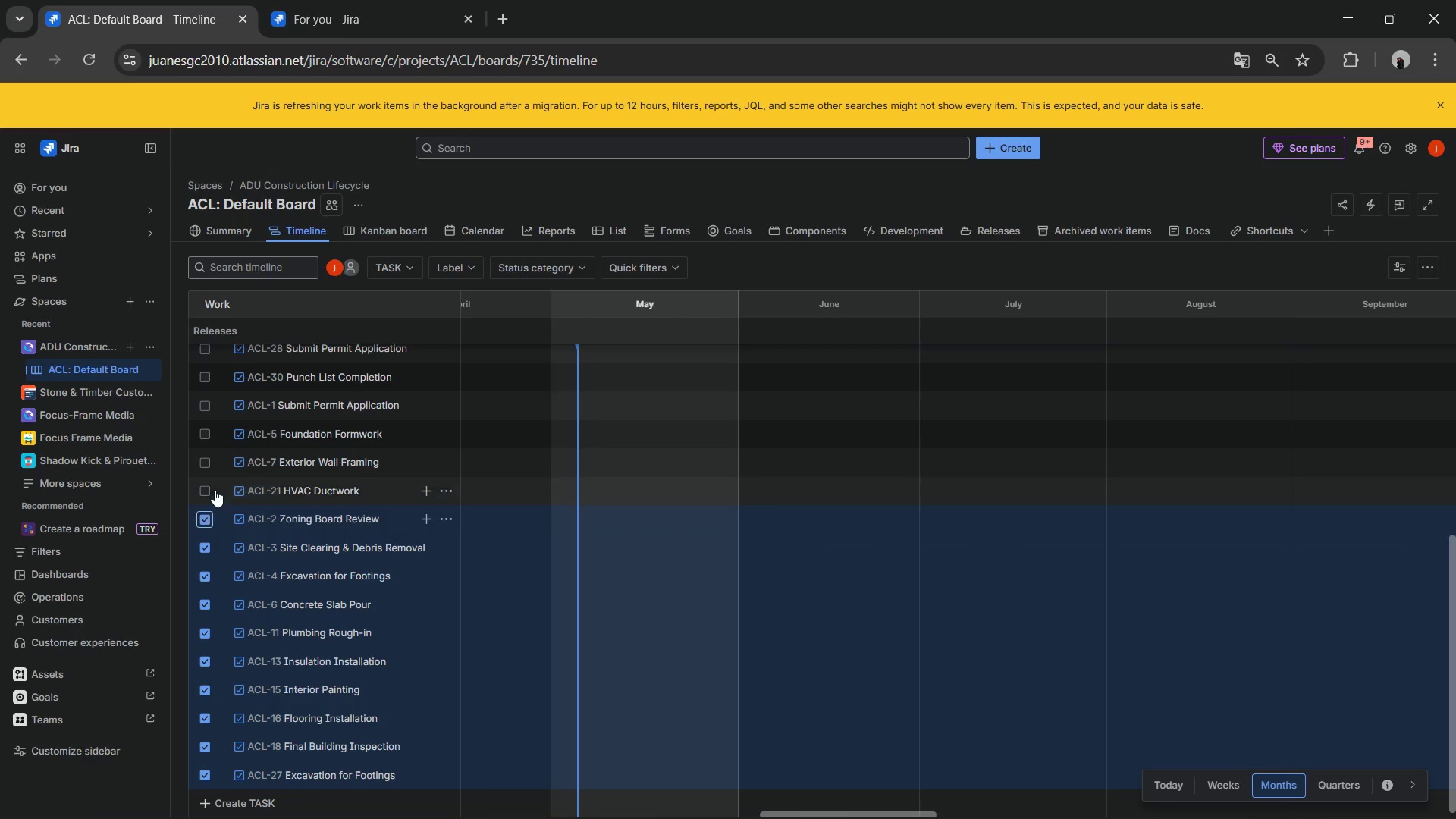 
left_click([215, 490])
 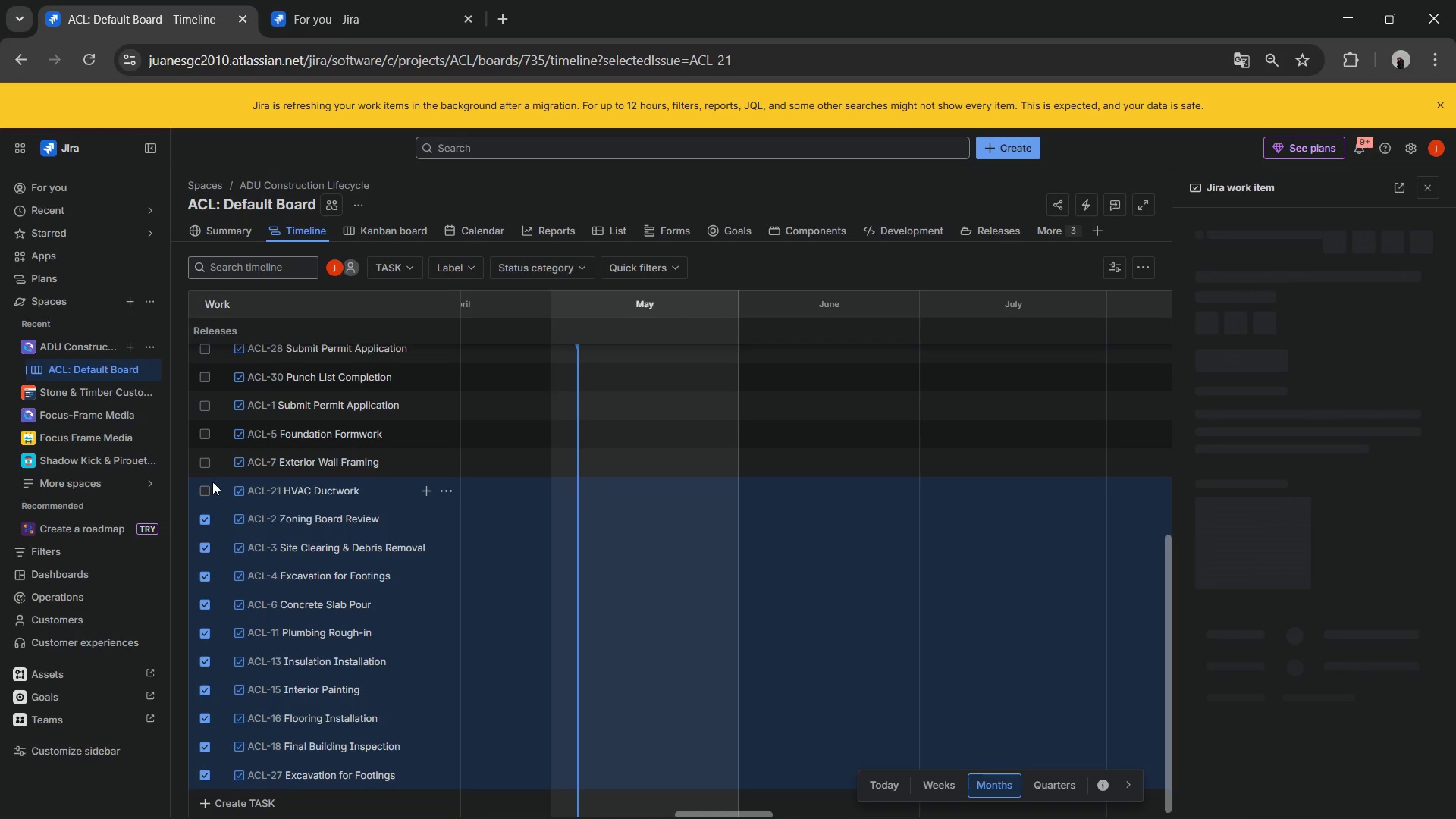 
left_click([197, 491])
 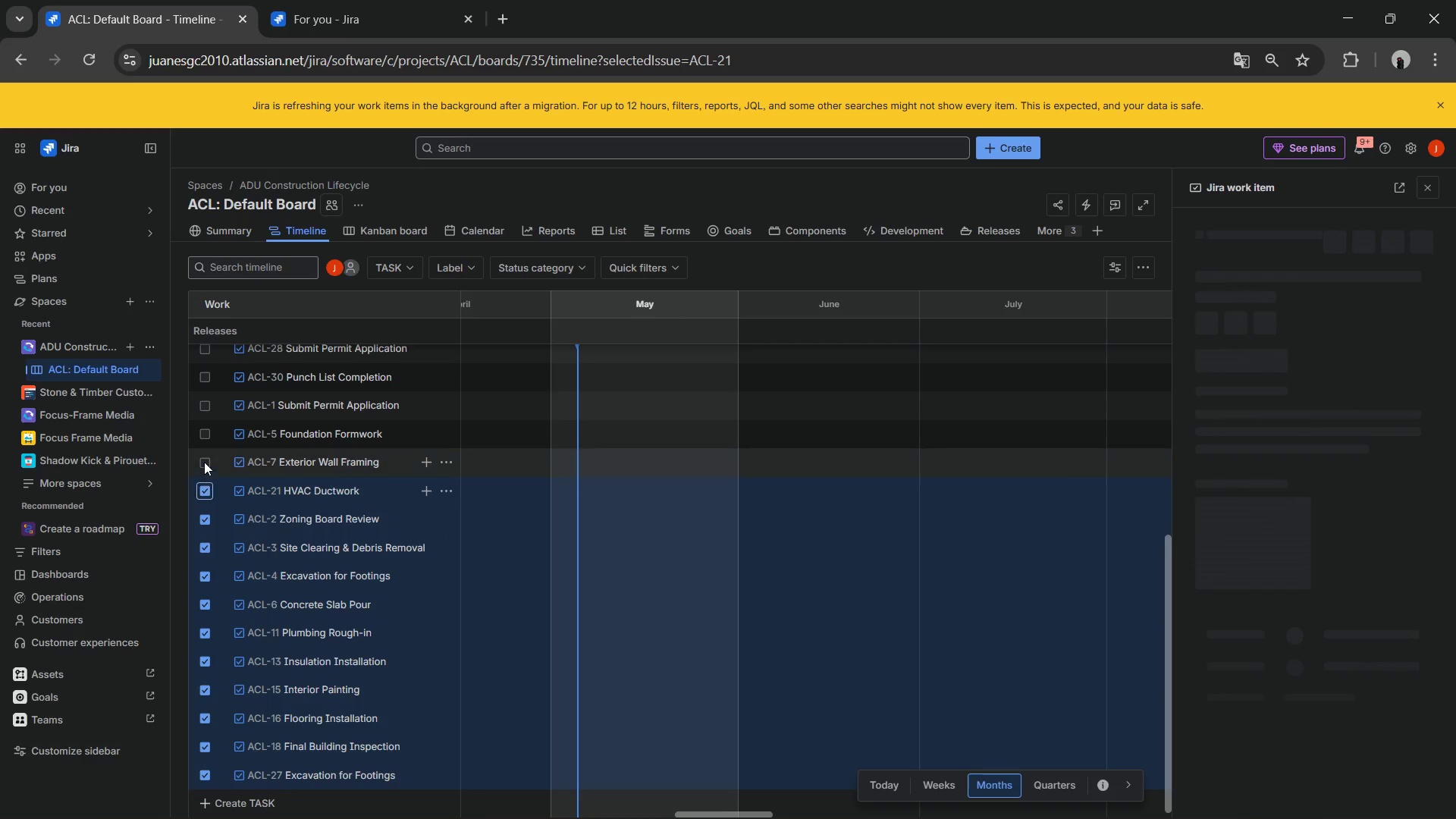 
left_click([204, 460])
 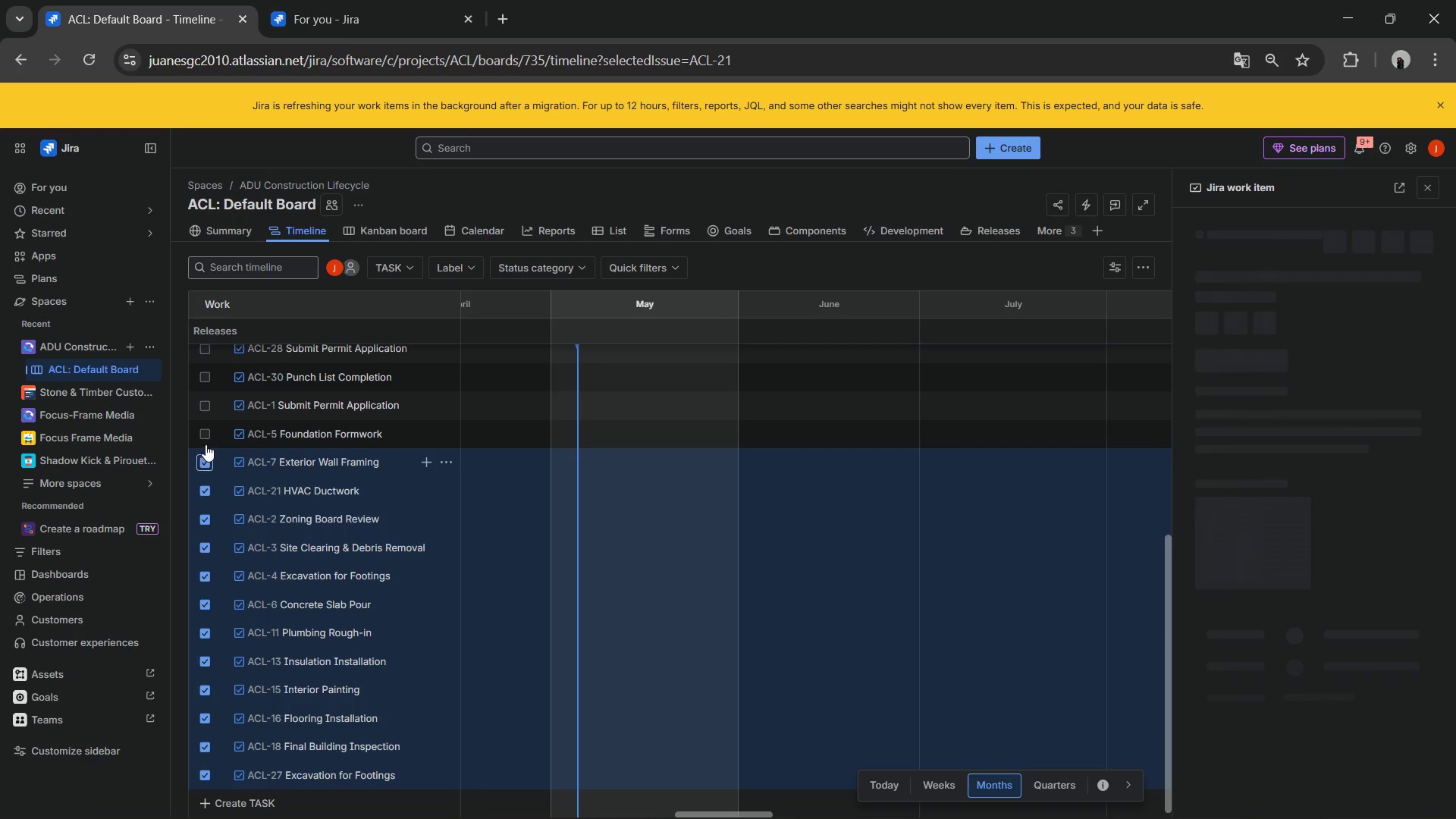 
left_click([207, 436])
 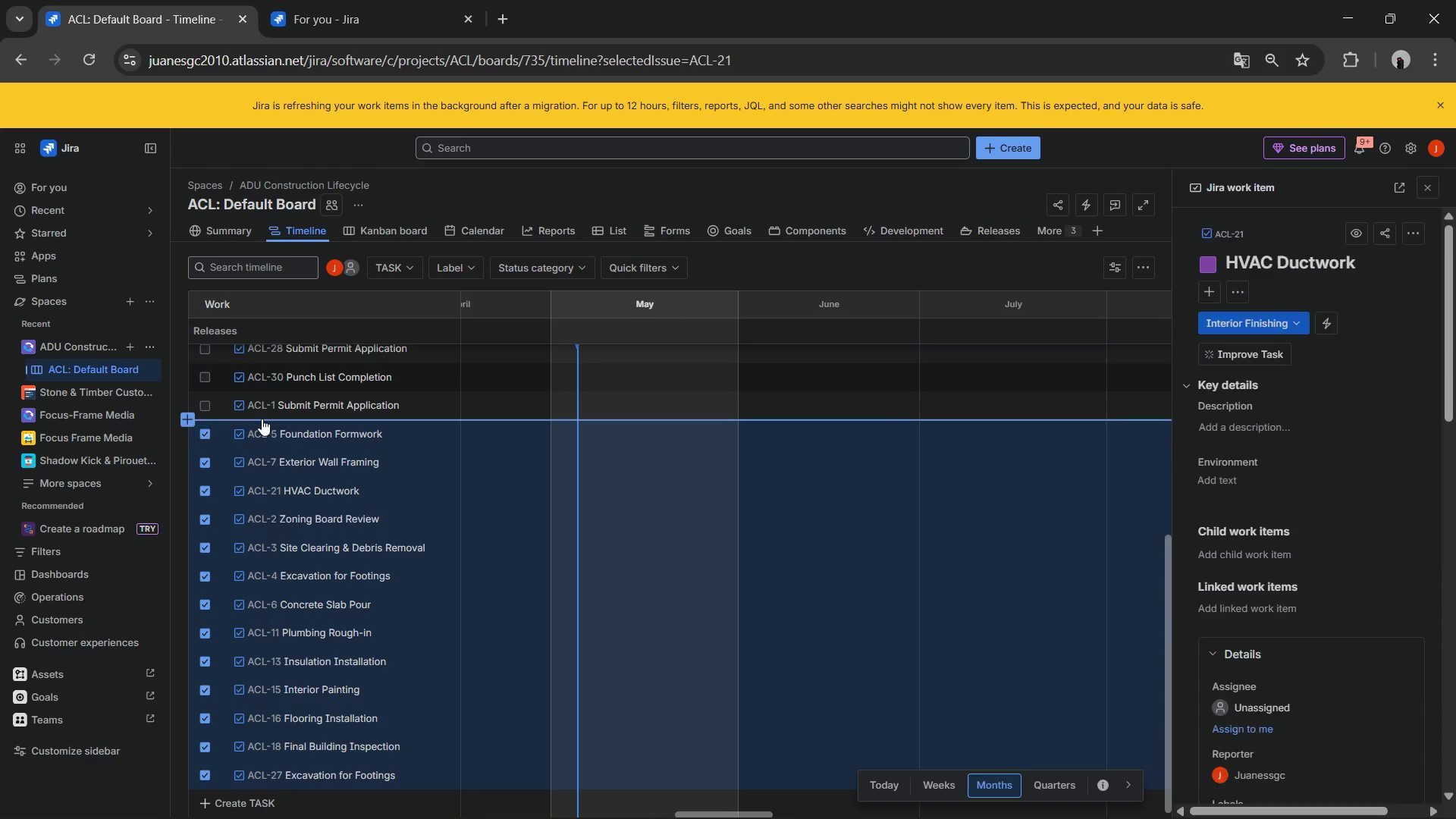 
key(ArrowUp)
 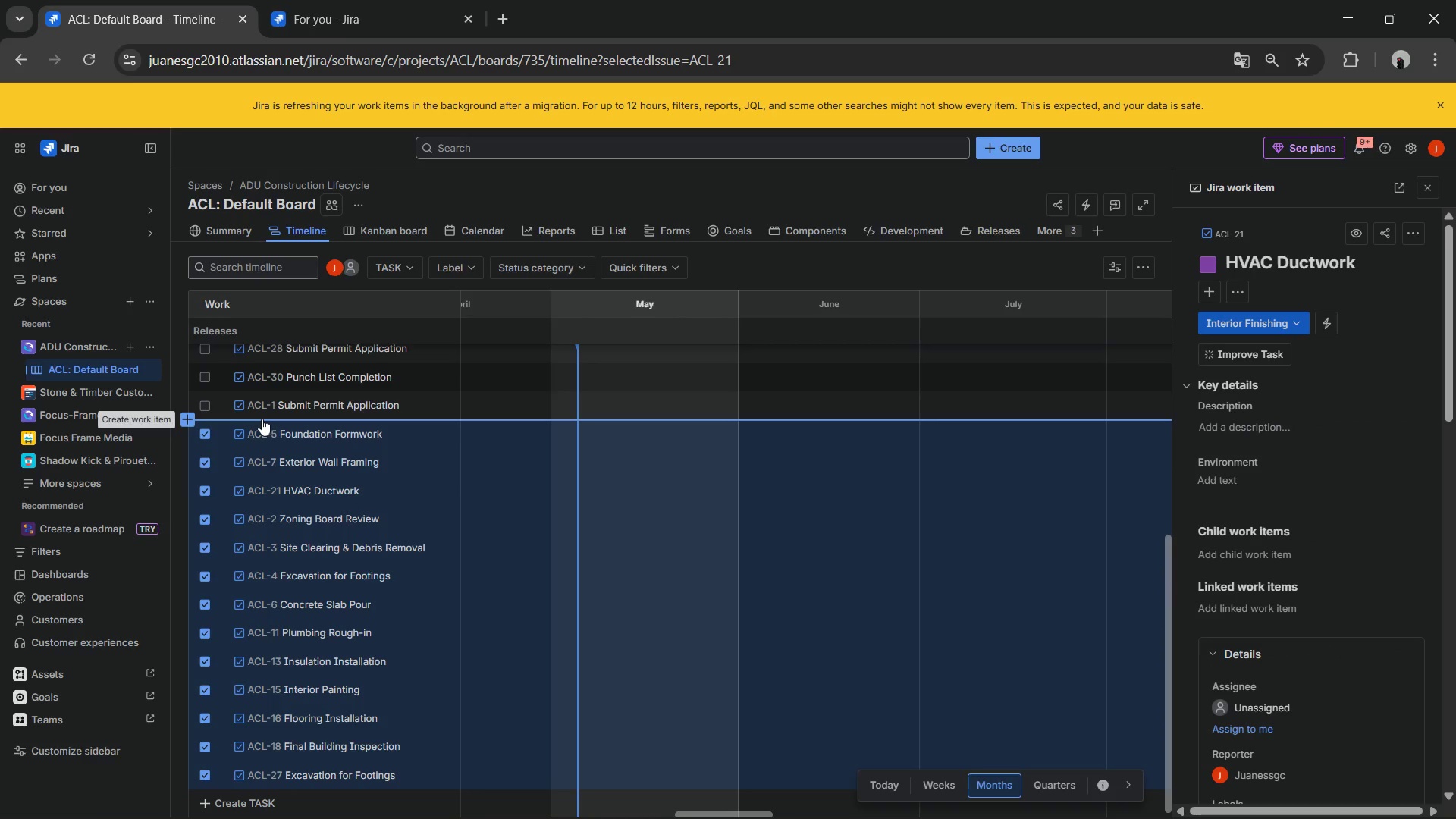 
key(ArrowUp)
 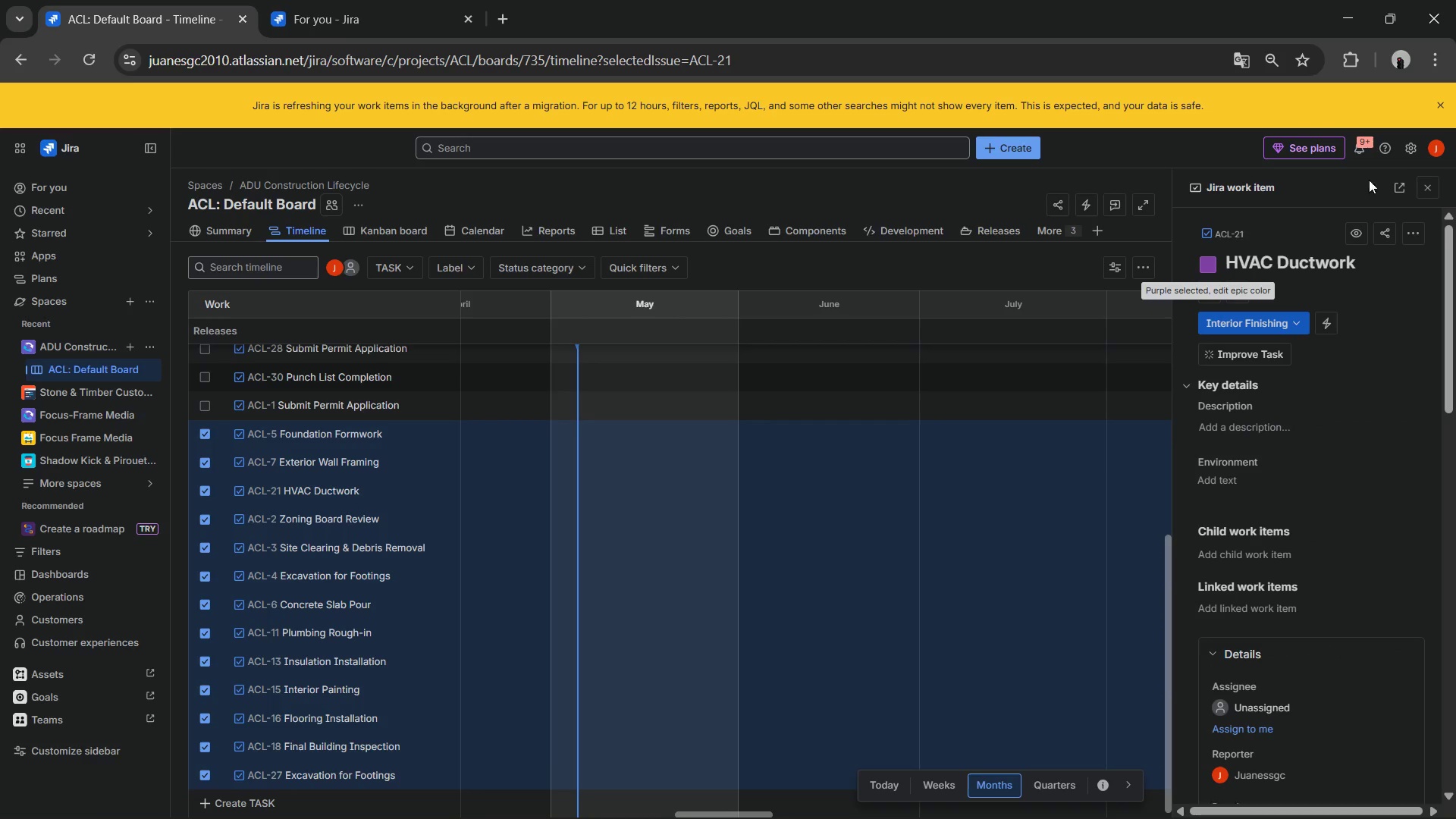 
left_click([1415, 188])
 